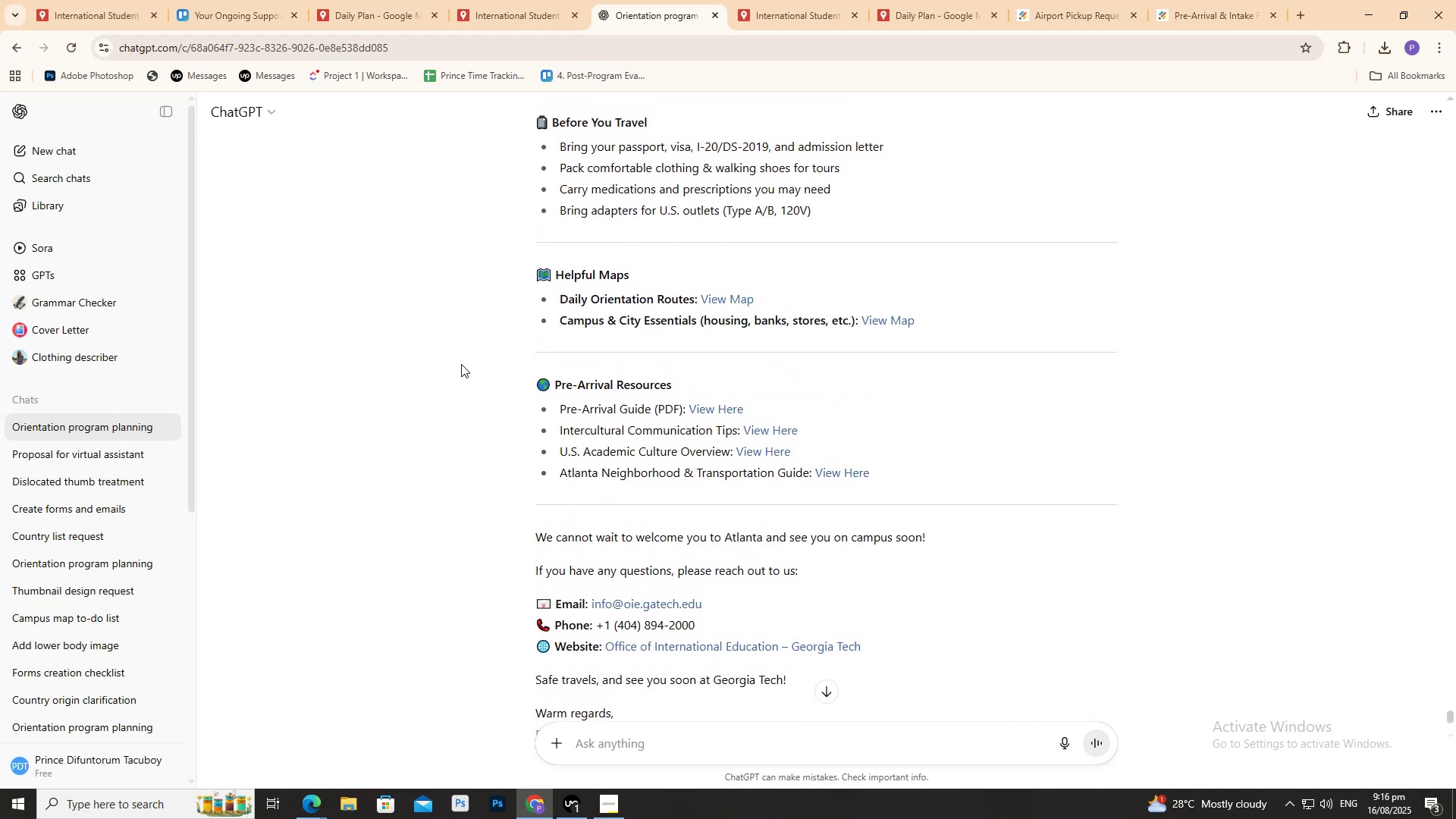 
scroll: coordinate [452, 357], scroll_direction: up, amount: 4.0
 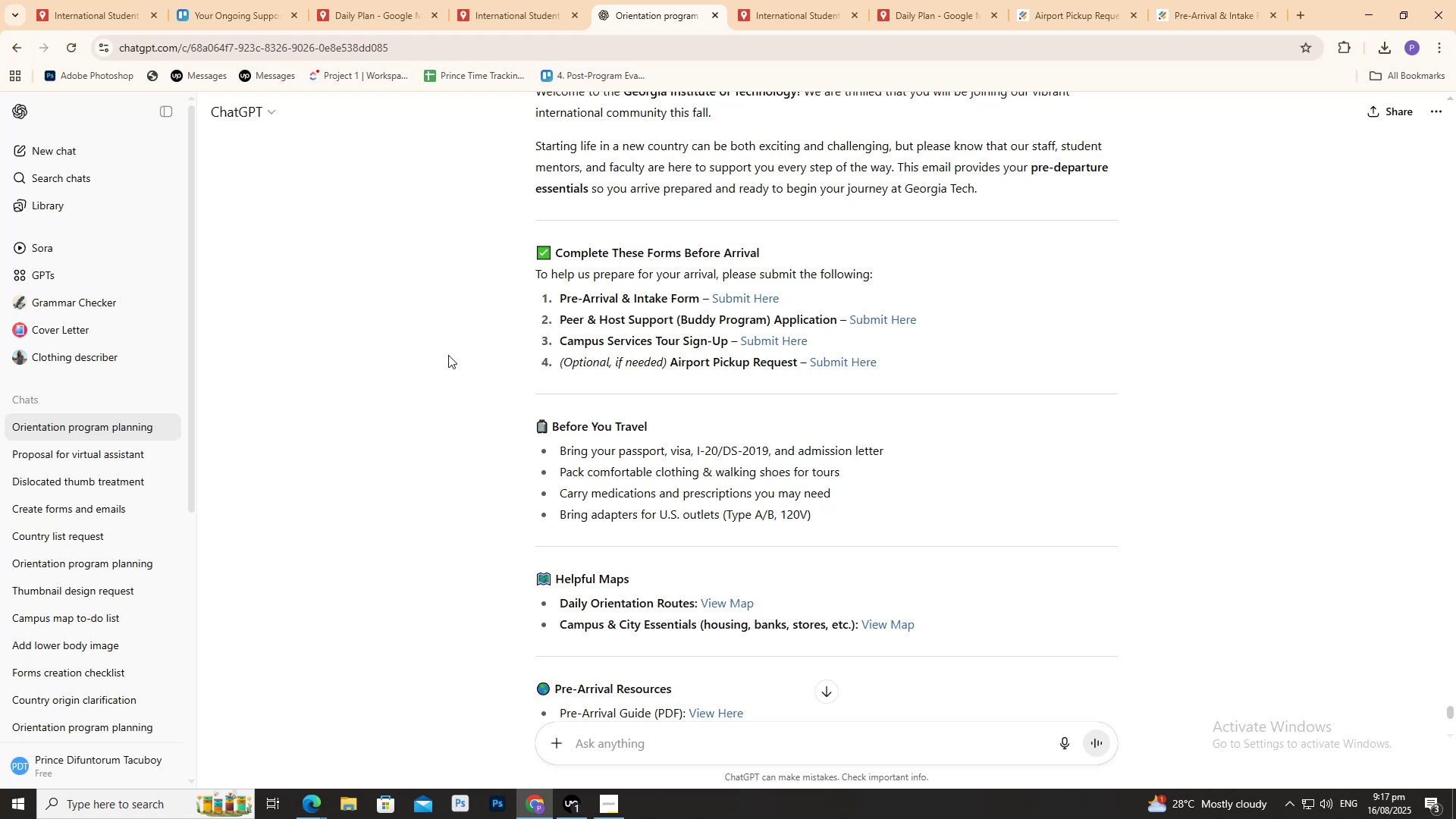 
wait(47.48)
 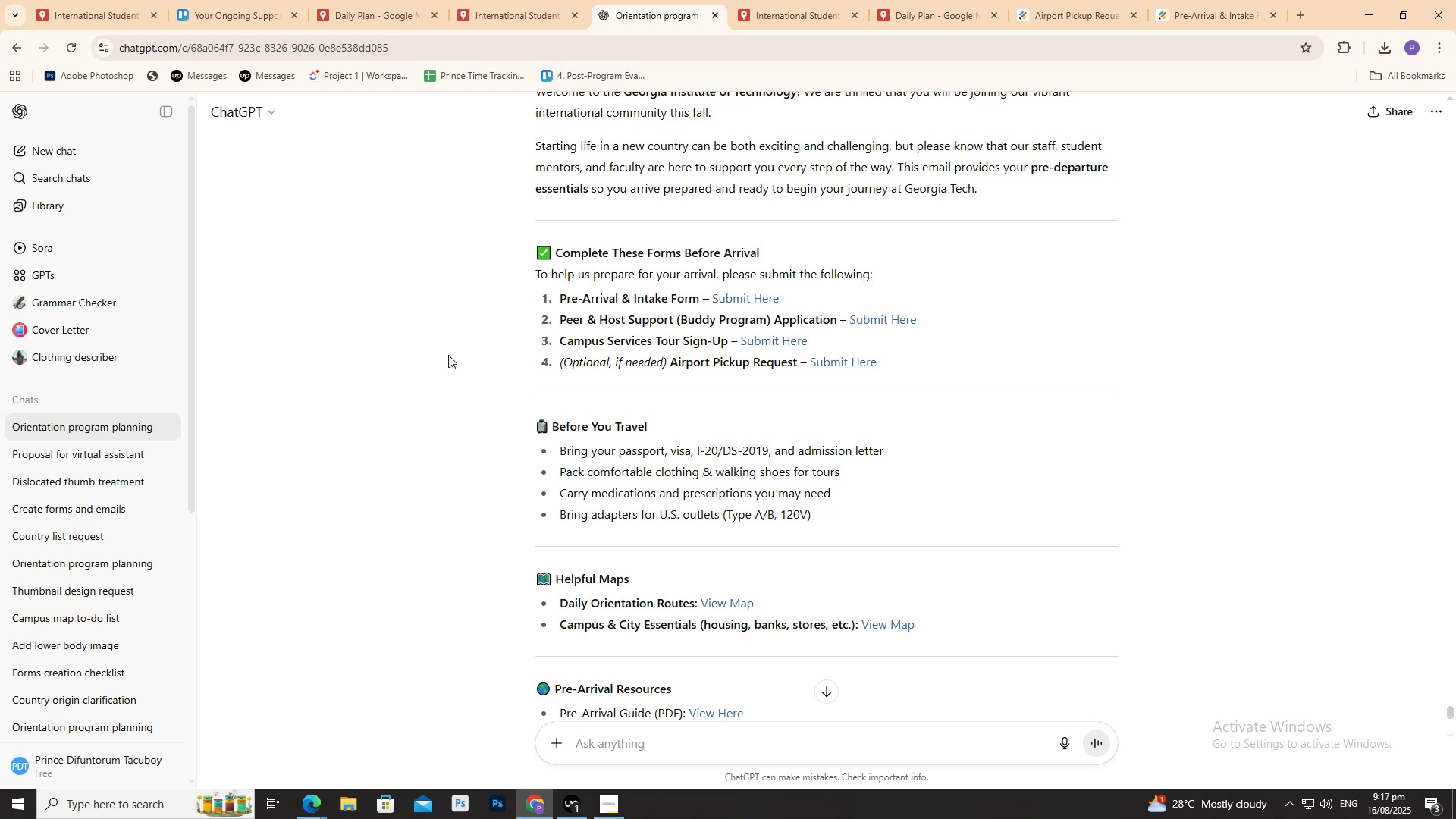 
scroll: coordinate [768, 519], scroll_direction: down, amount: 5.0
 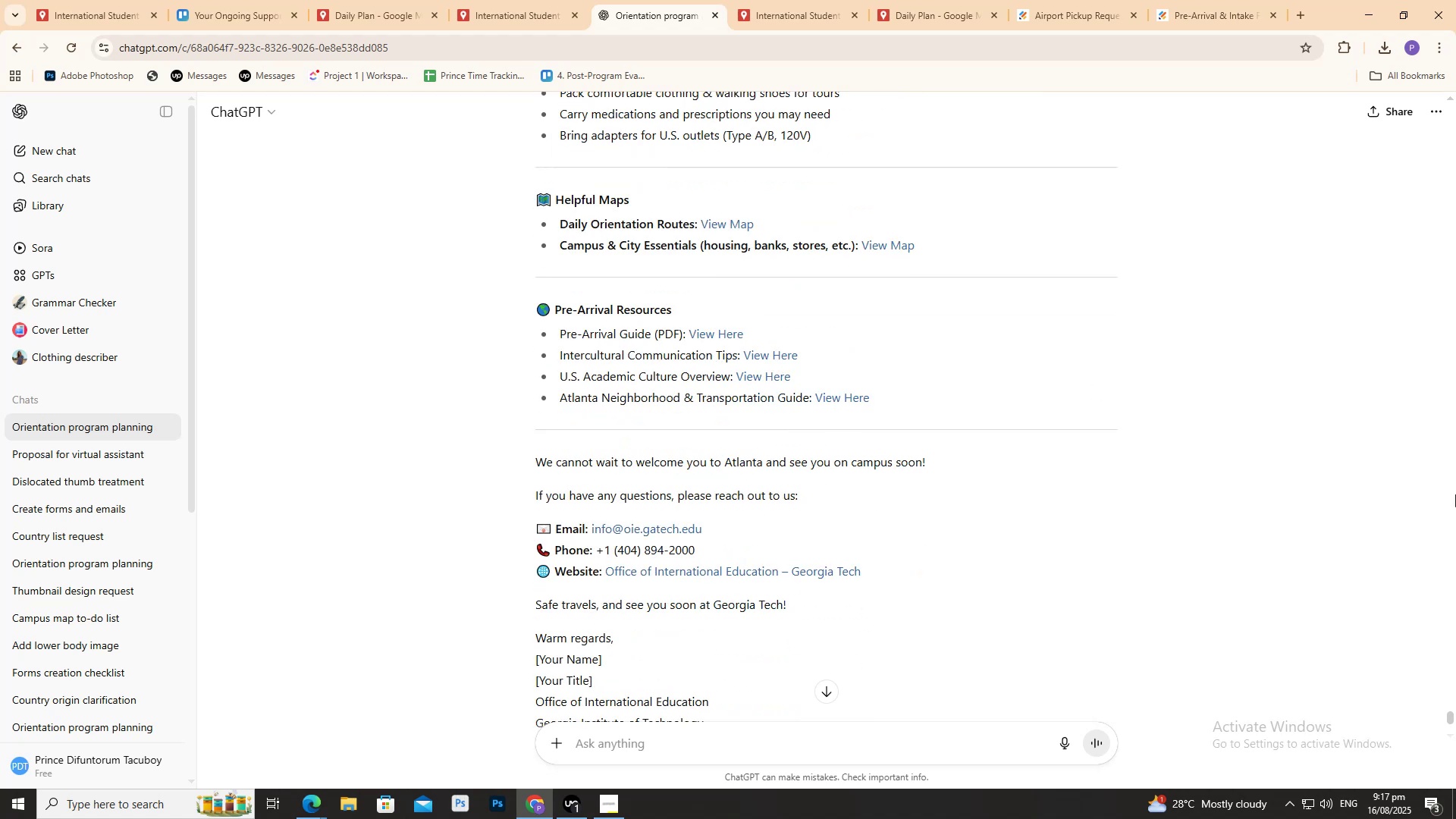 
scroll: coordinate [676, 319], scroll_direction: up, amount: 10.0
 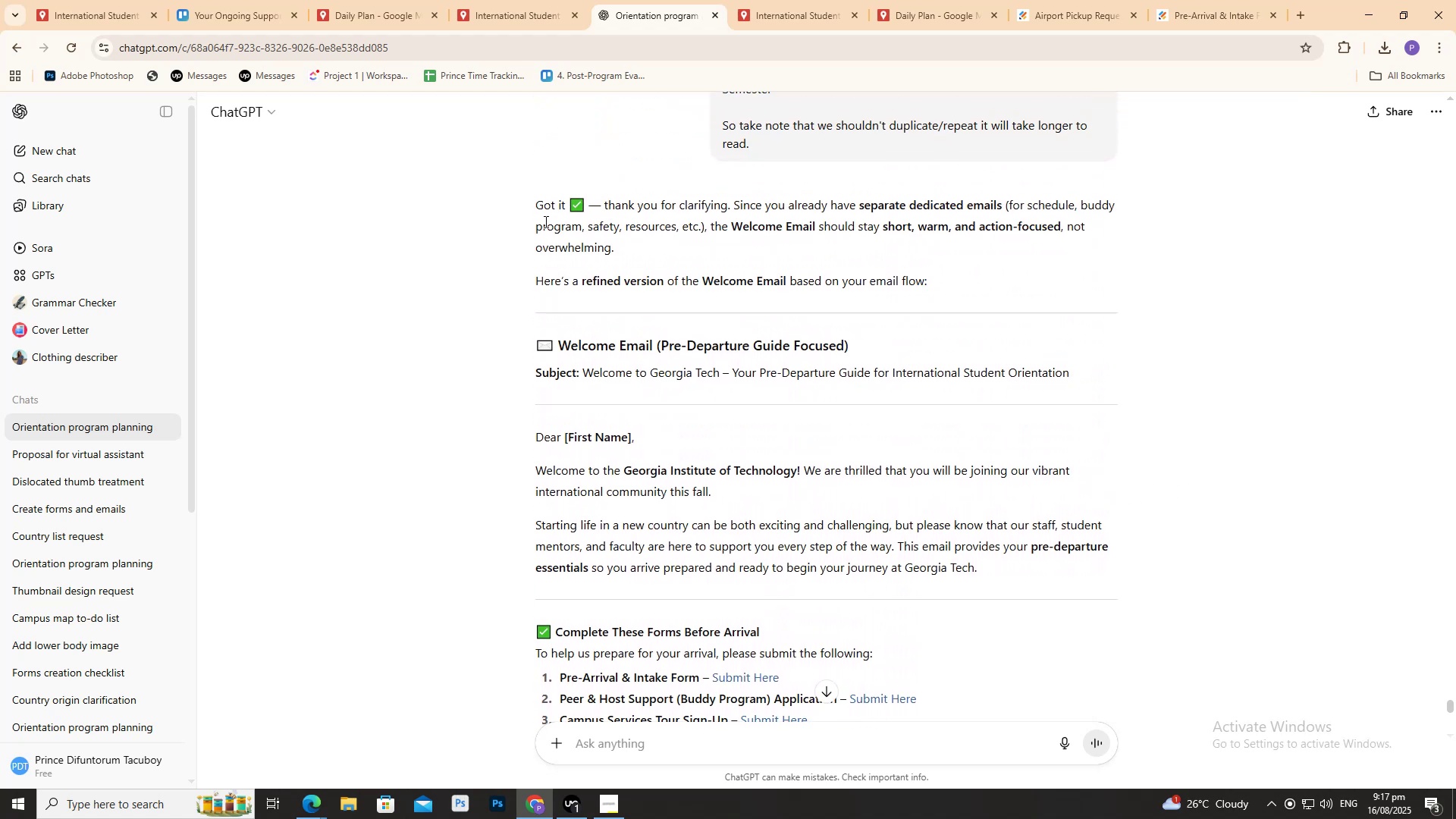 
left_click_drag(start_coordinate=[522, 199], to_coordinate=[565, 224])
 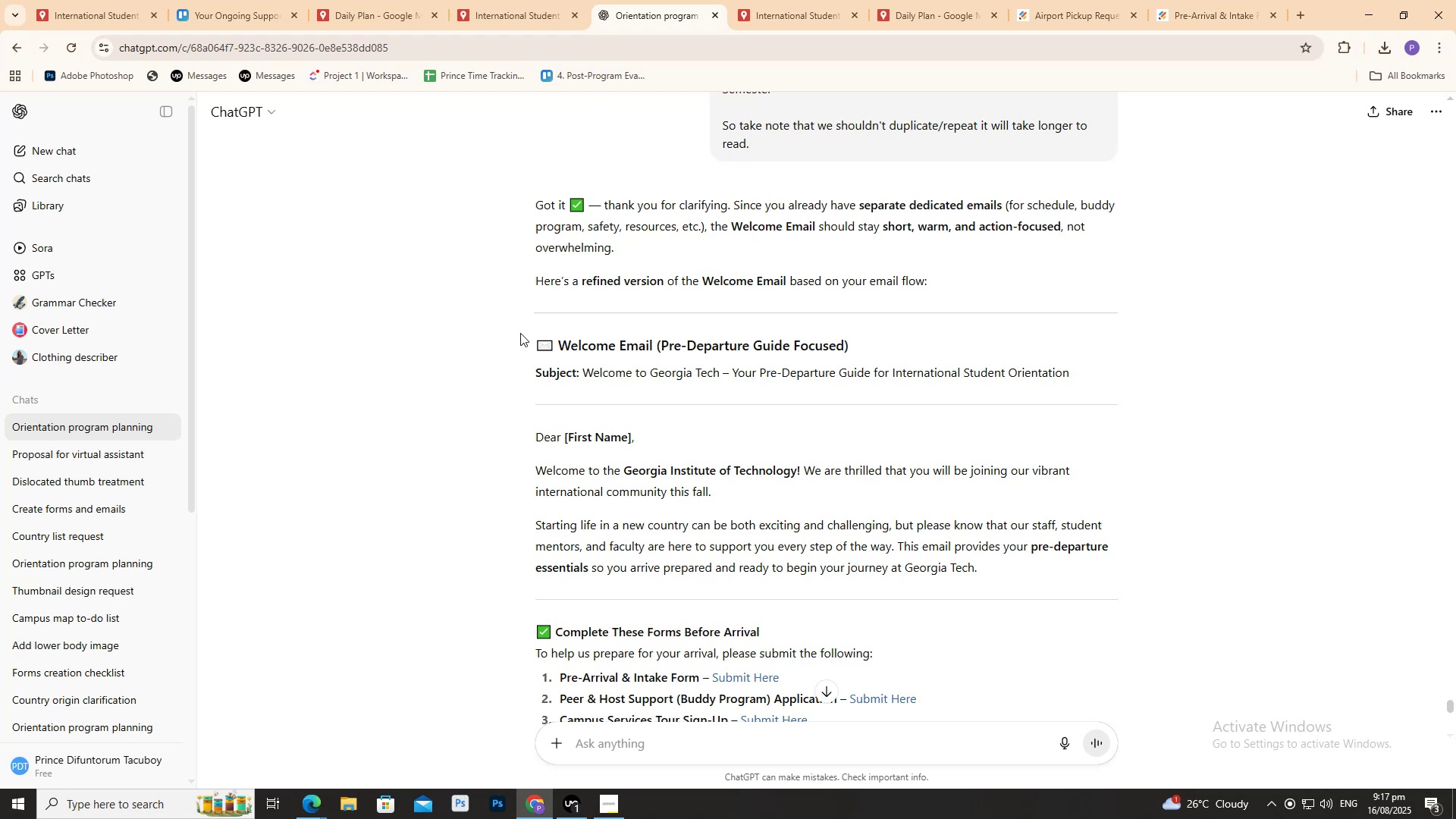 
scroll: coordinate [520, 337], scroll_direction: down, amount: 1.0
 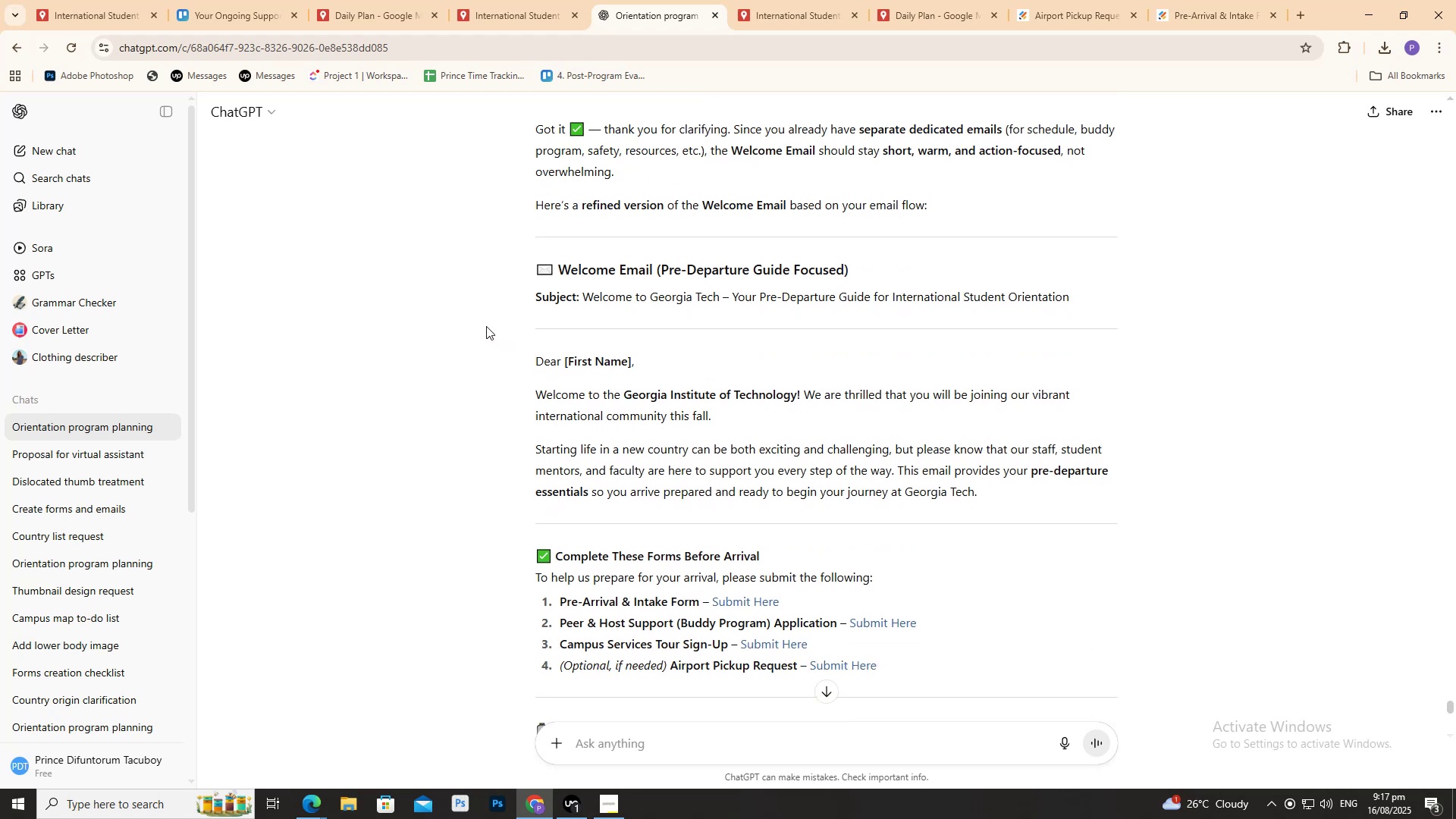 
wait(5.28)
 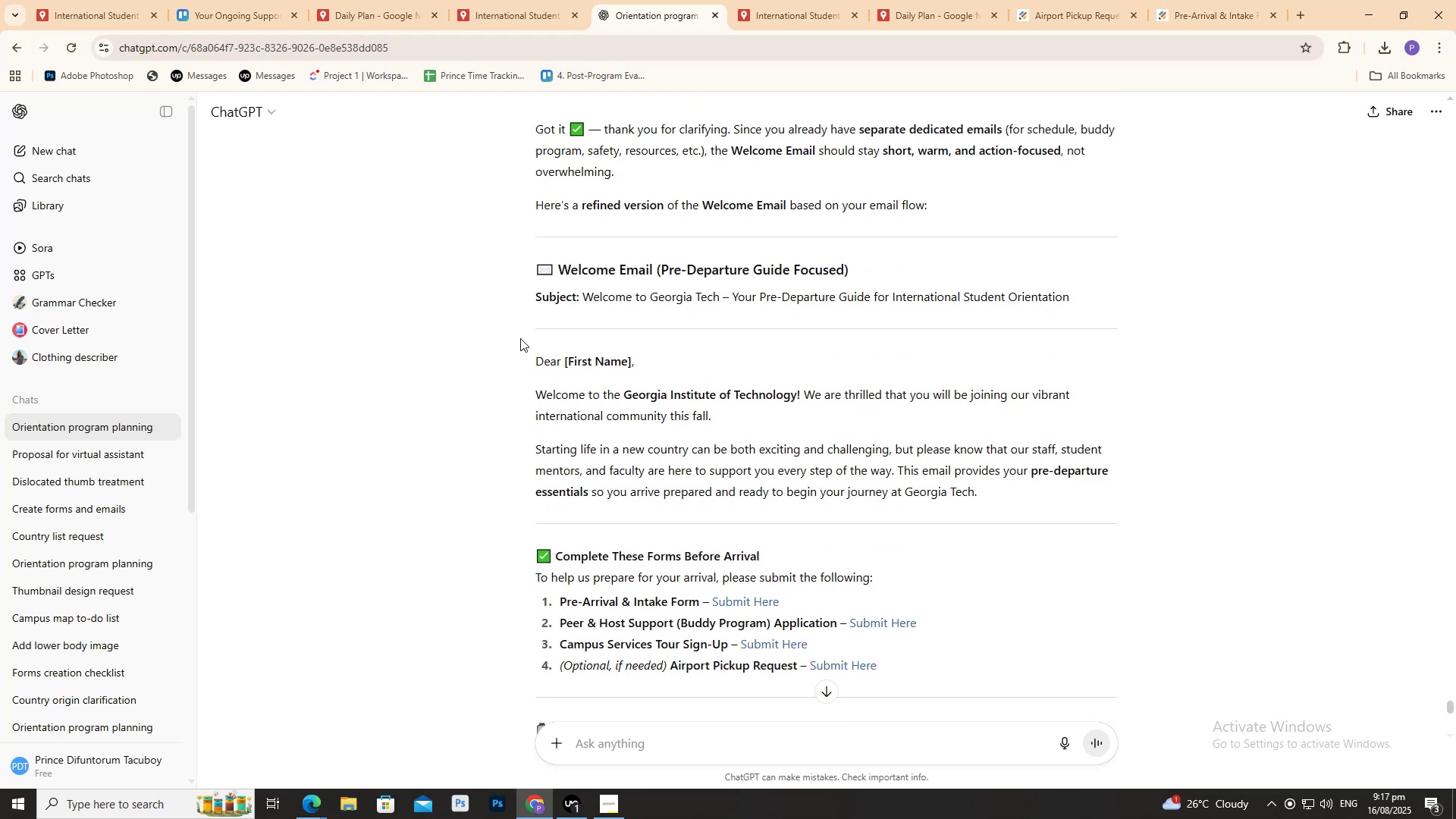 
scroll: coordinate [473, 312], scroll_direction: down, amount: 13.0
 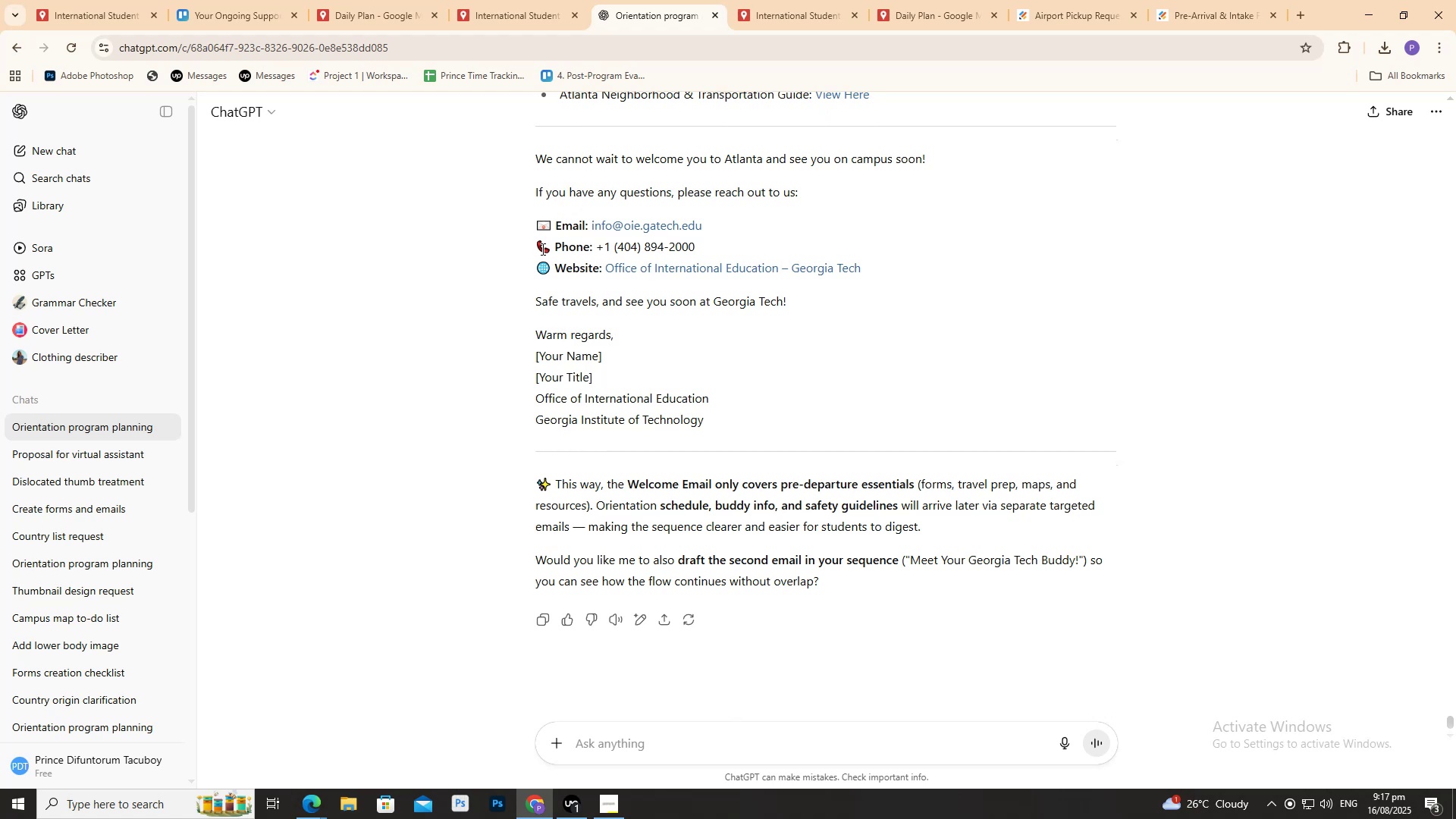 
wait(6.79)
 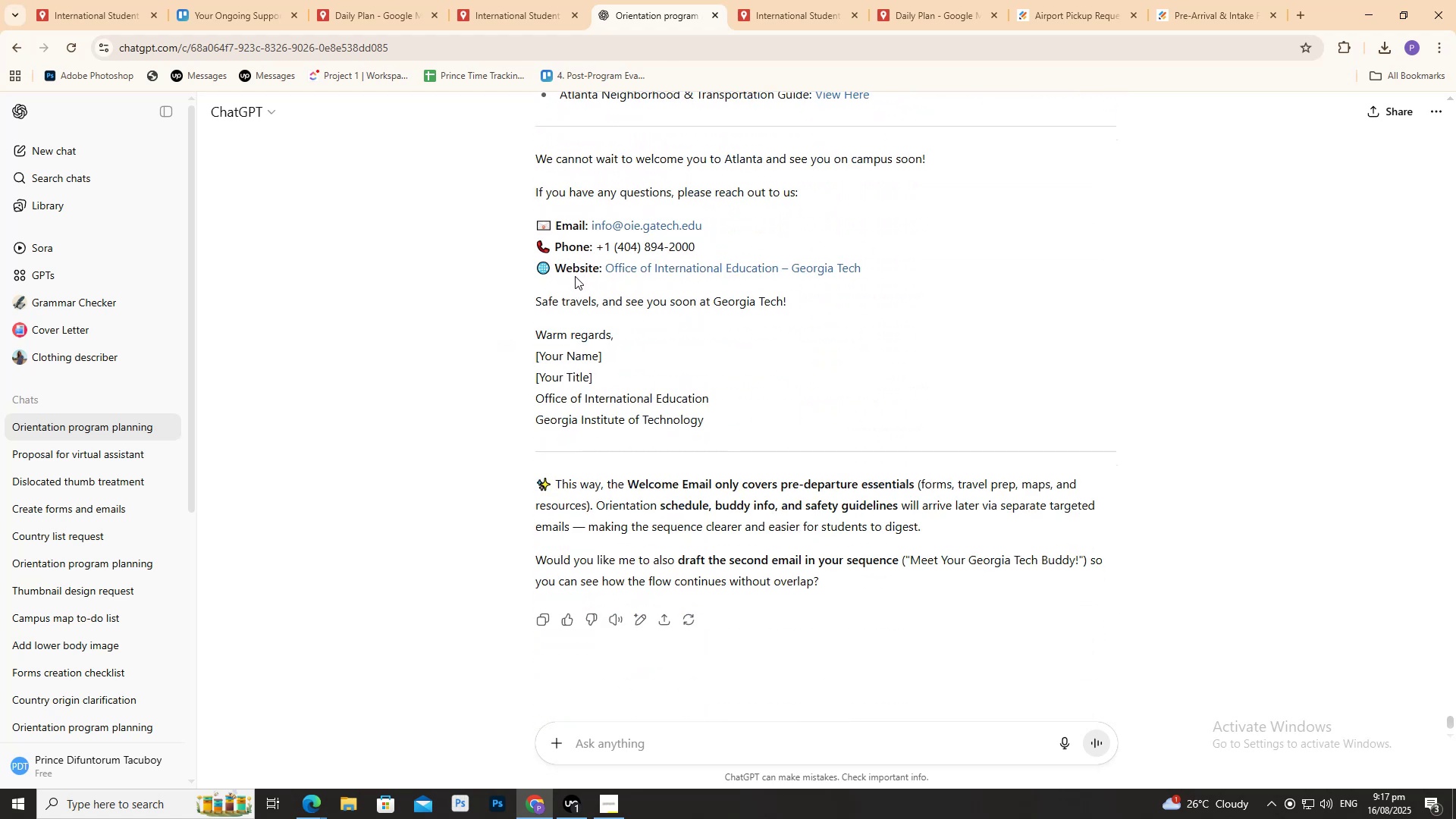 
scroll: coordinate [540, 248], scroll_direction: up, amount: 1.0
 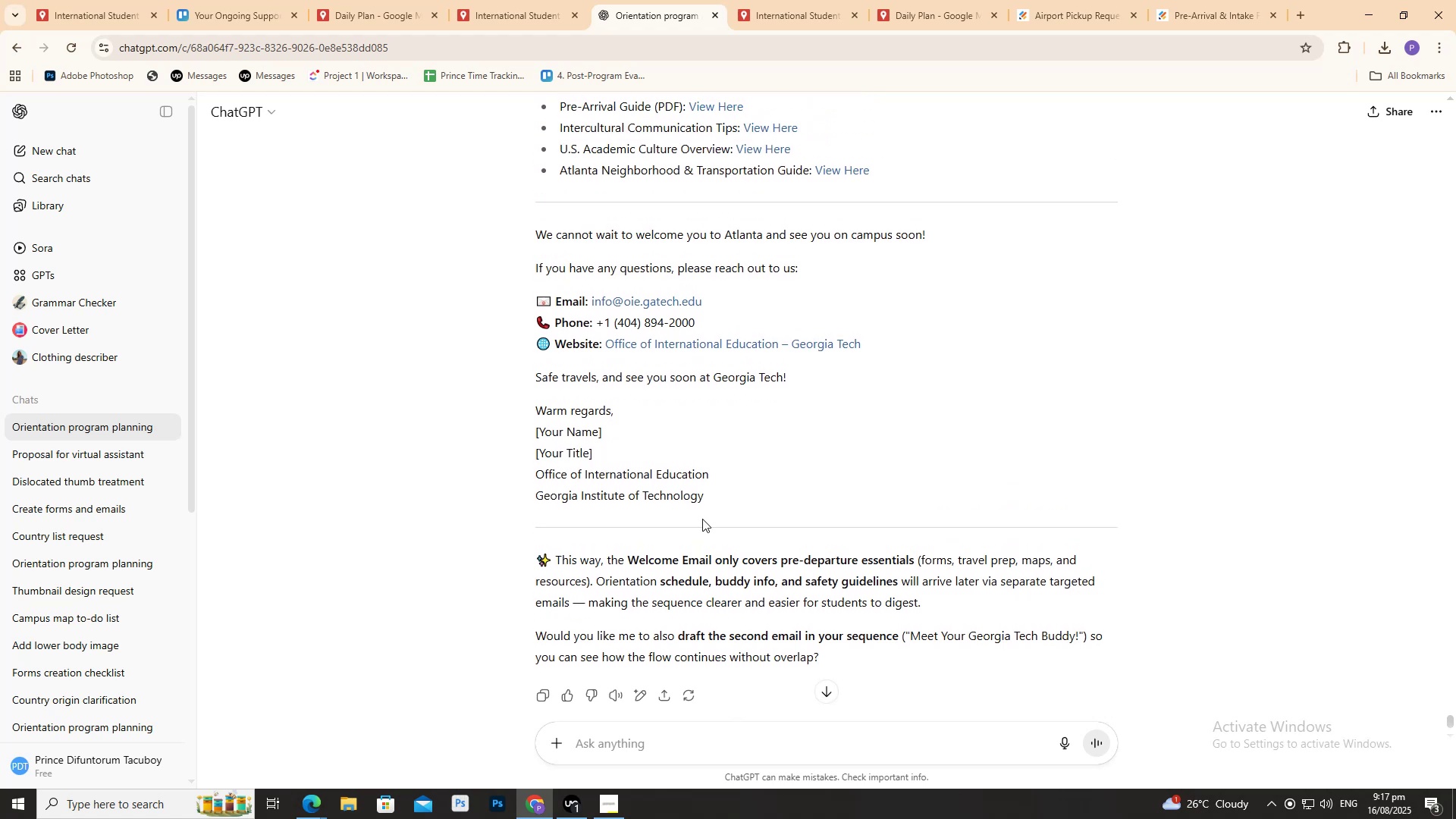 
left_click_drag(start_coordinate=[715, 500], to_coordinate=[522, 187])
 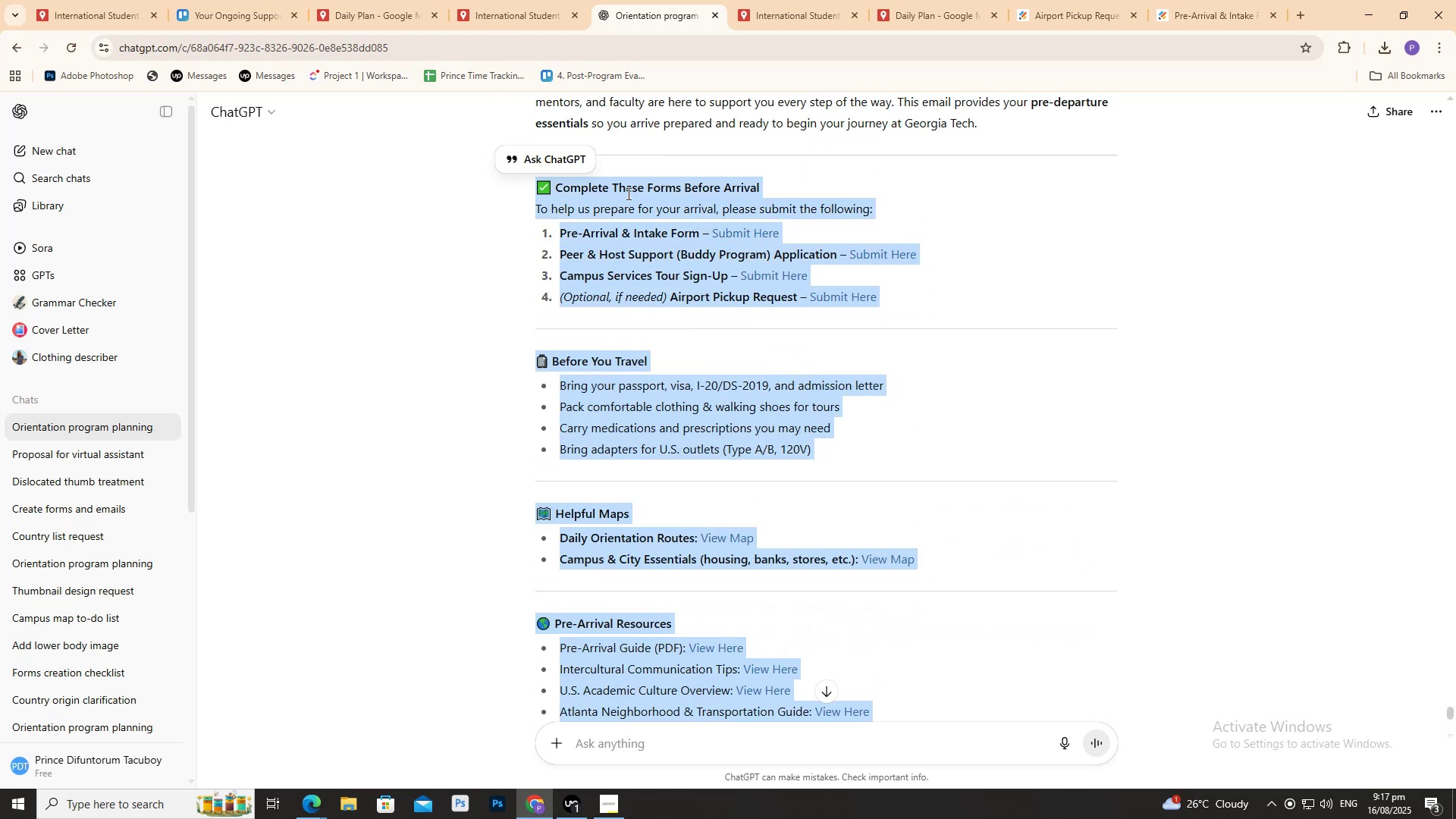 
right_click([627, 193])
 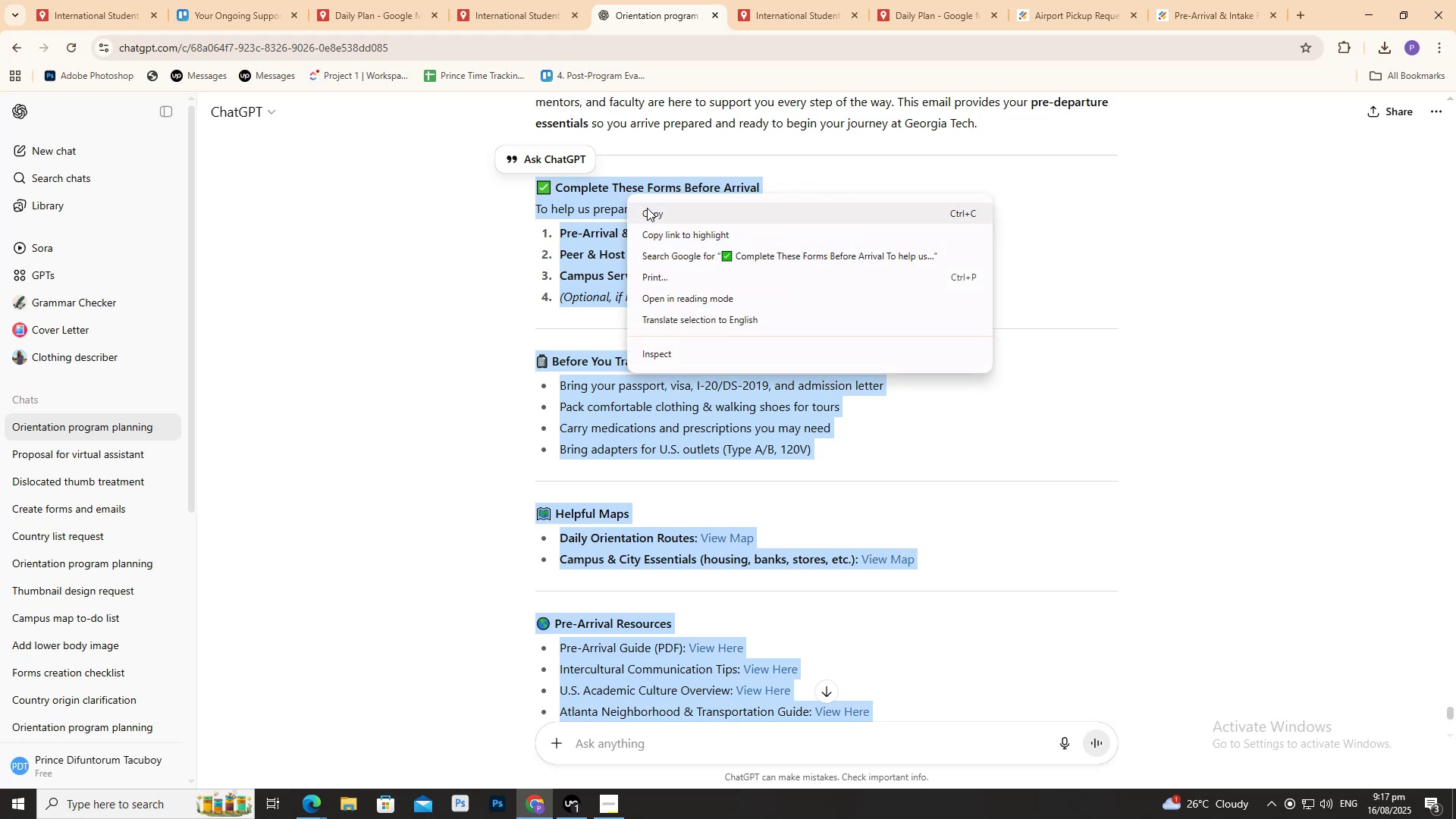 
left_click([647, 208])
 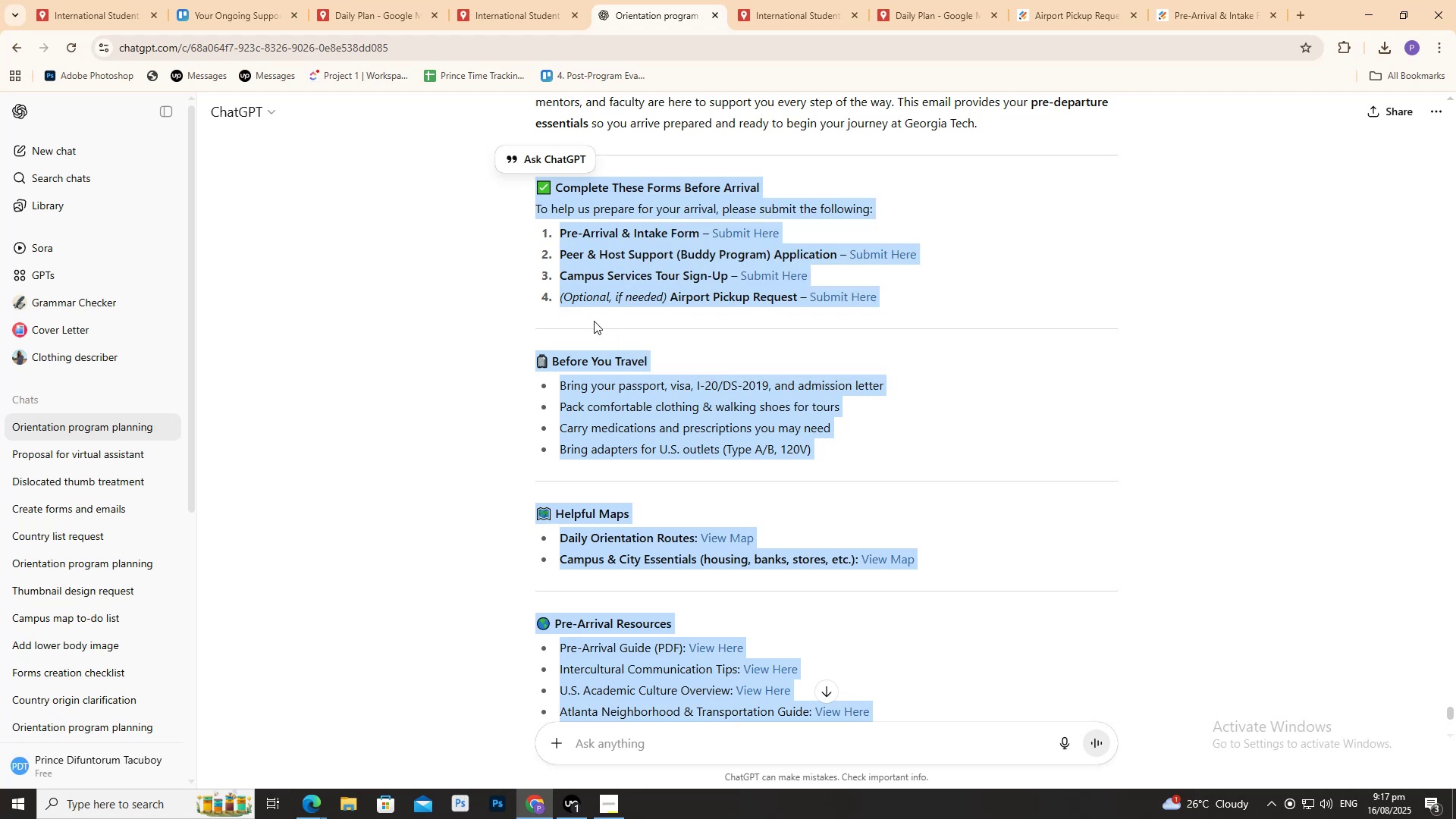 
scroll: coordinate [519, 155], scroll_direction: up, amount: 3.0
 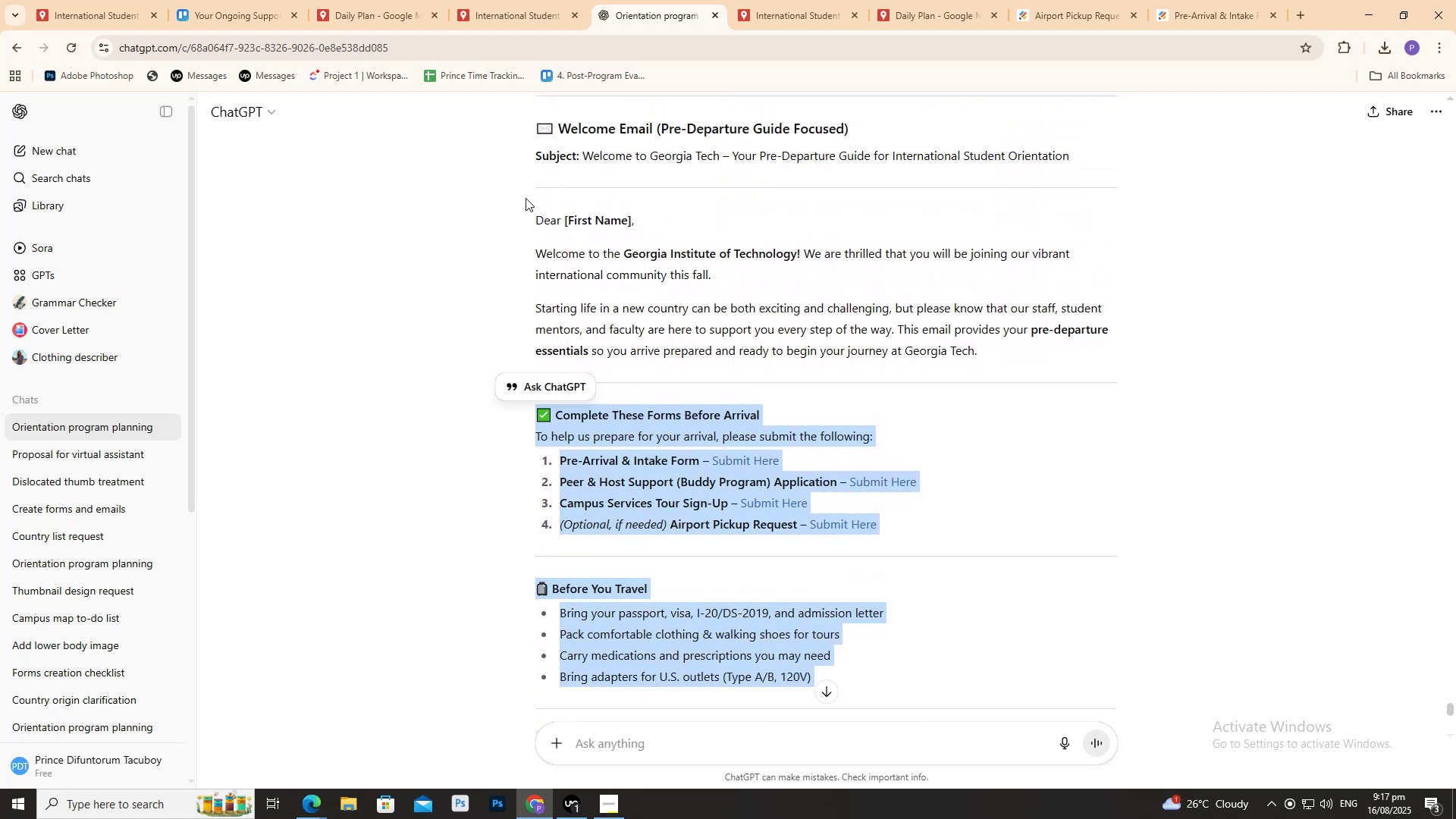 
left_click([526, 198])
 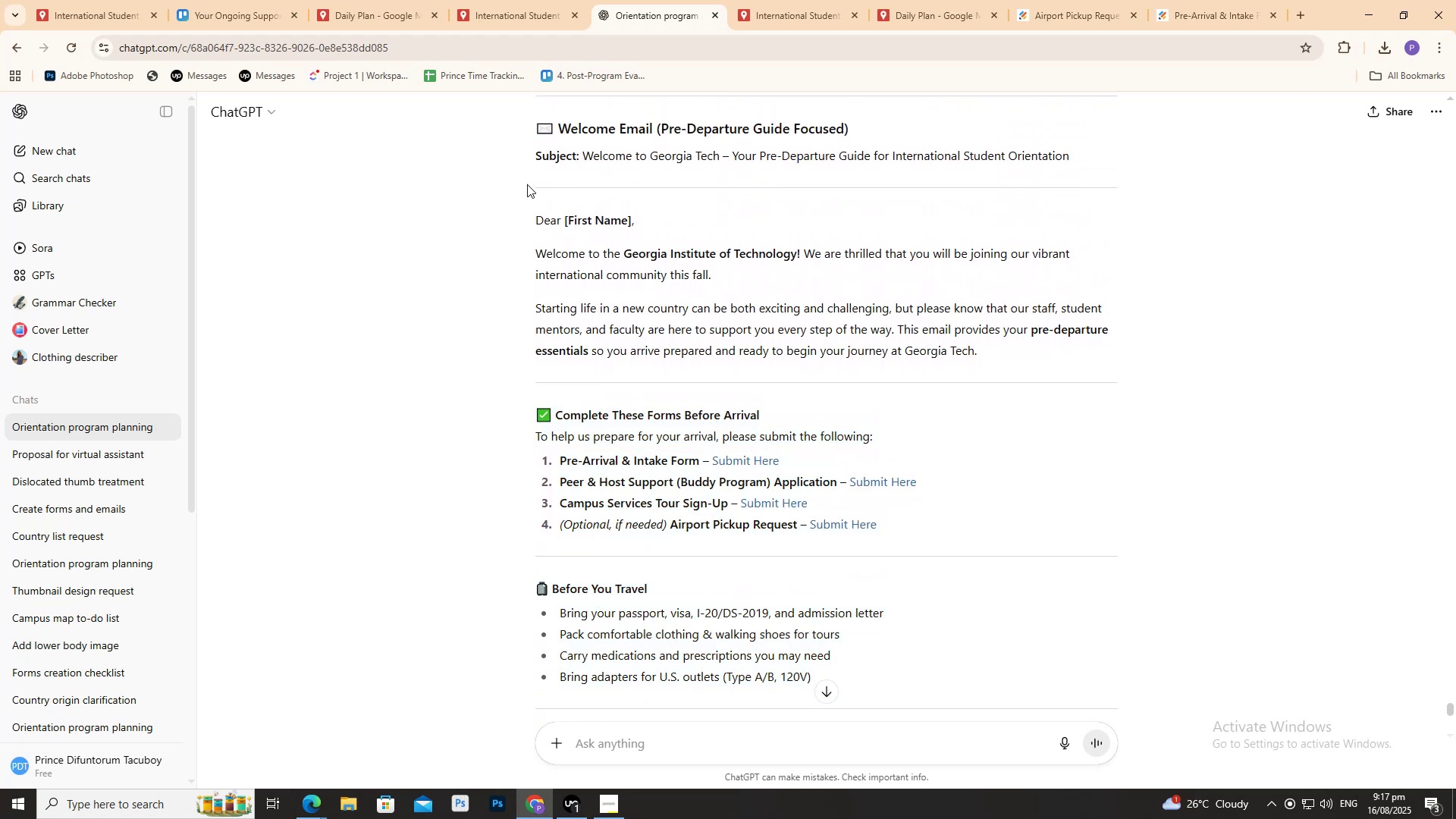 
left_click_drag(start_coordinate=[519, 207], to_coordinate=[755, 407])
 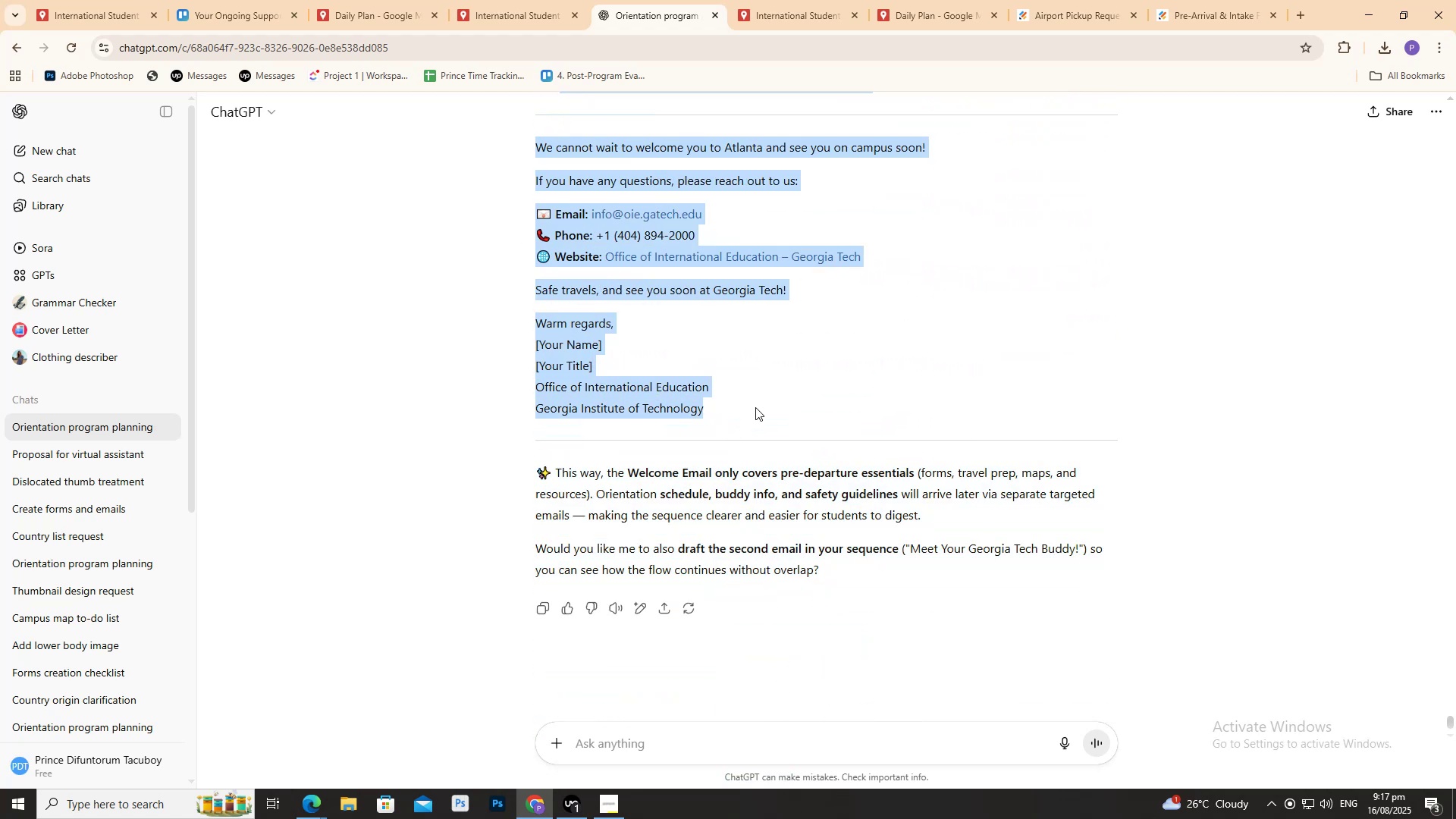 
key(Control+C)
 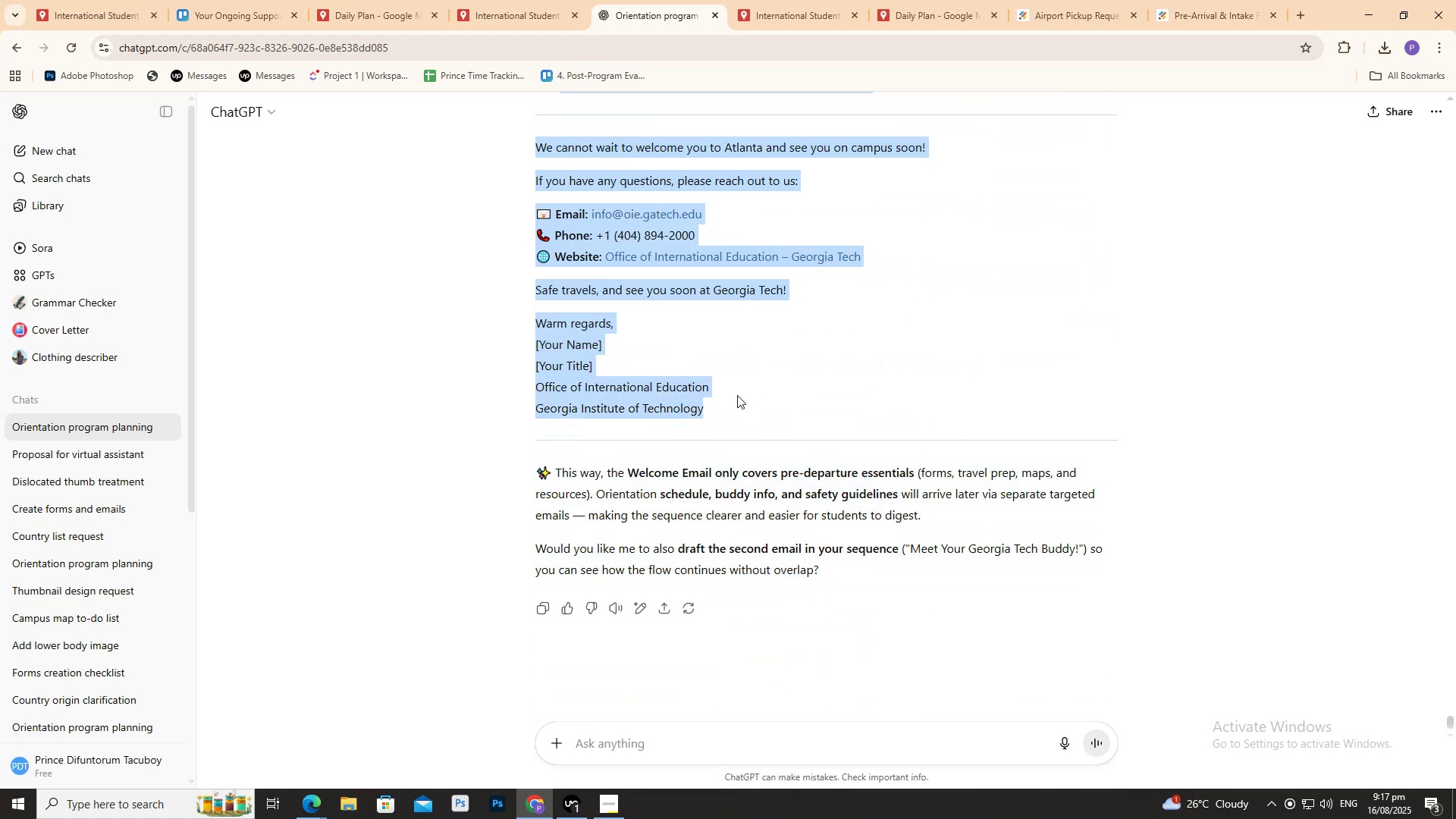 
key(Control+C)
 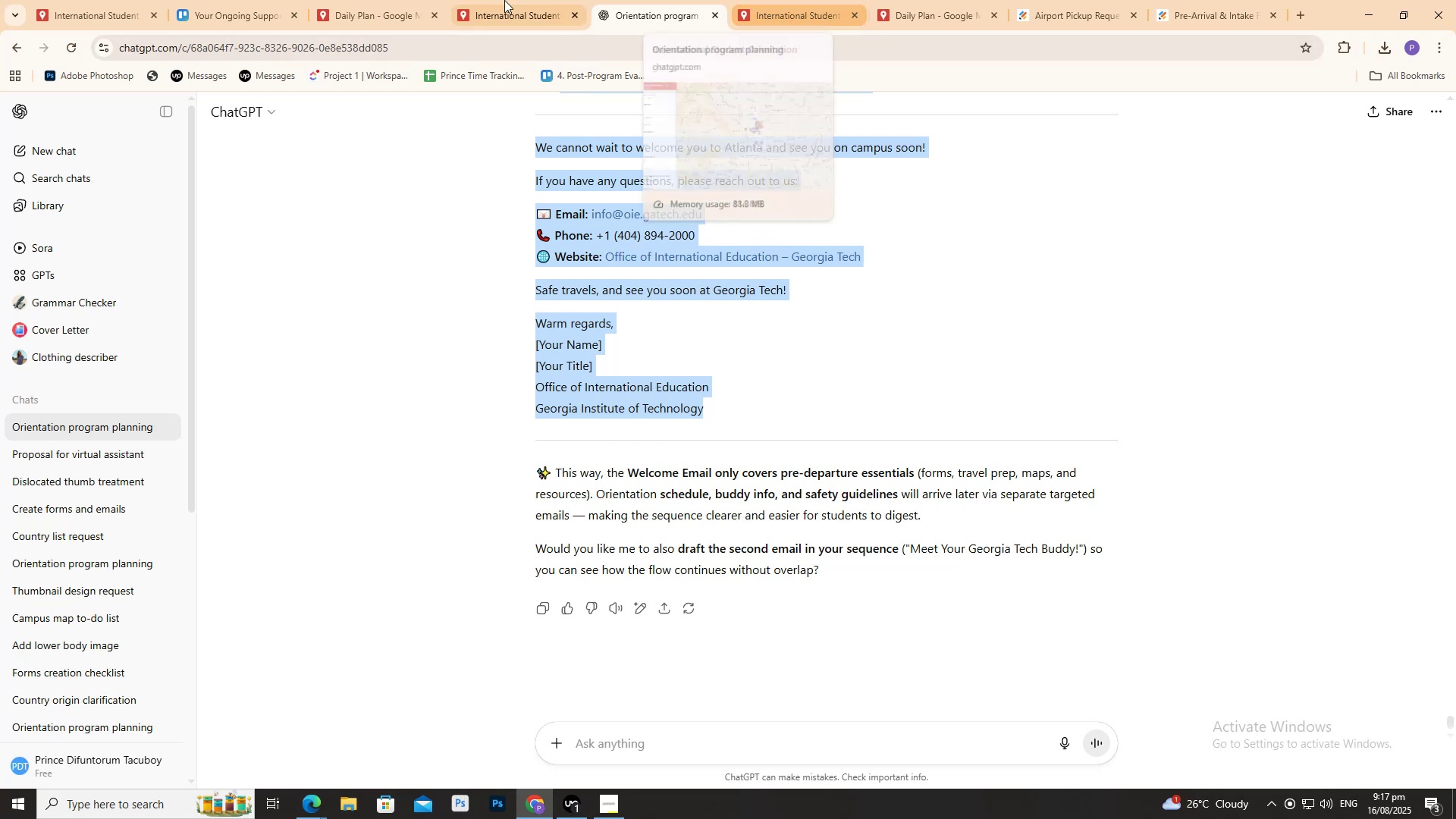 
left_click([218, 0])
 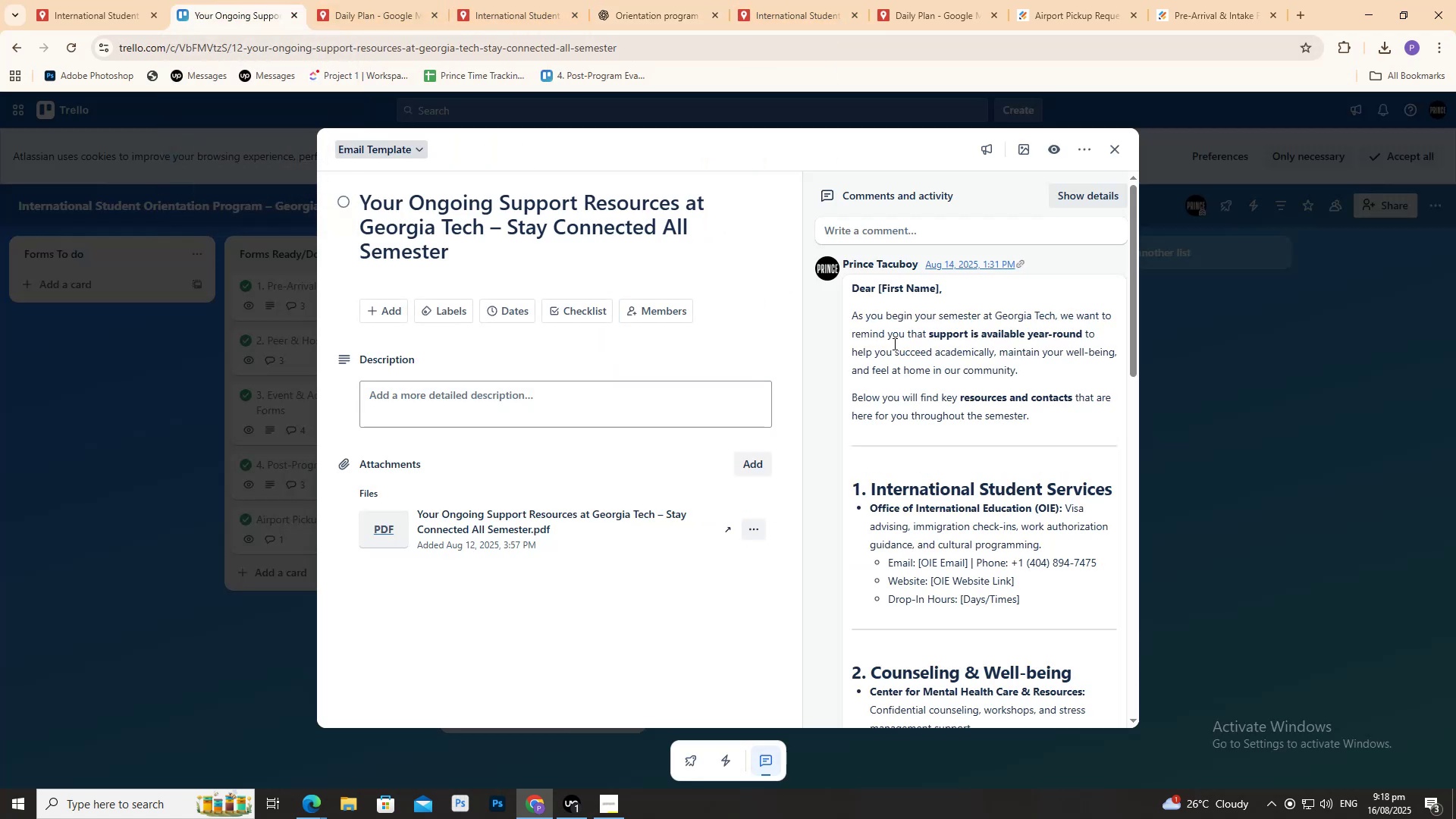 
scroll: coordinate [934, 336], scroll_direction: down, amount: 20.0
 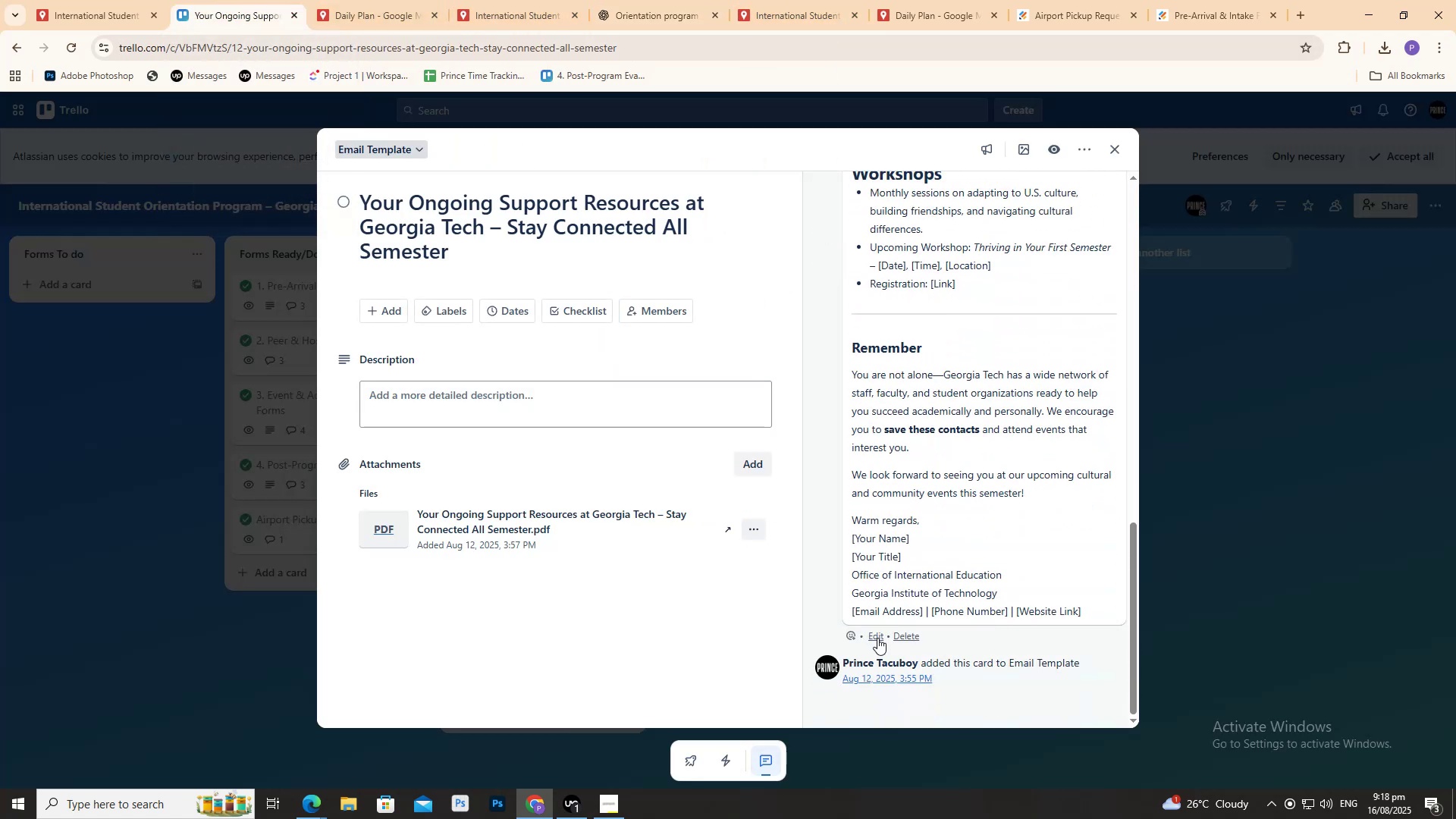 
left_click([877, 632])
 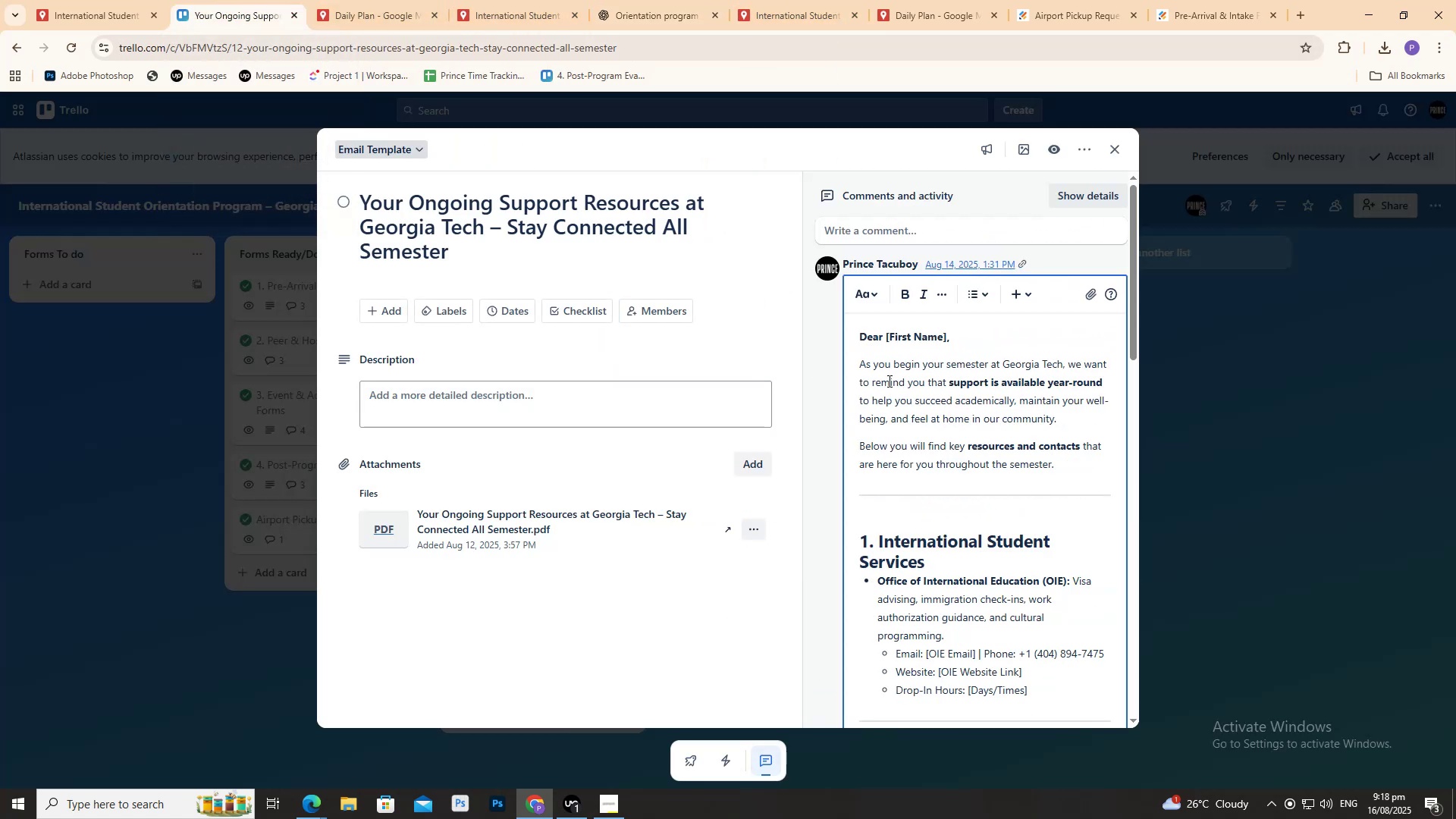 
key(Control+A)
 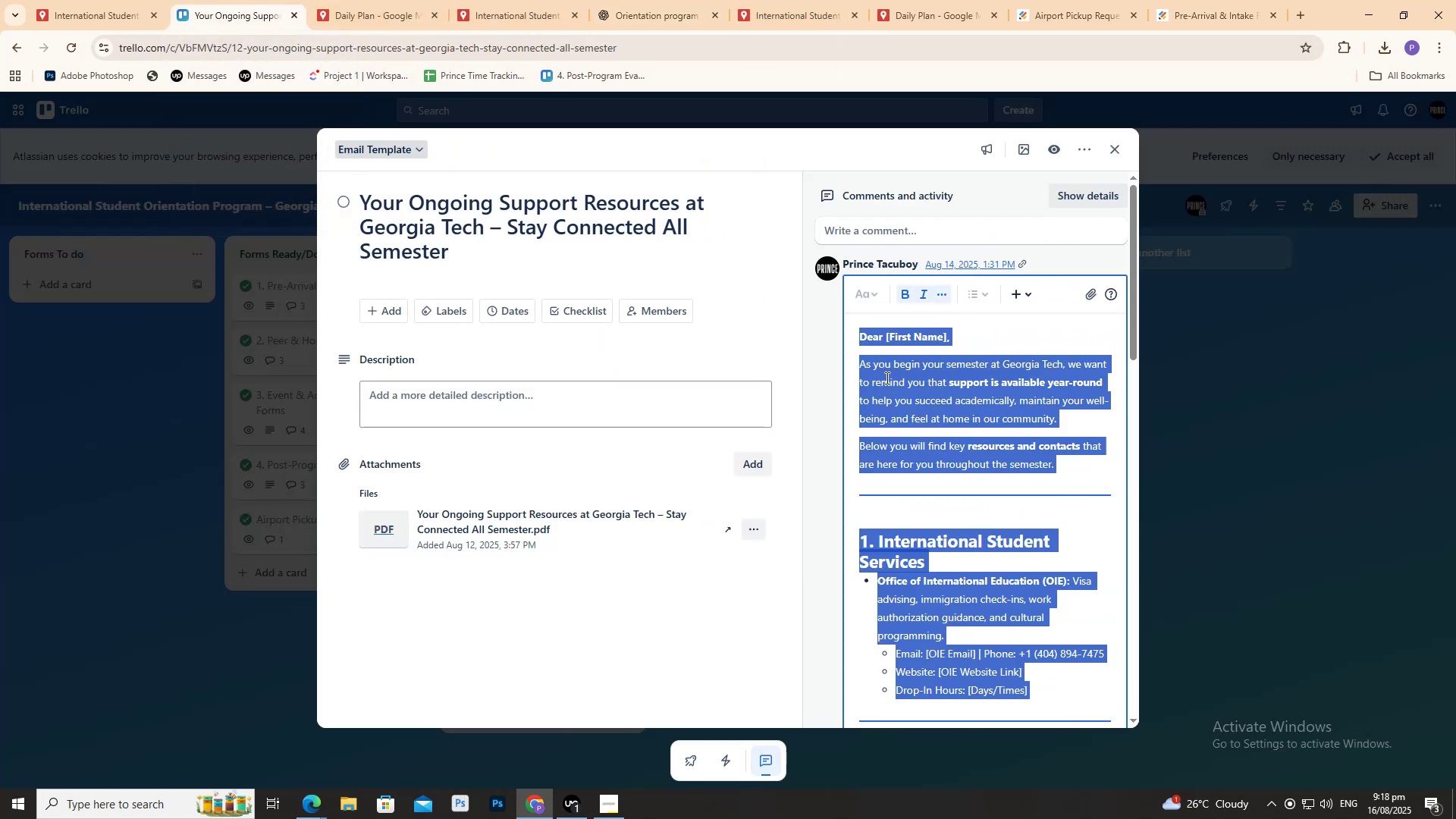 
key(Control+V)
 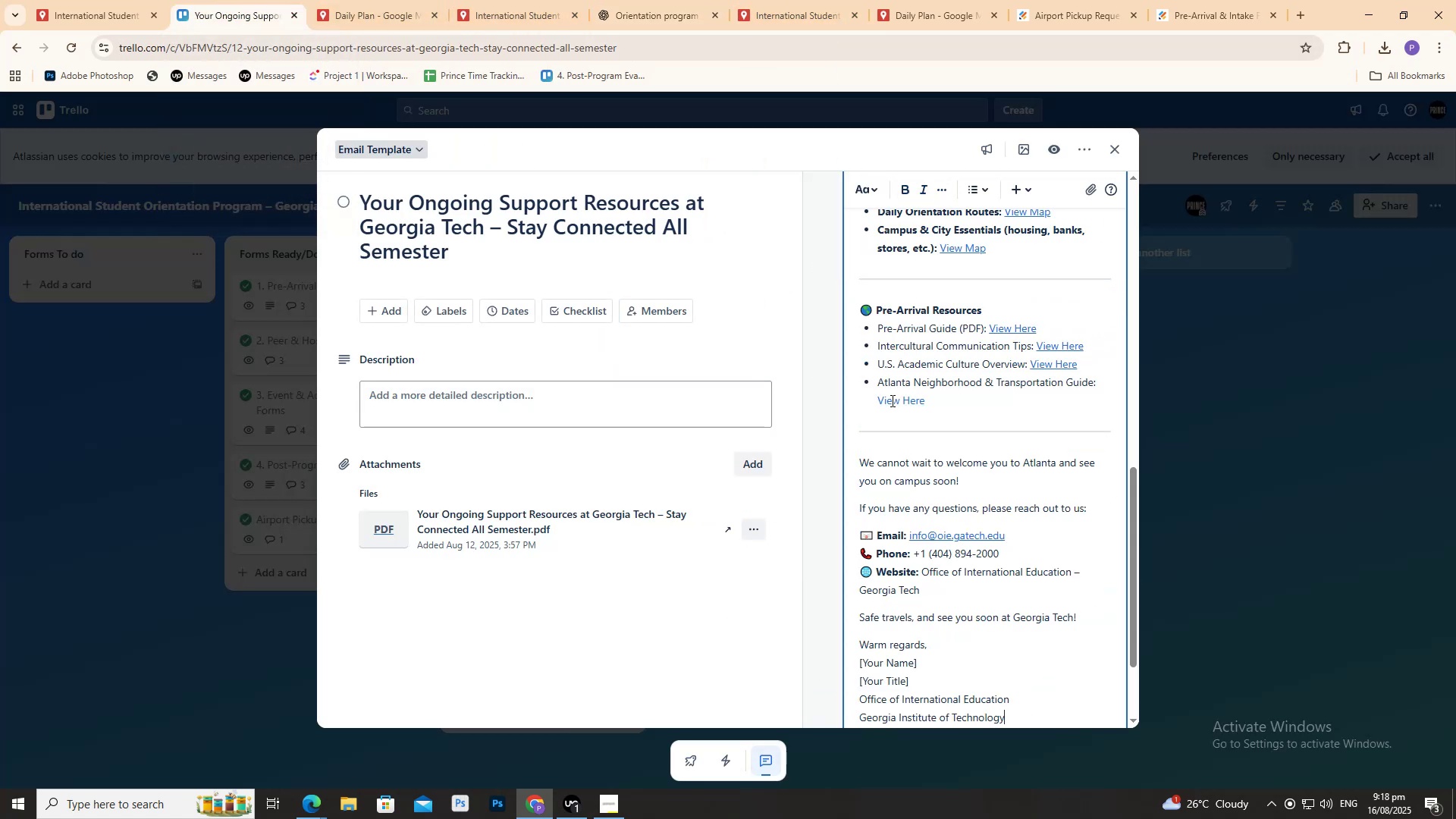 
scroll: coordinate [881, 436], scroll_direction: down, amount: 6.0
 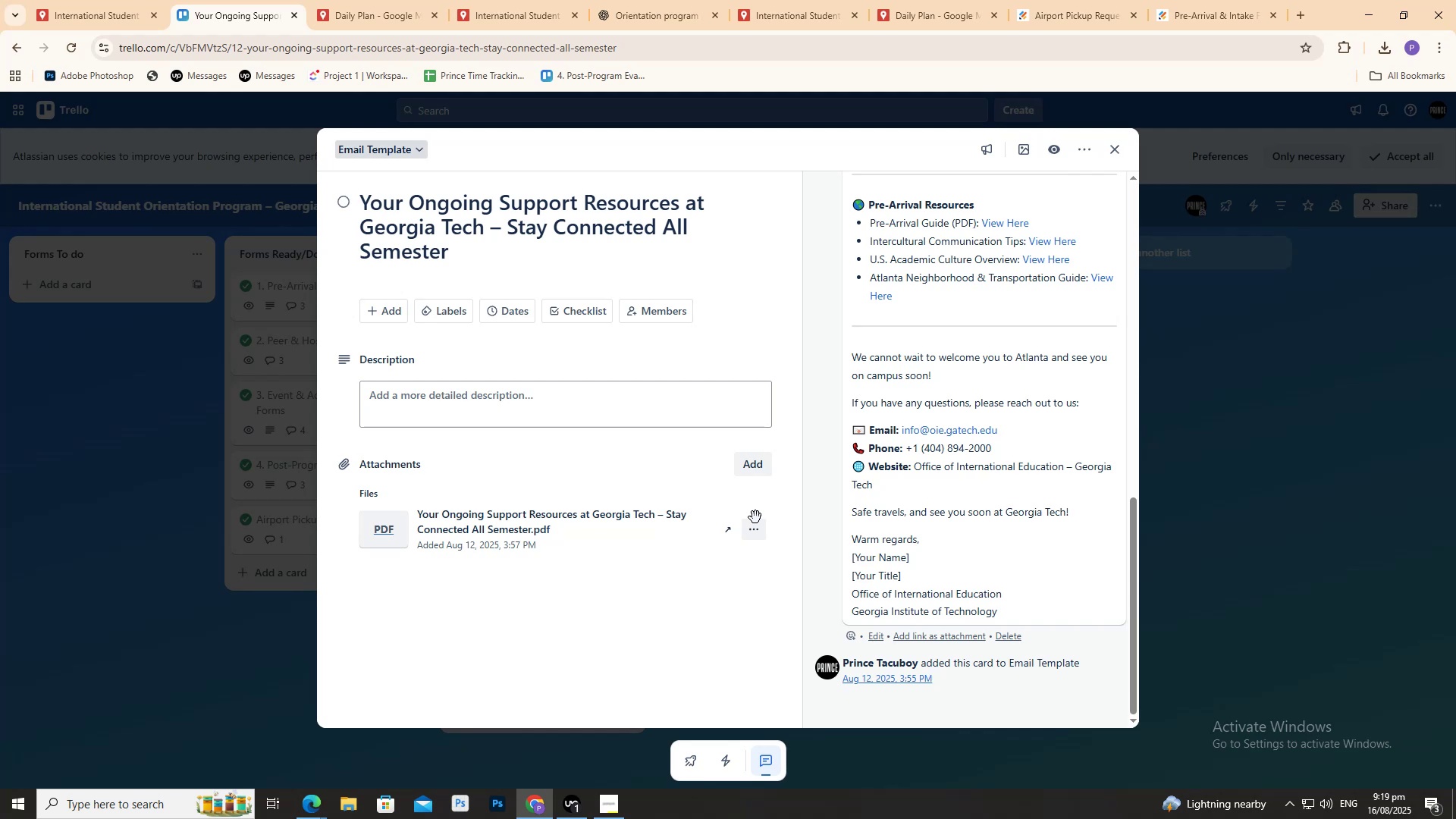 
wait(113.98)
 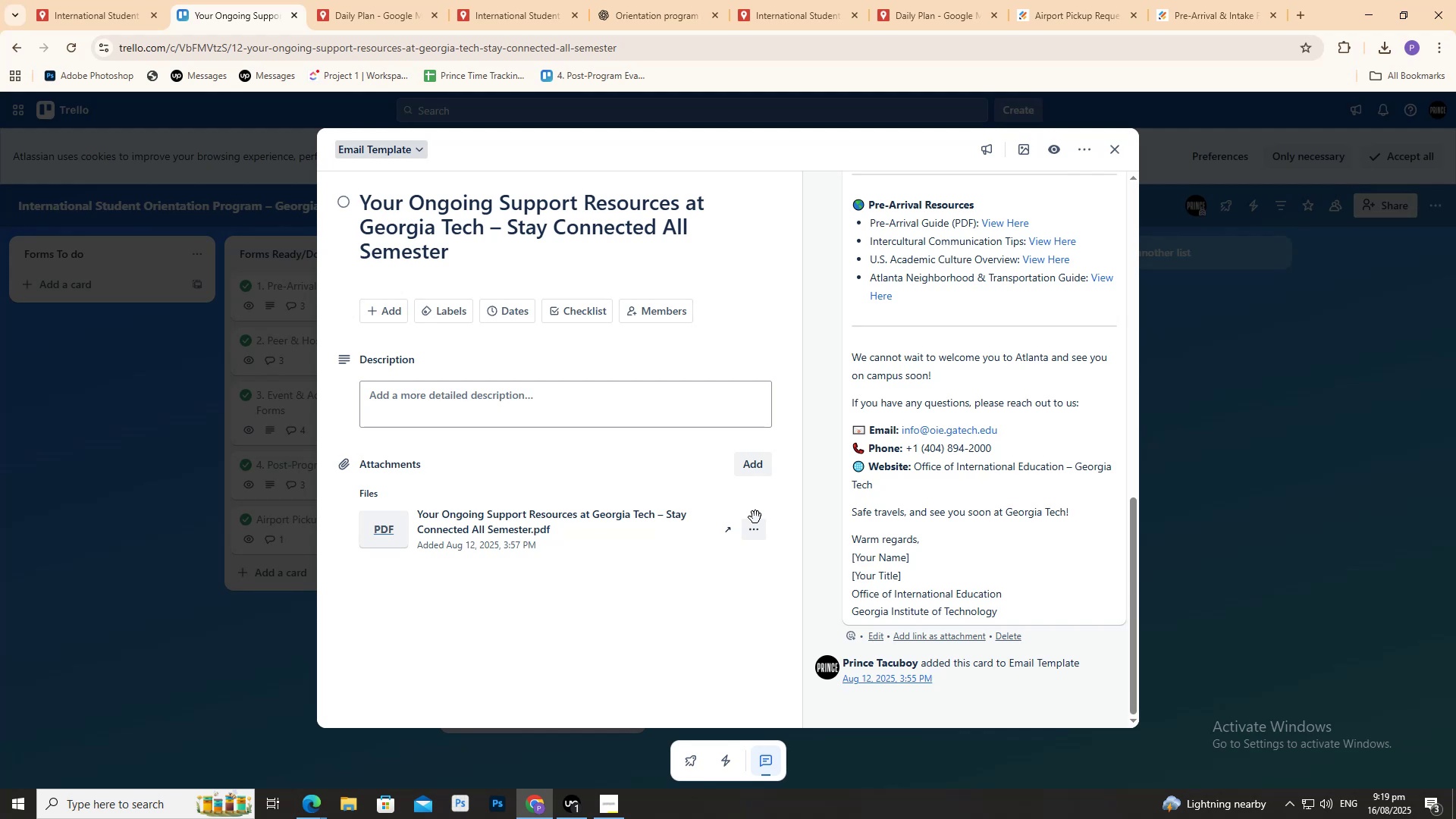 
scroll: coordinate [976, 445], scroll_direction: up, amount: 8.0
 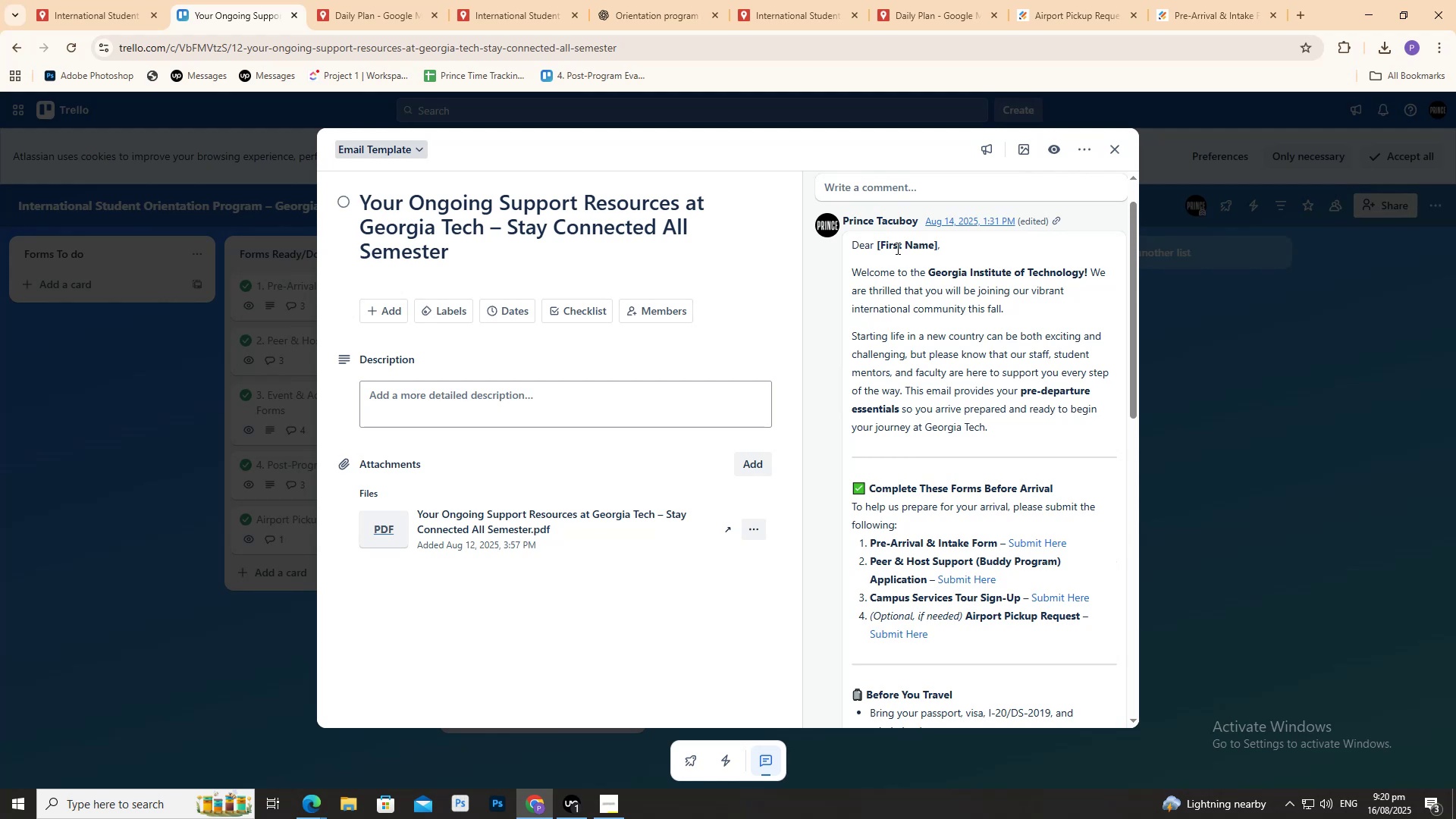 
wait(28.7)
 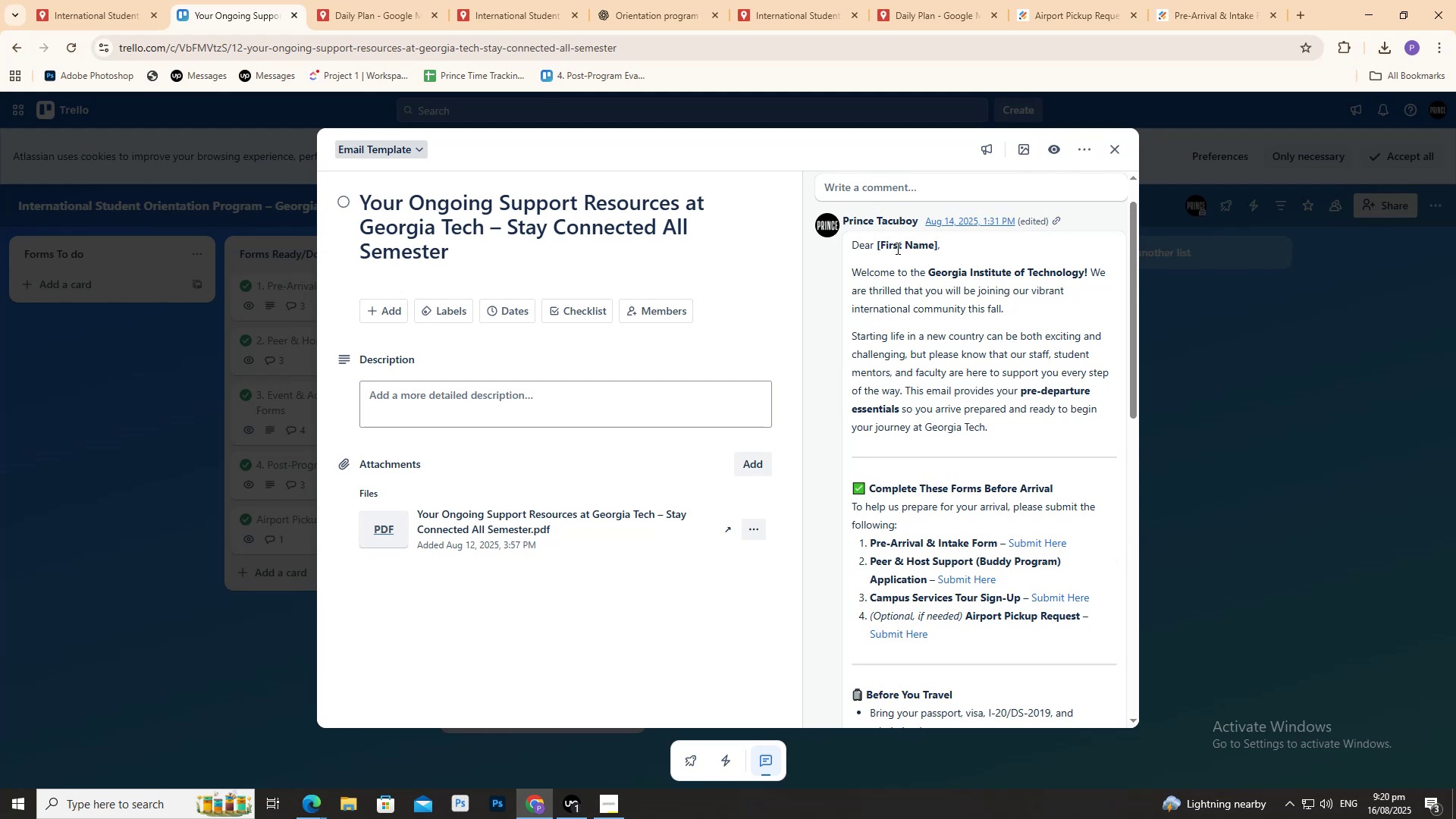 
left_click([1217, 290])
 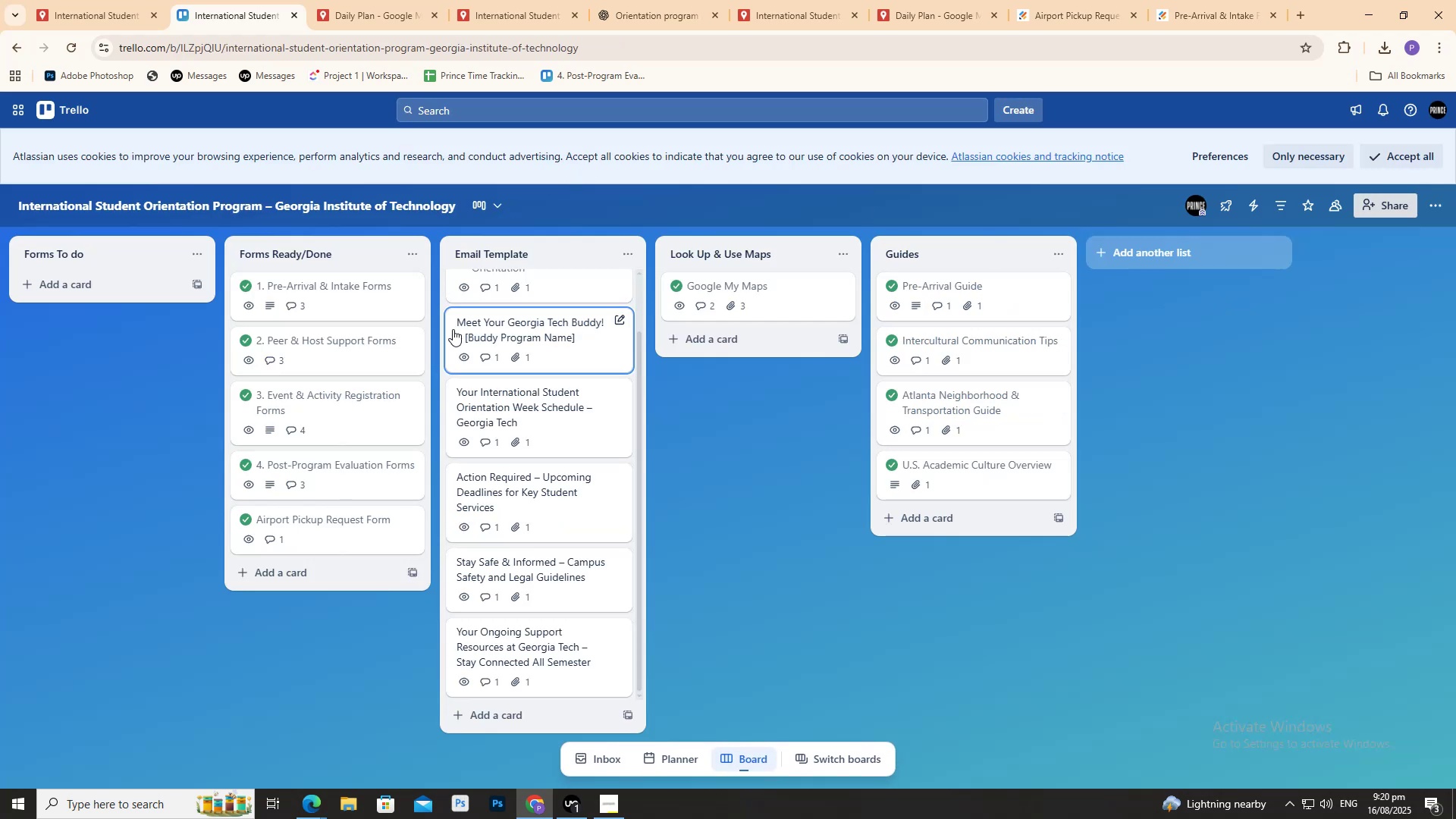 
scroll: coordinate [459, 334], scroll_direction: up, amount: 3.0
 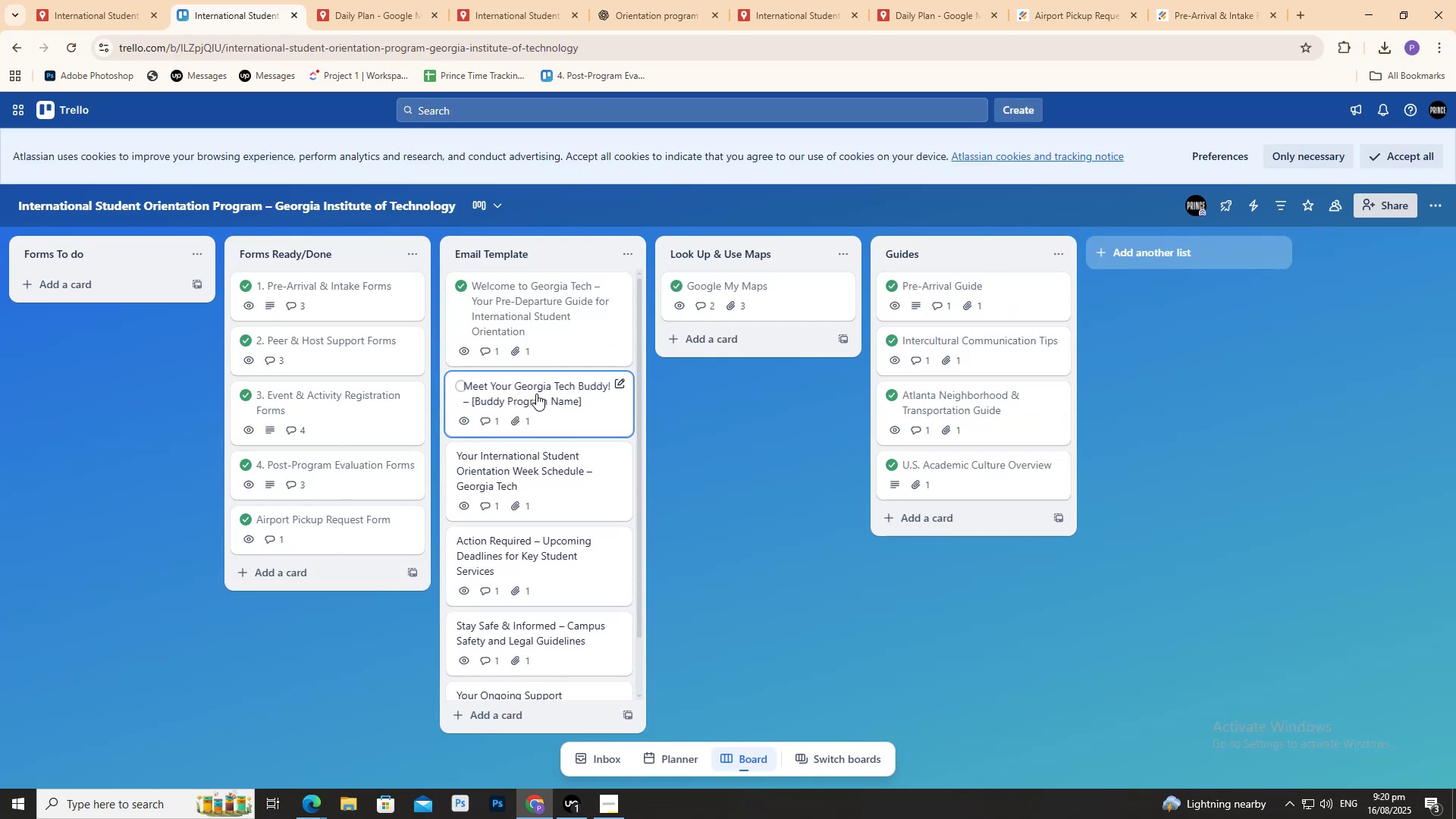 
left_click([538, 394])
 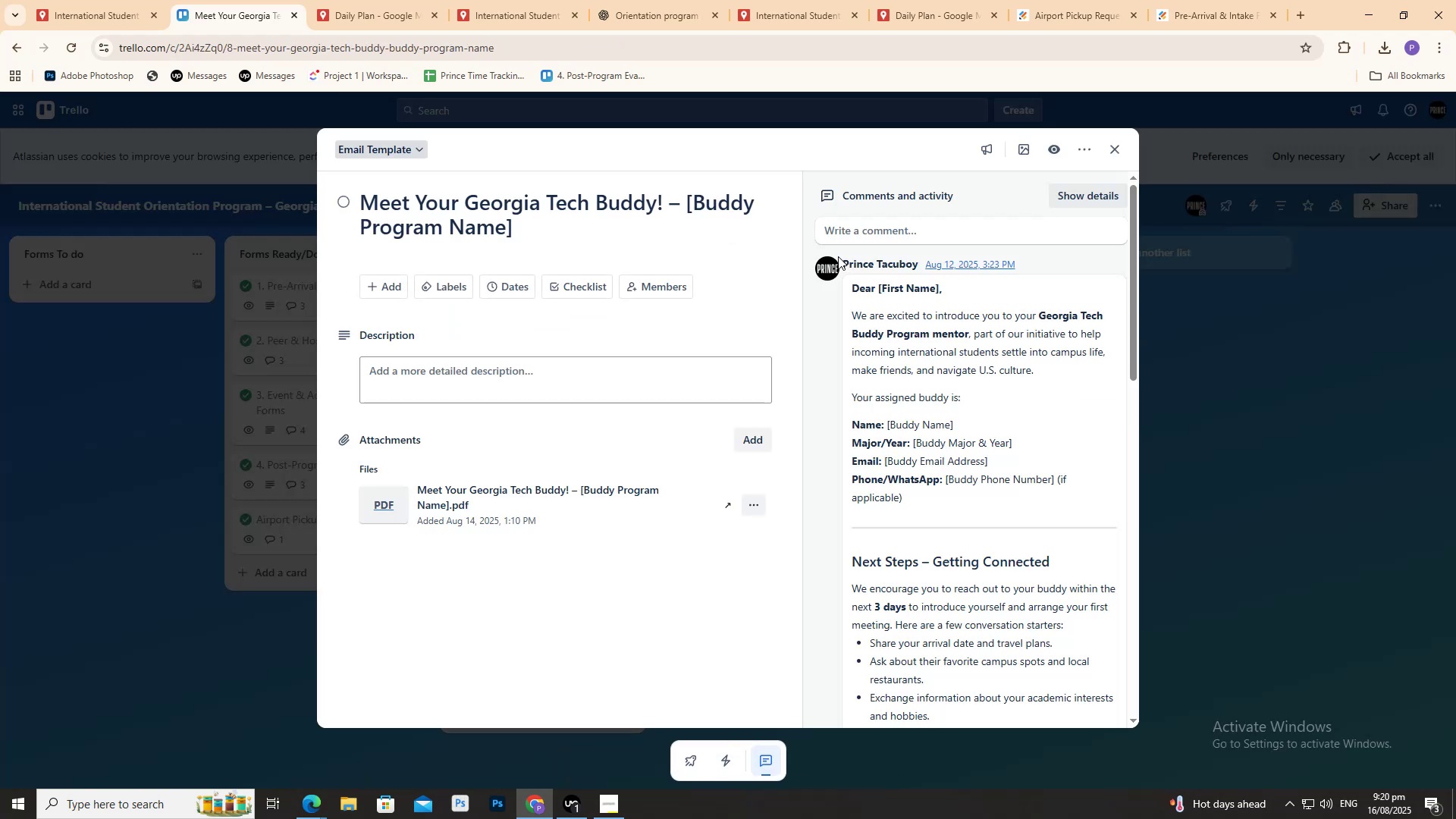 
scroll: coordinate [843, 321], scroll_direction: up, amount: 4.0
 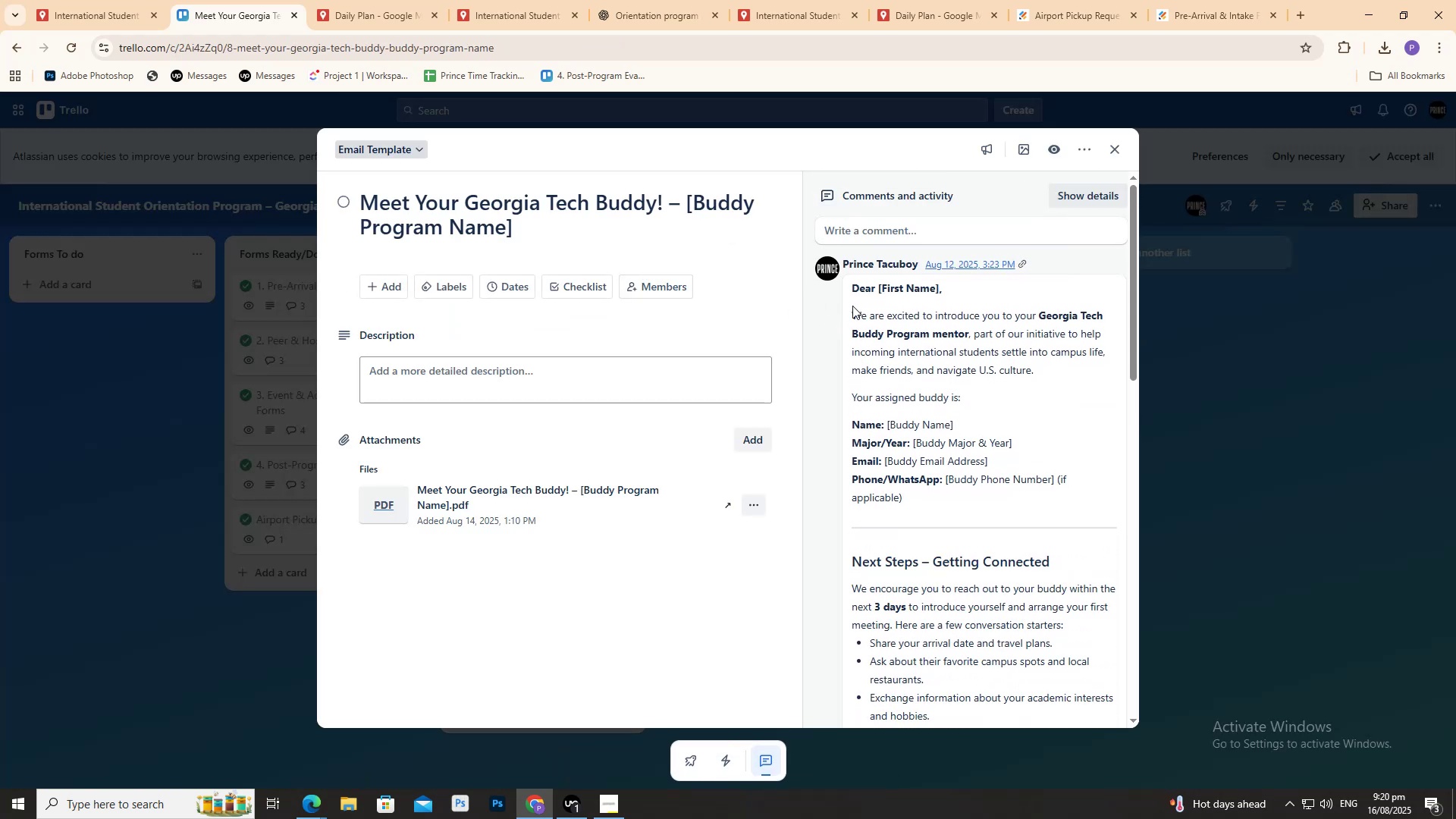 
left_click_drag(start_coordinate=[852, 292], to_coordinate=[1101, 605])
 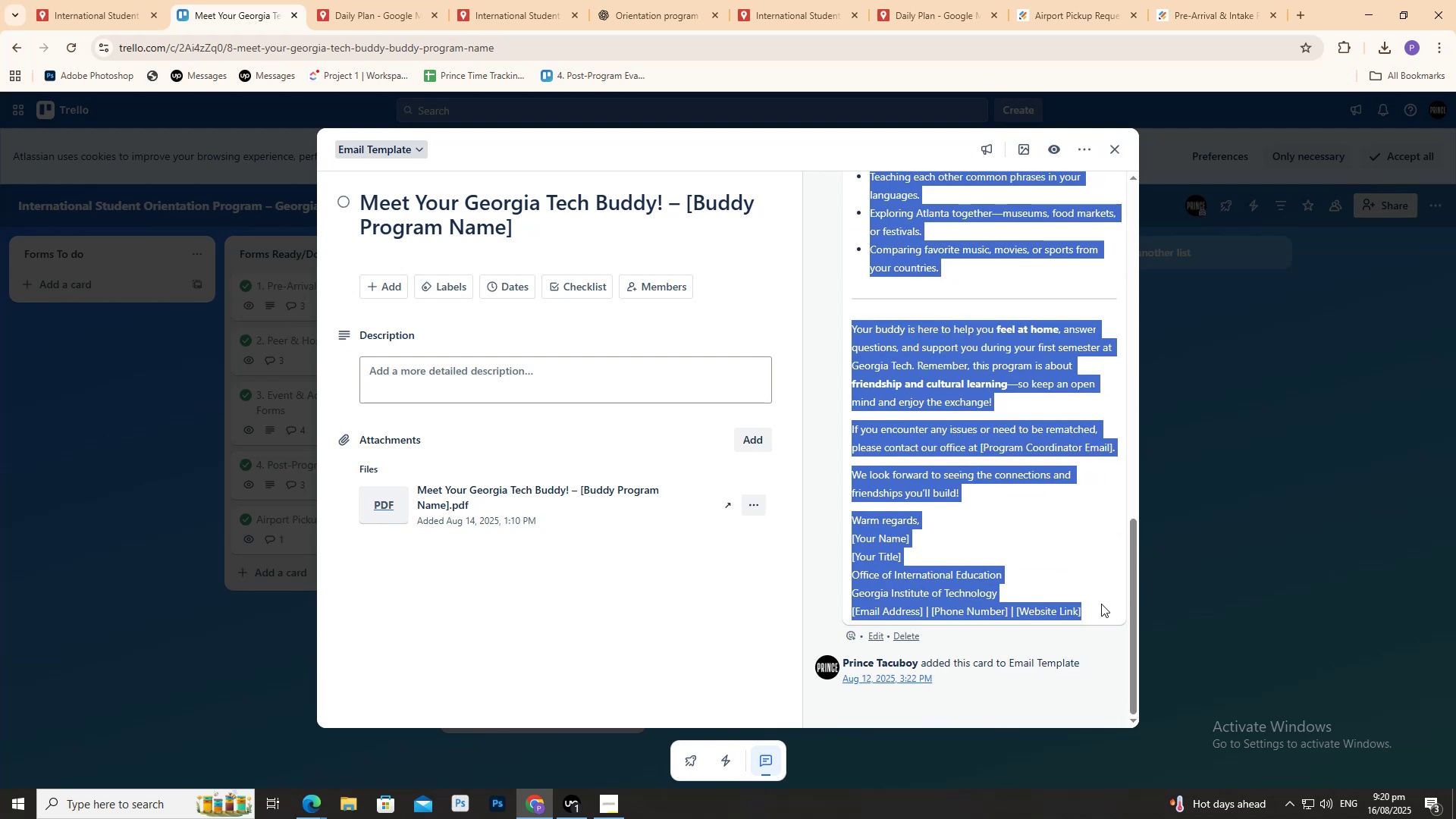 
key(Control+C)
 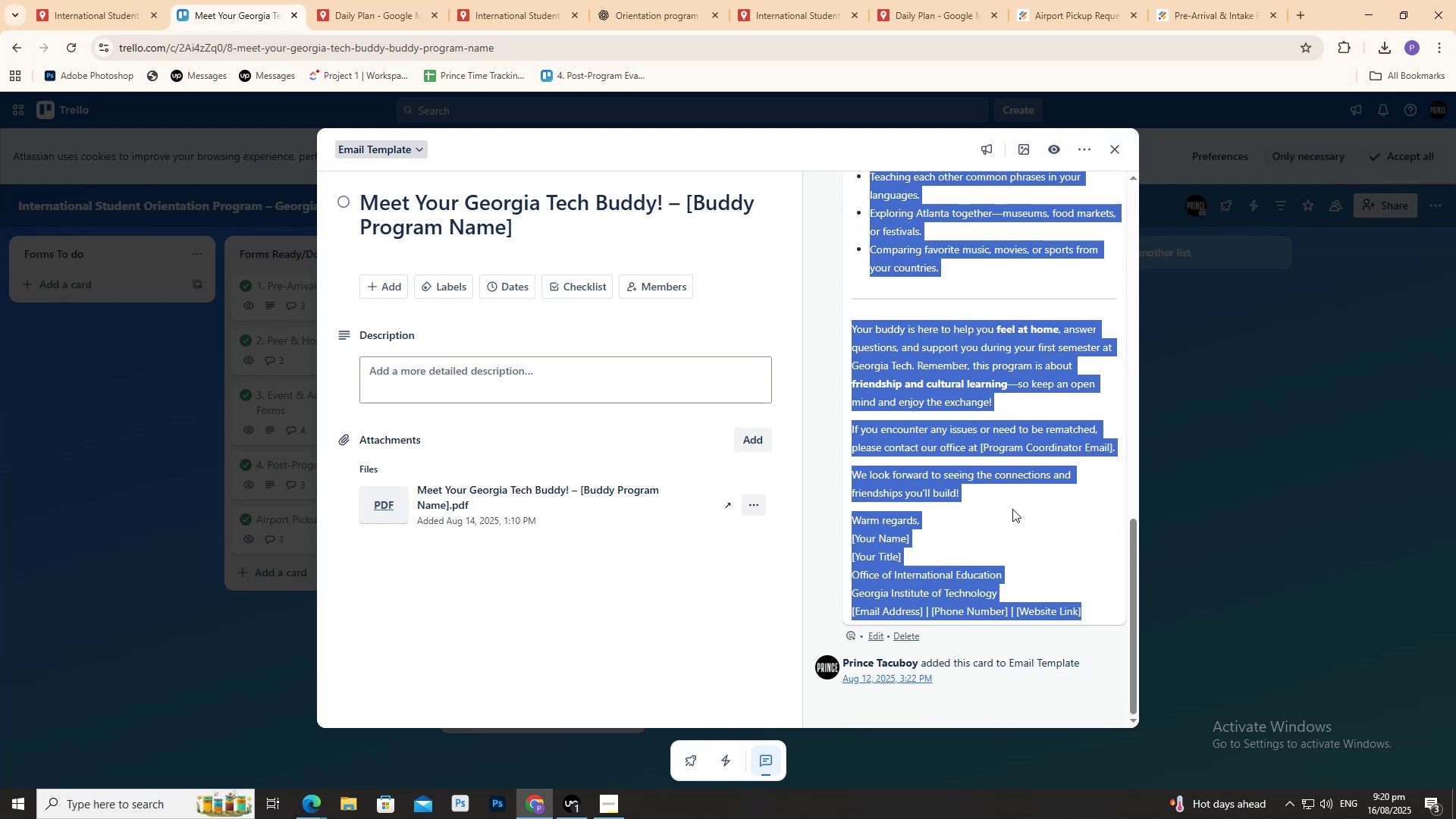 
key(Control+C)
 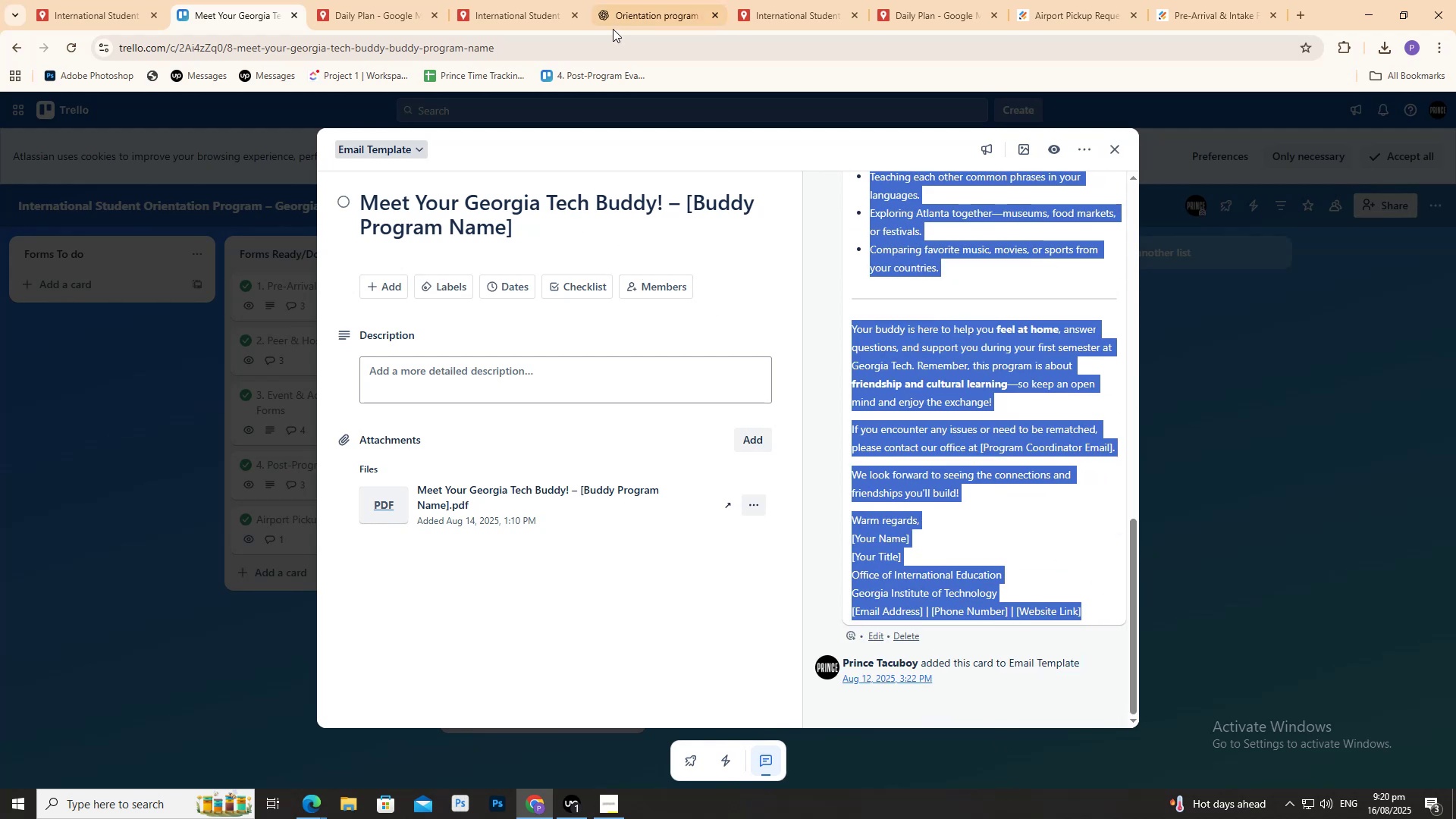 
left_click([617, 16])
 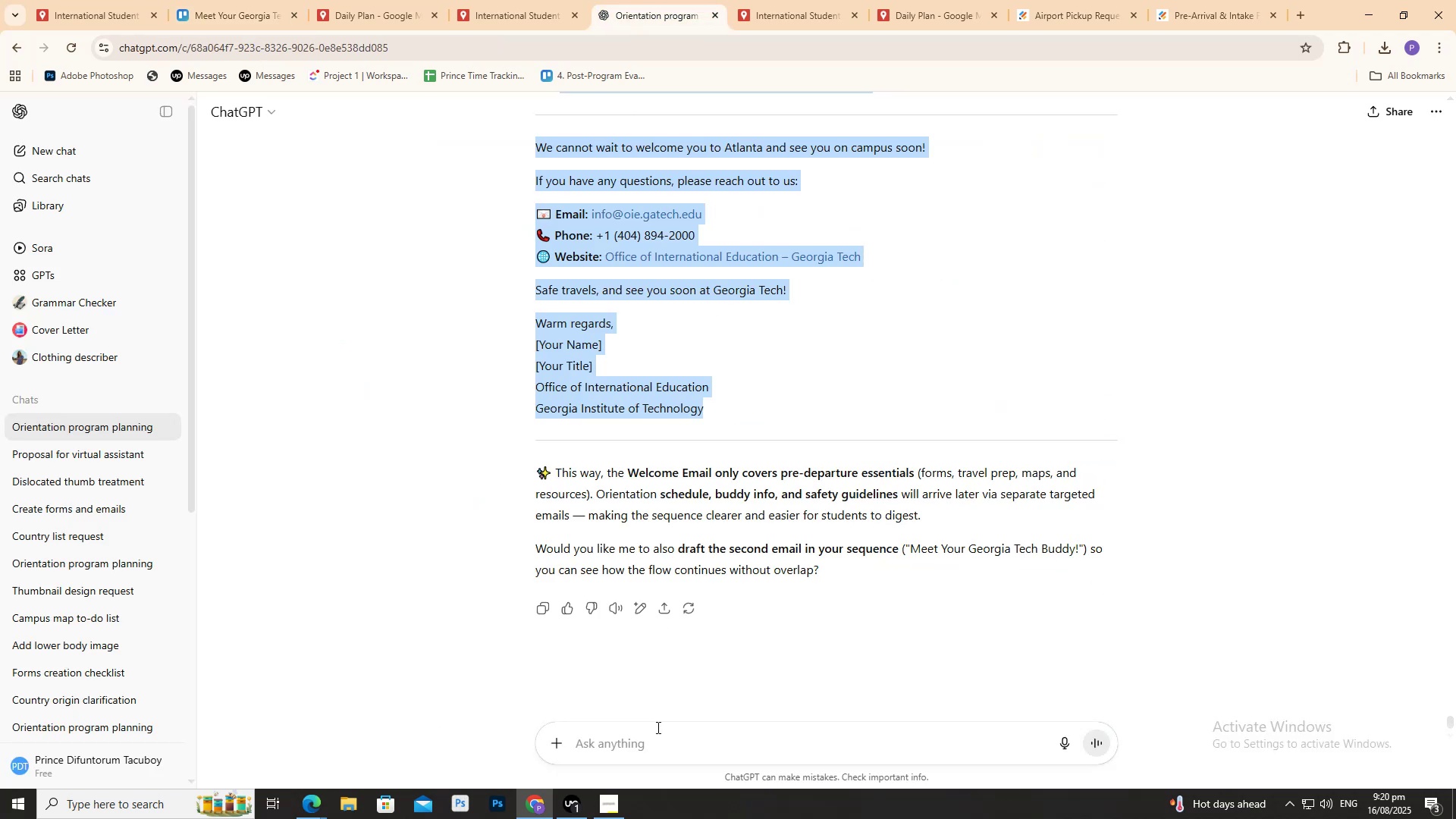 
left_click([661, 731])
 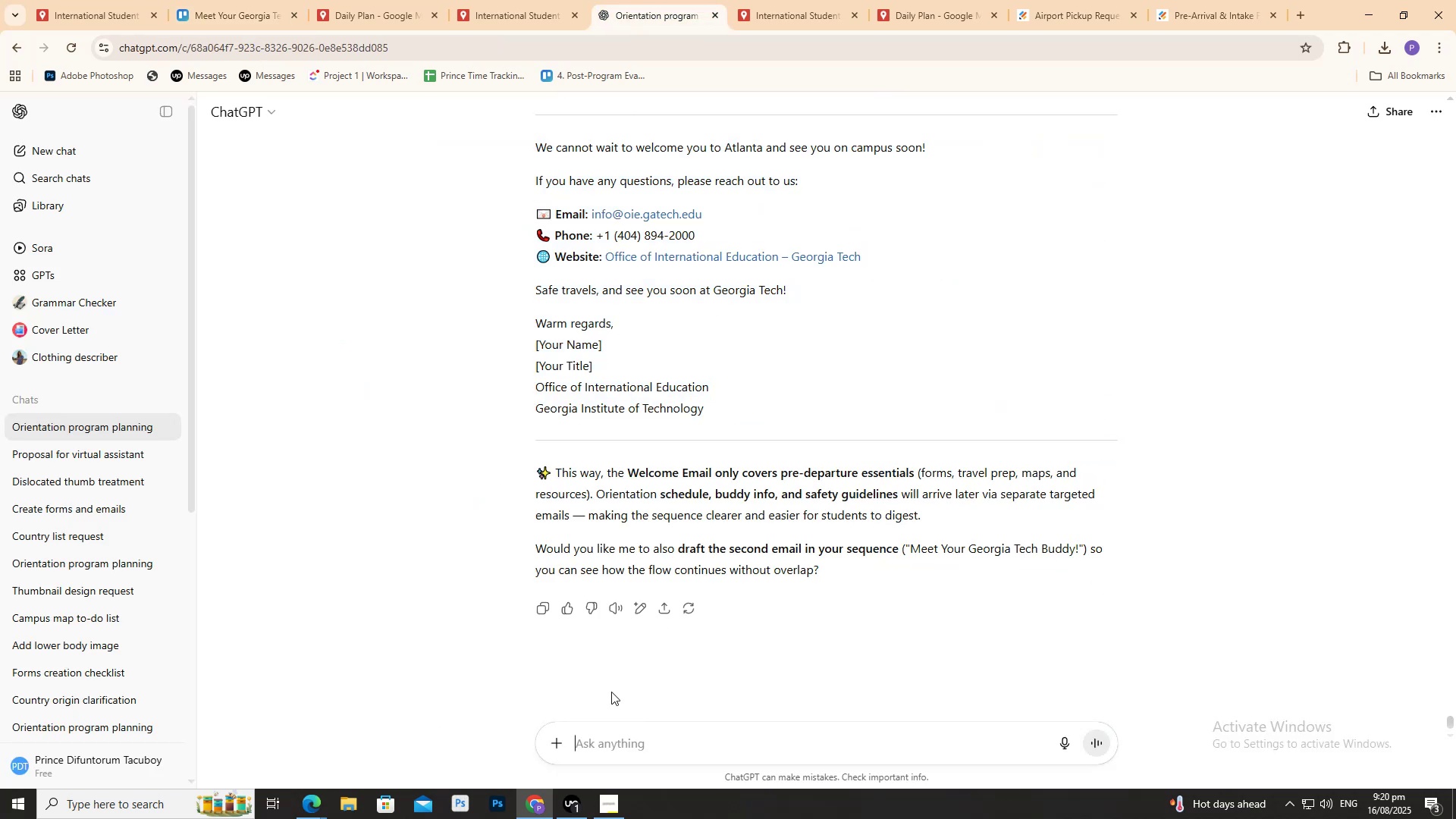 
type(Revie)
key(Backspace)
type(se r)
key(Backspace)
type(this same to od)
key(Backspace)
key(Backspace)
type(do)
 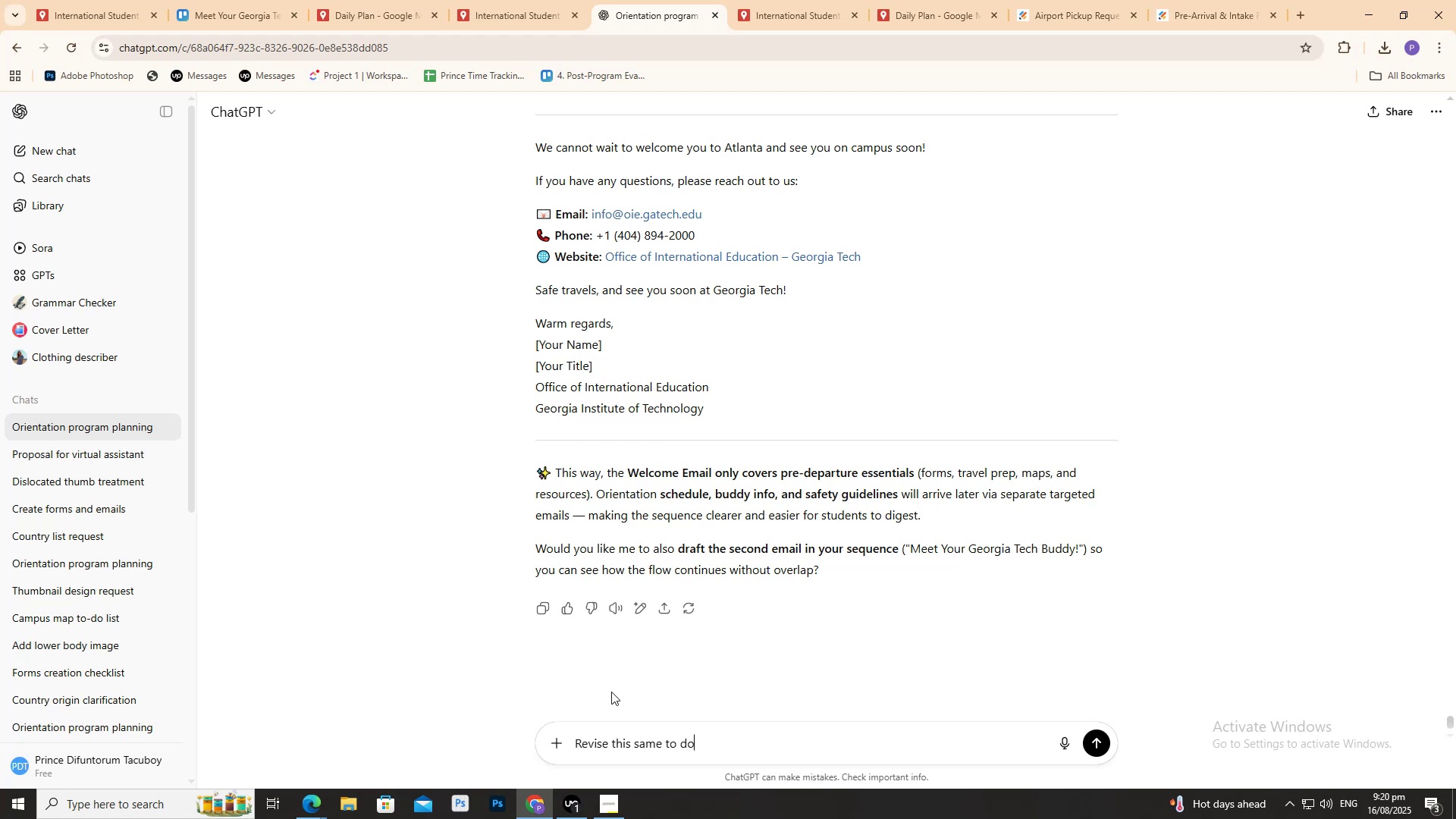 
key(Shift+Enter)
 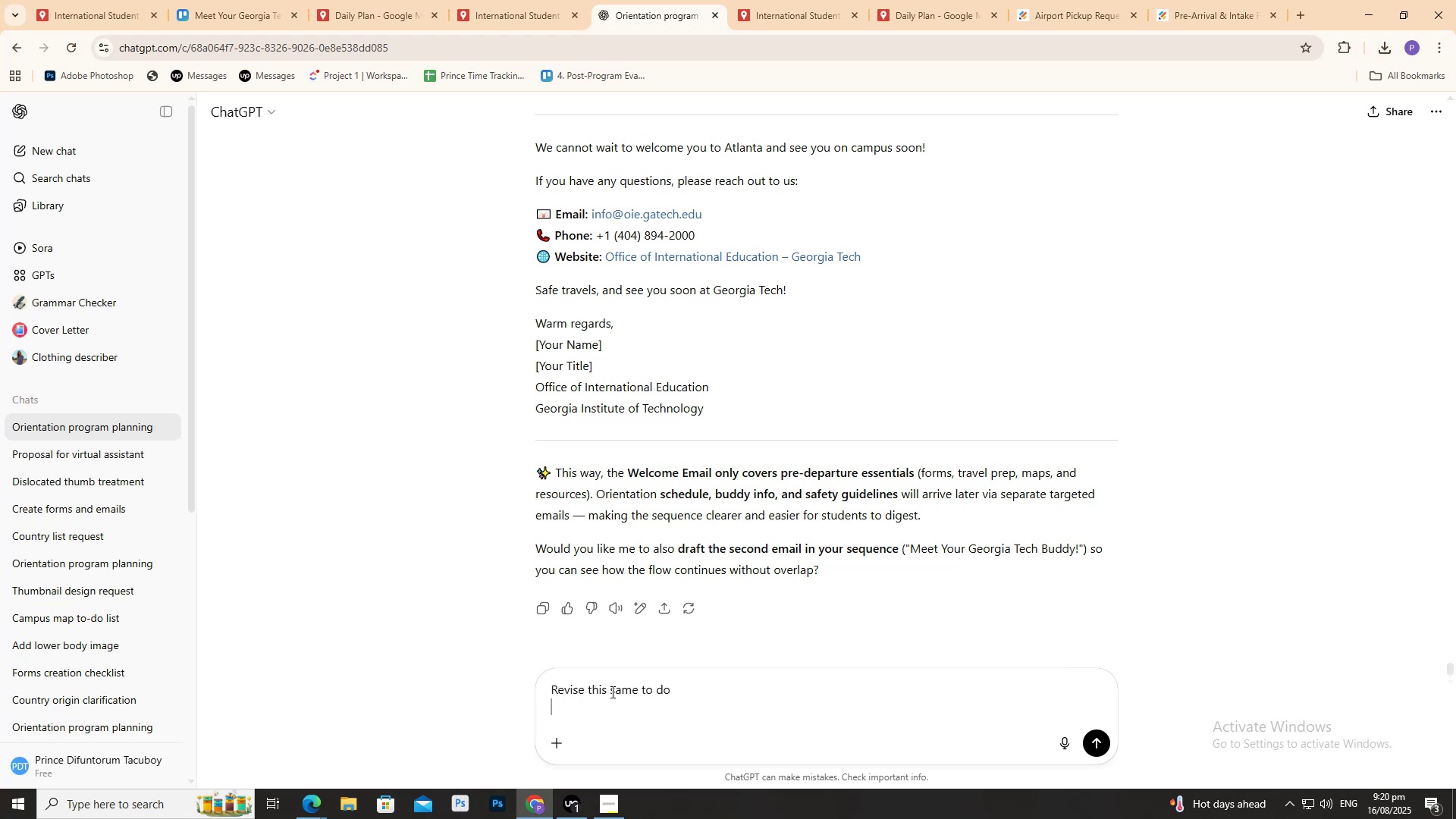 
key(Control+V)
 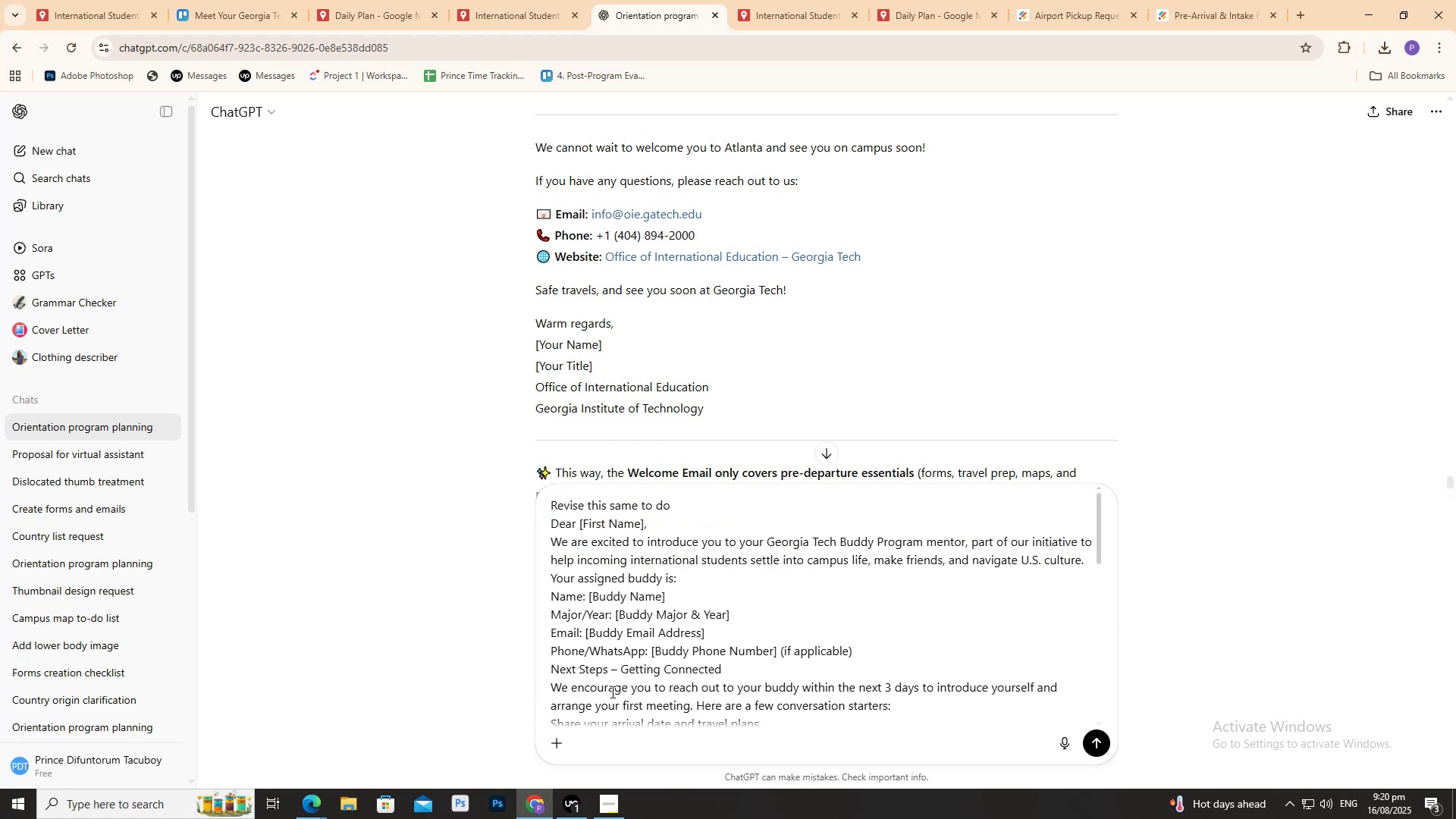 
key(Enter)
 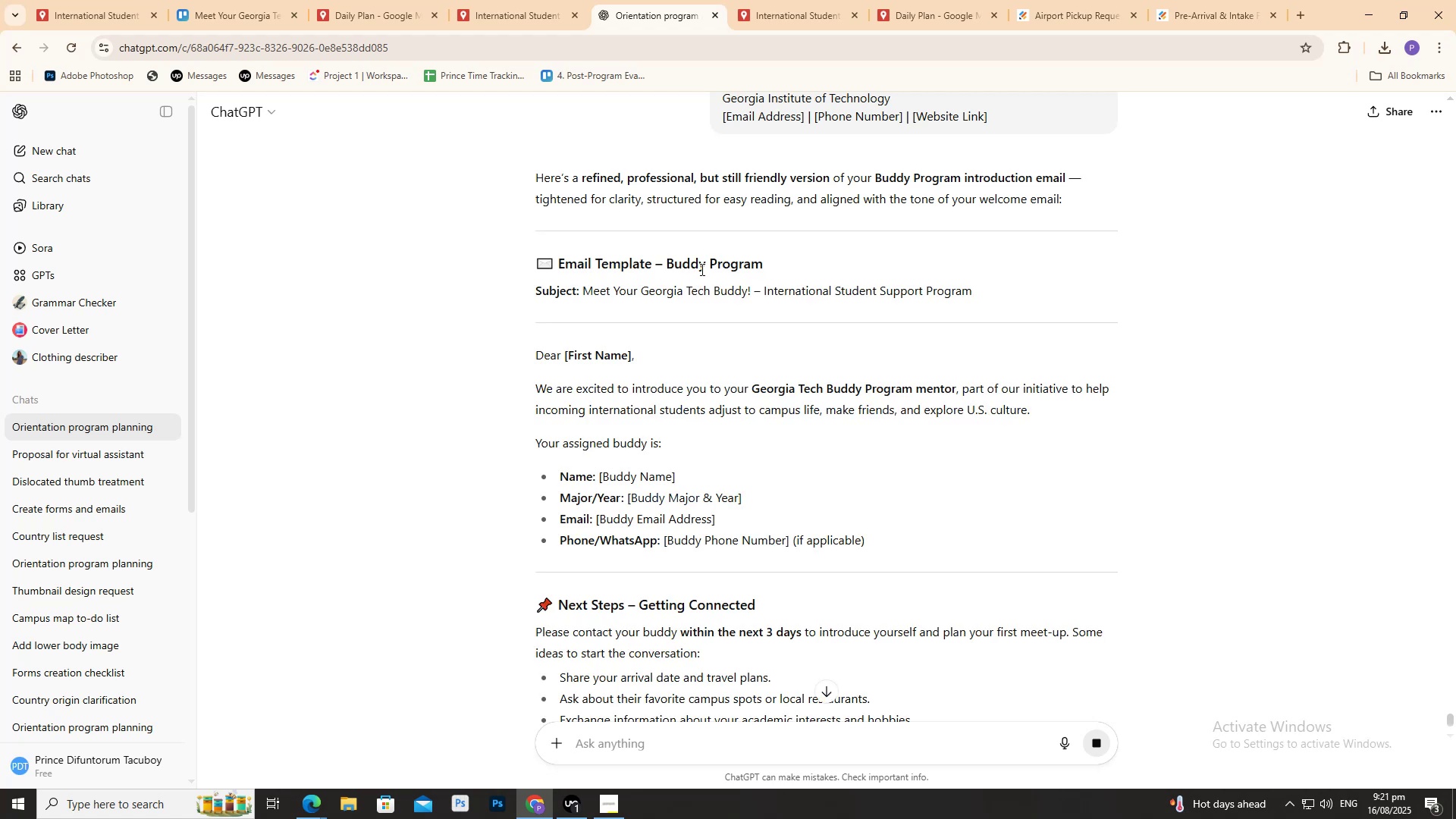 
wait(10.49)
 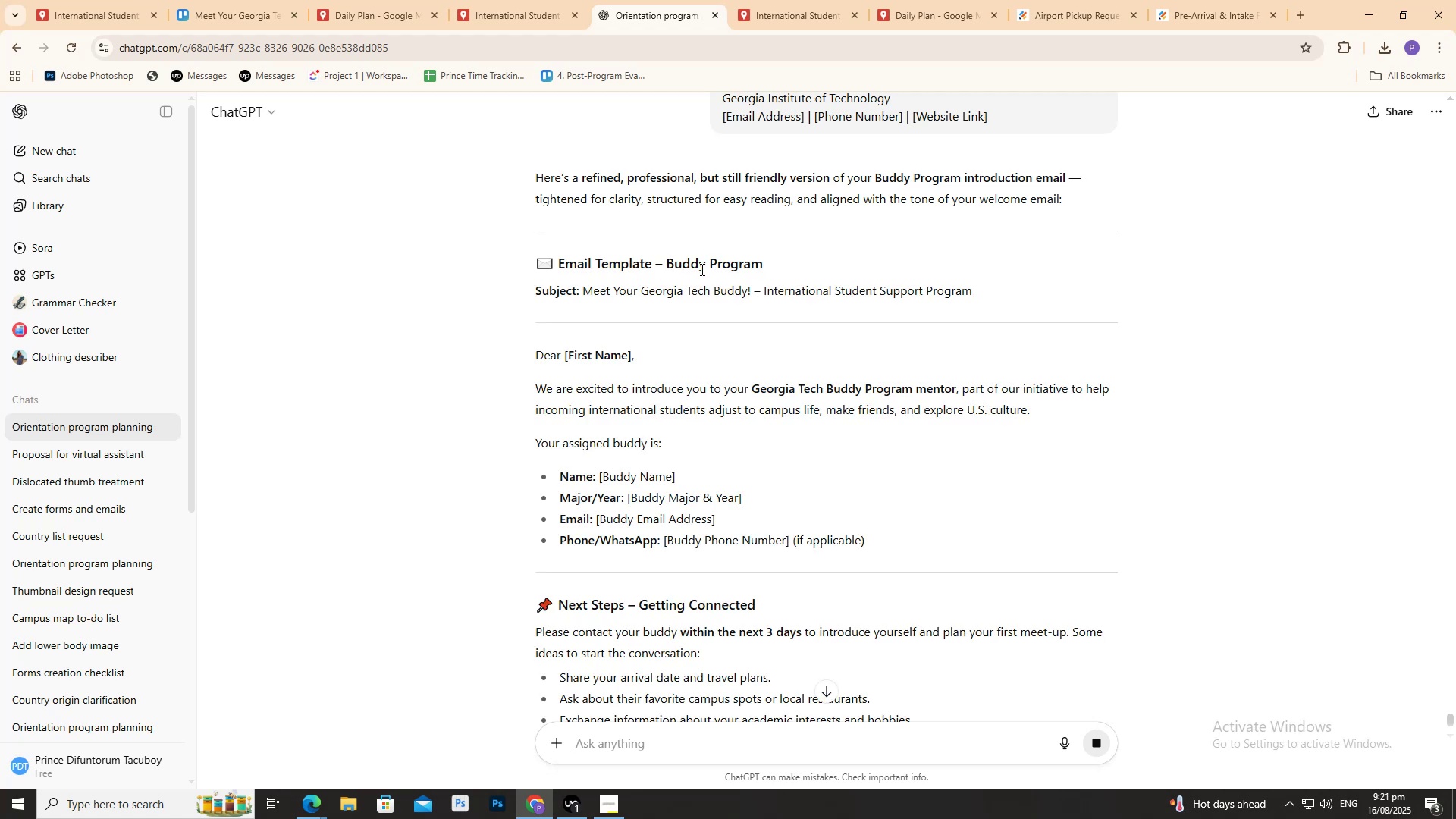 
scroll: coordinate [563, 371], scroll_direction: up, amount: 18.0
 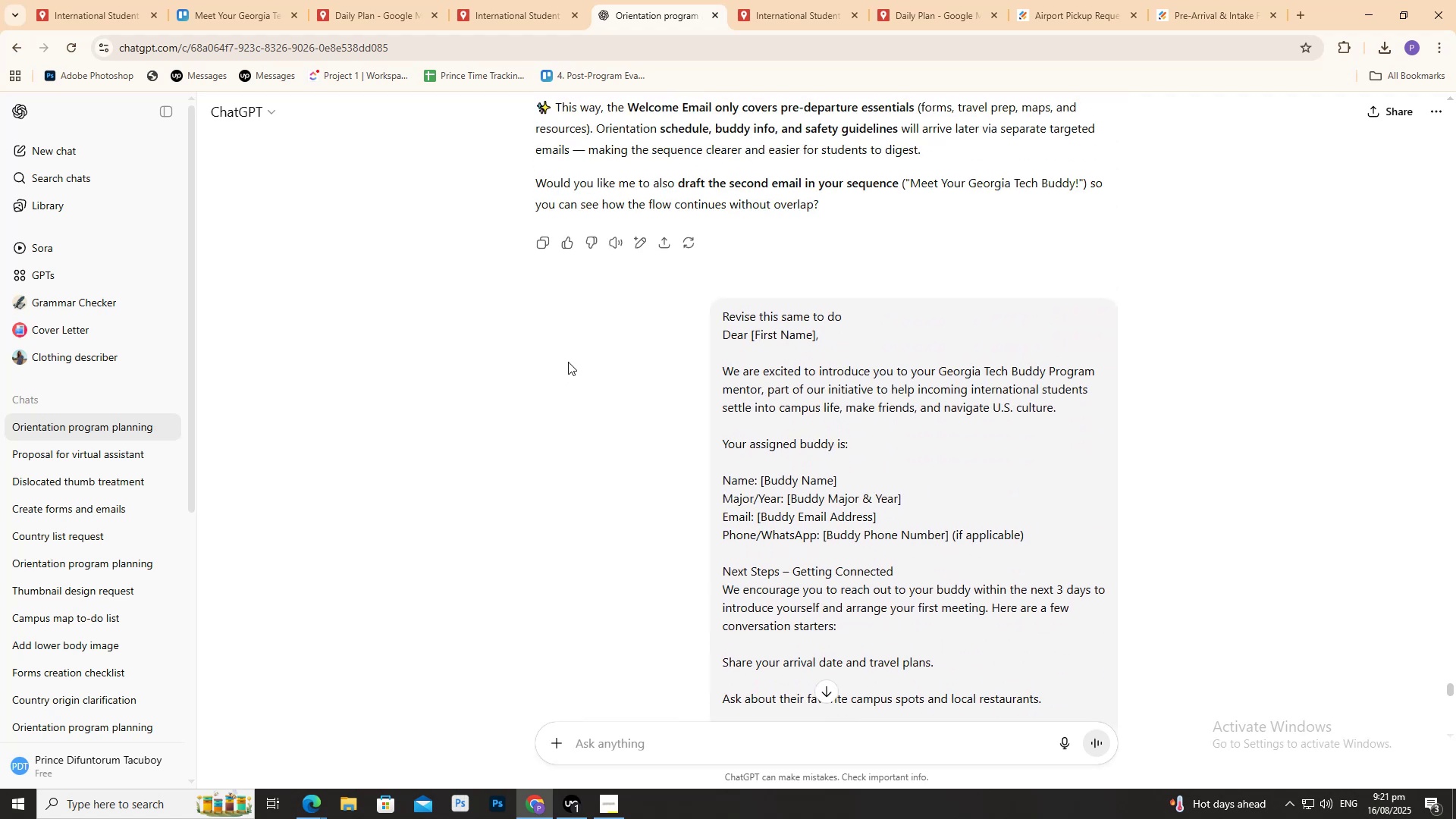 
scroll: coordinate [585, 332], scroll_direction: down, amount: 20.0
 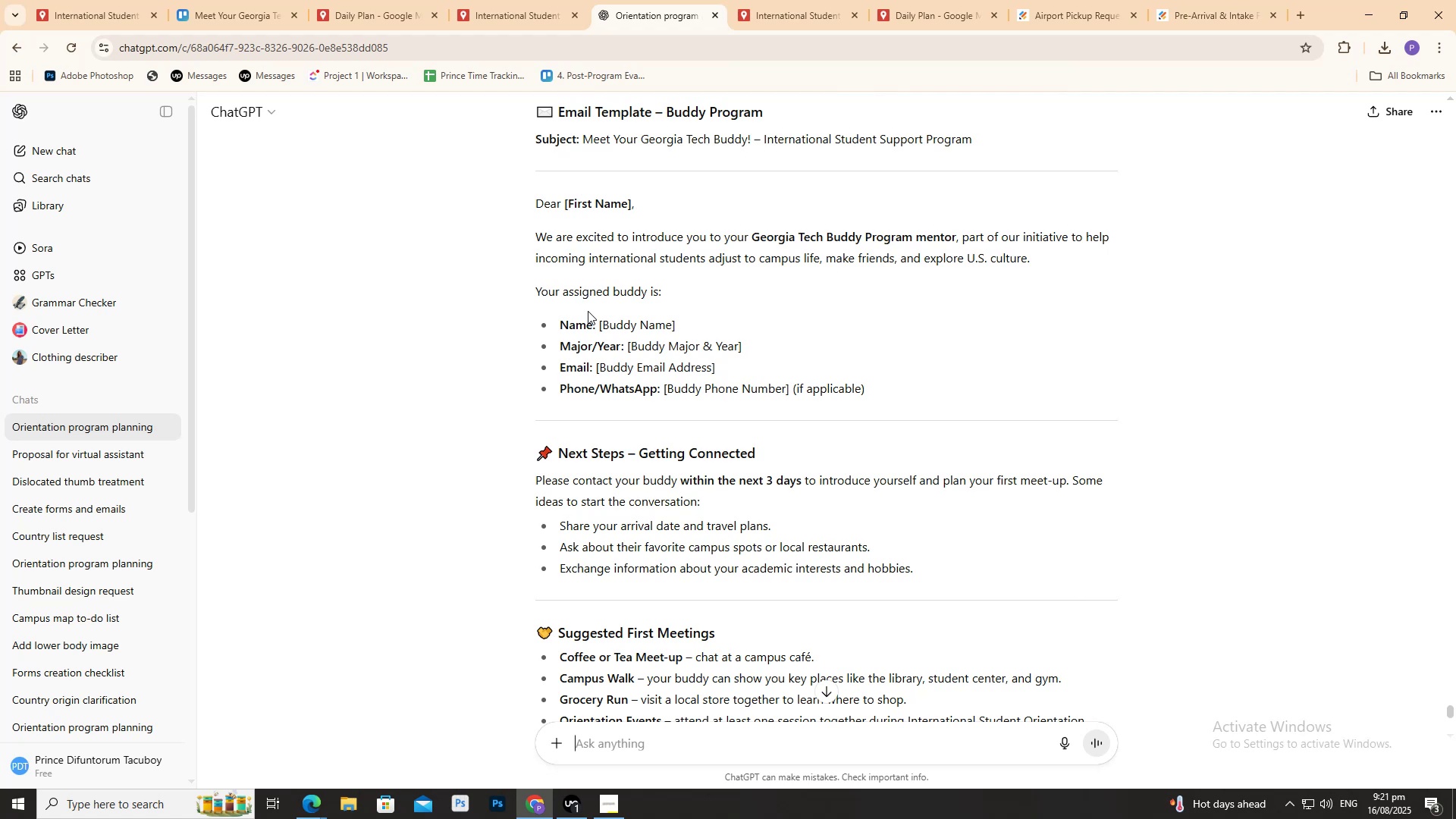 
wait(16.12)
 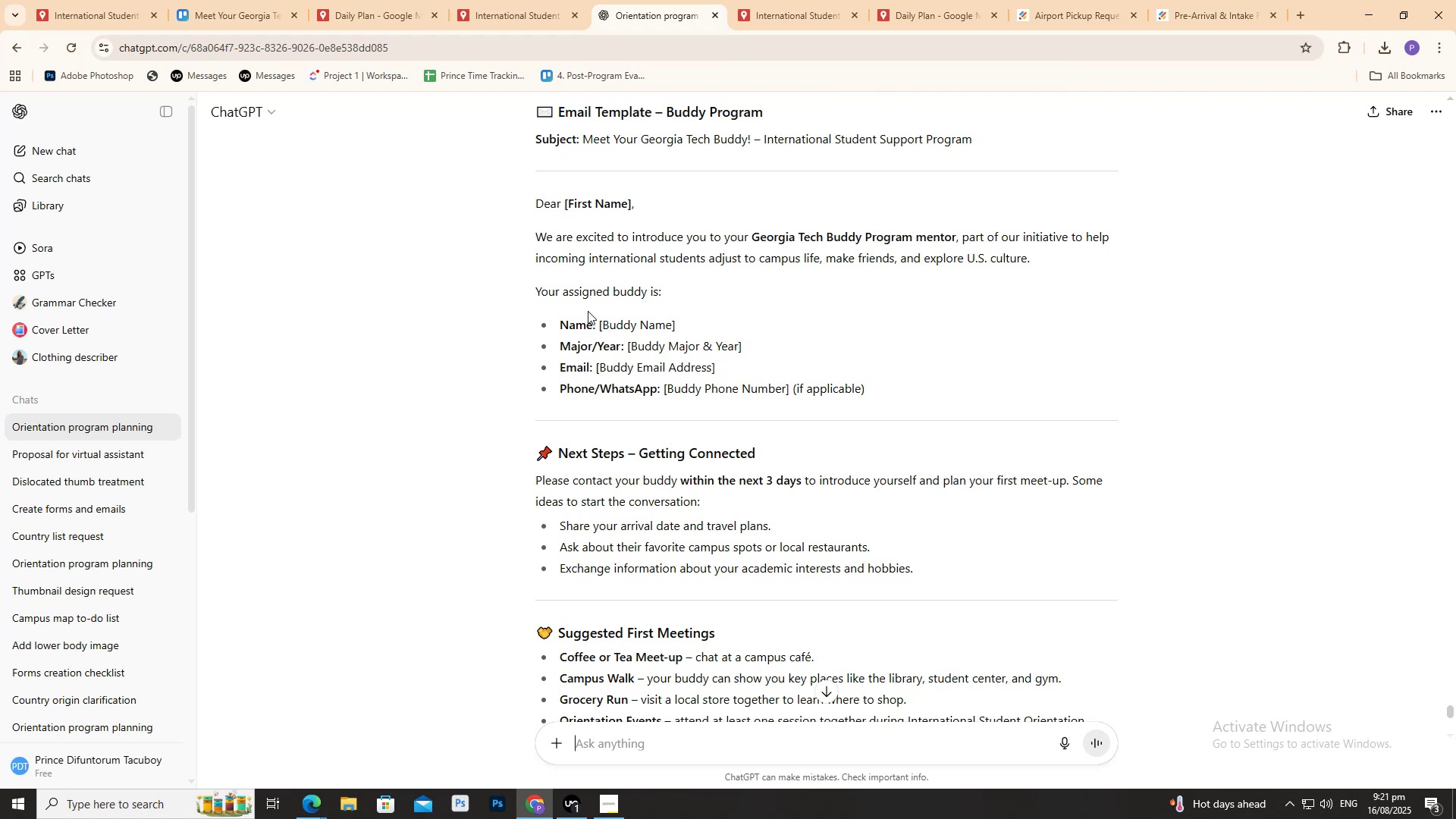 
scroll: coordinate [545, 315], scroll_direction: down, amount: 6.0
 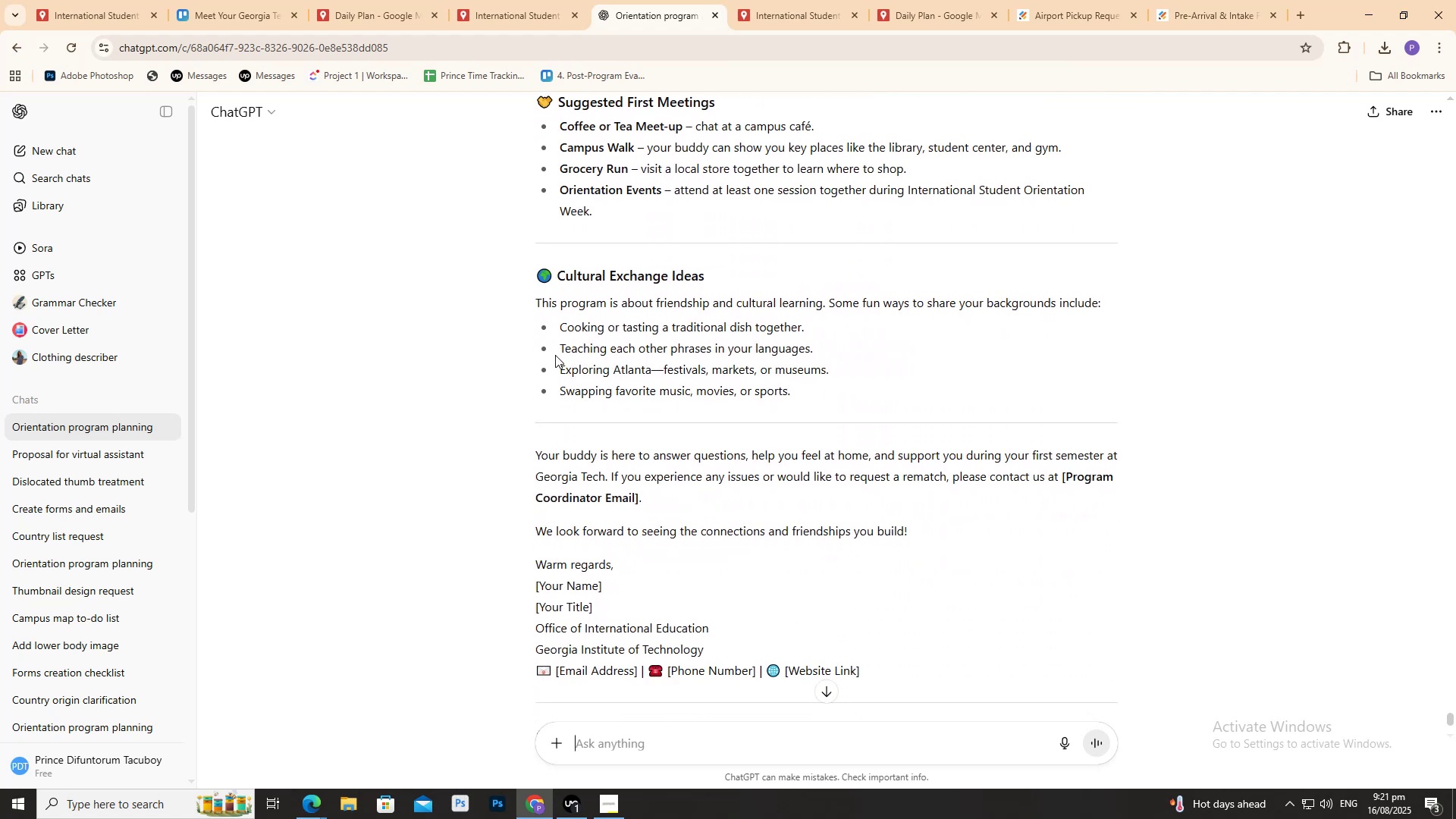 
scroll: coordinate [554, 360], scroll_direction: up, amount: 6.0
 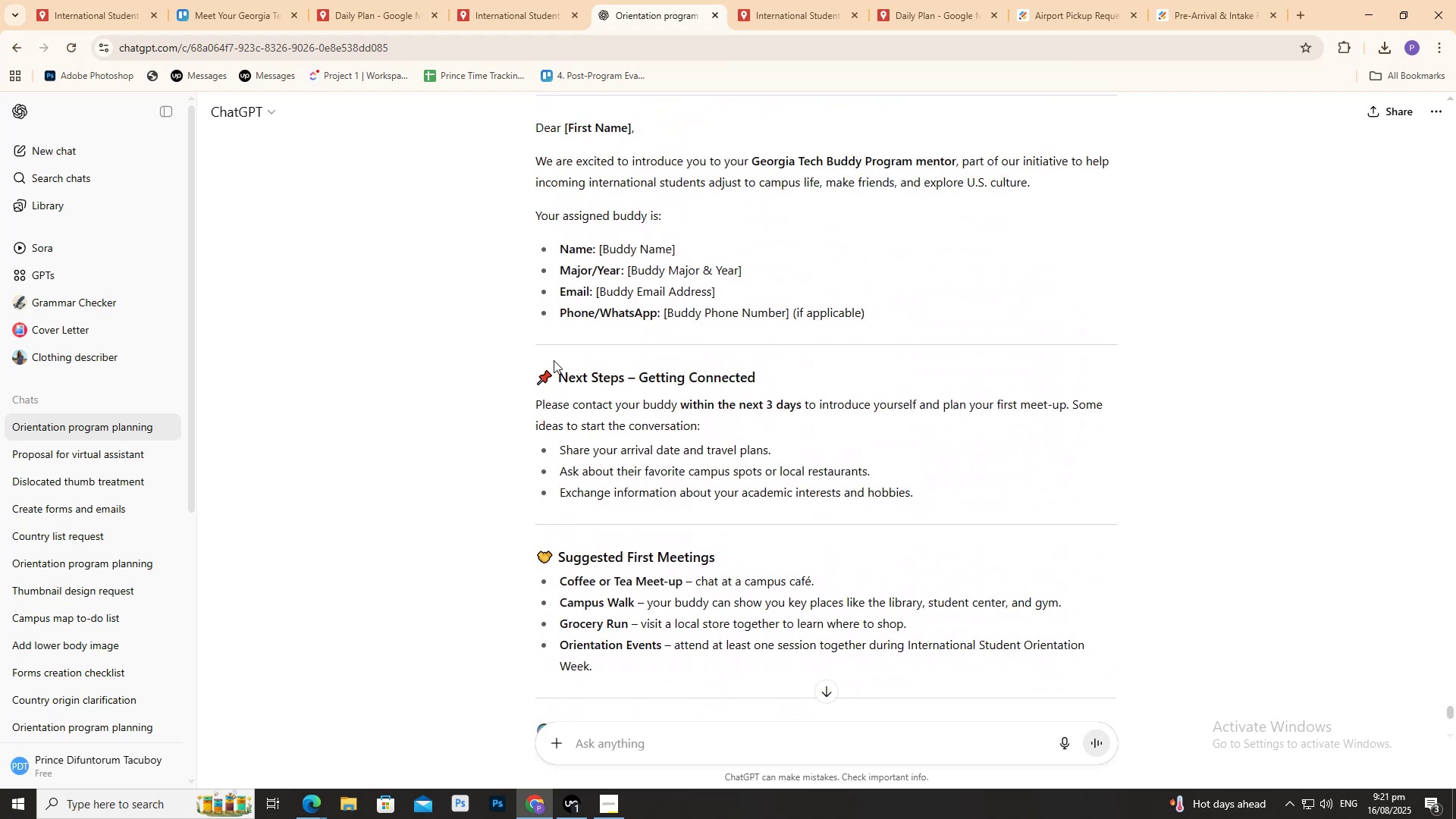 
scroll: coordinate [554, 360], scroll_direction: down, amount: 8.0
 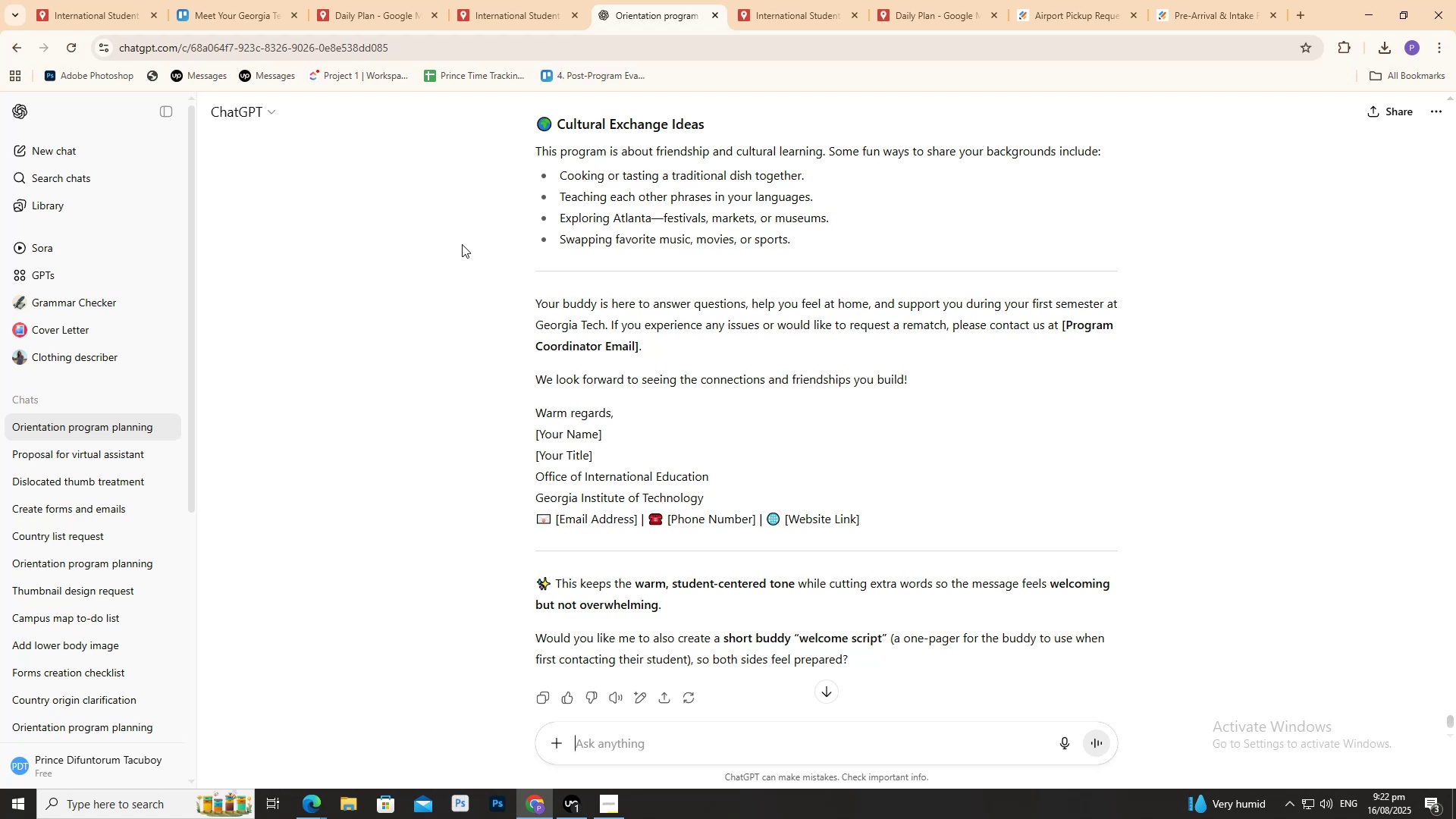 
wait(61.33)
 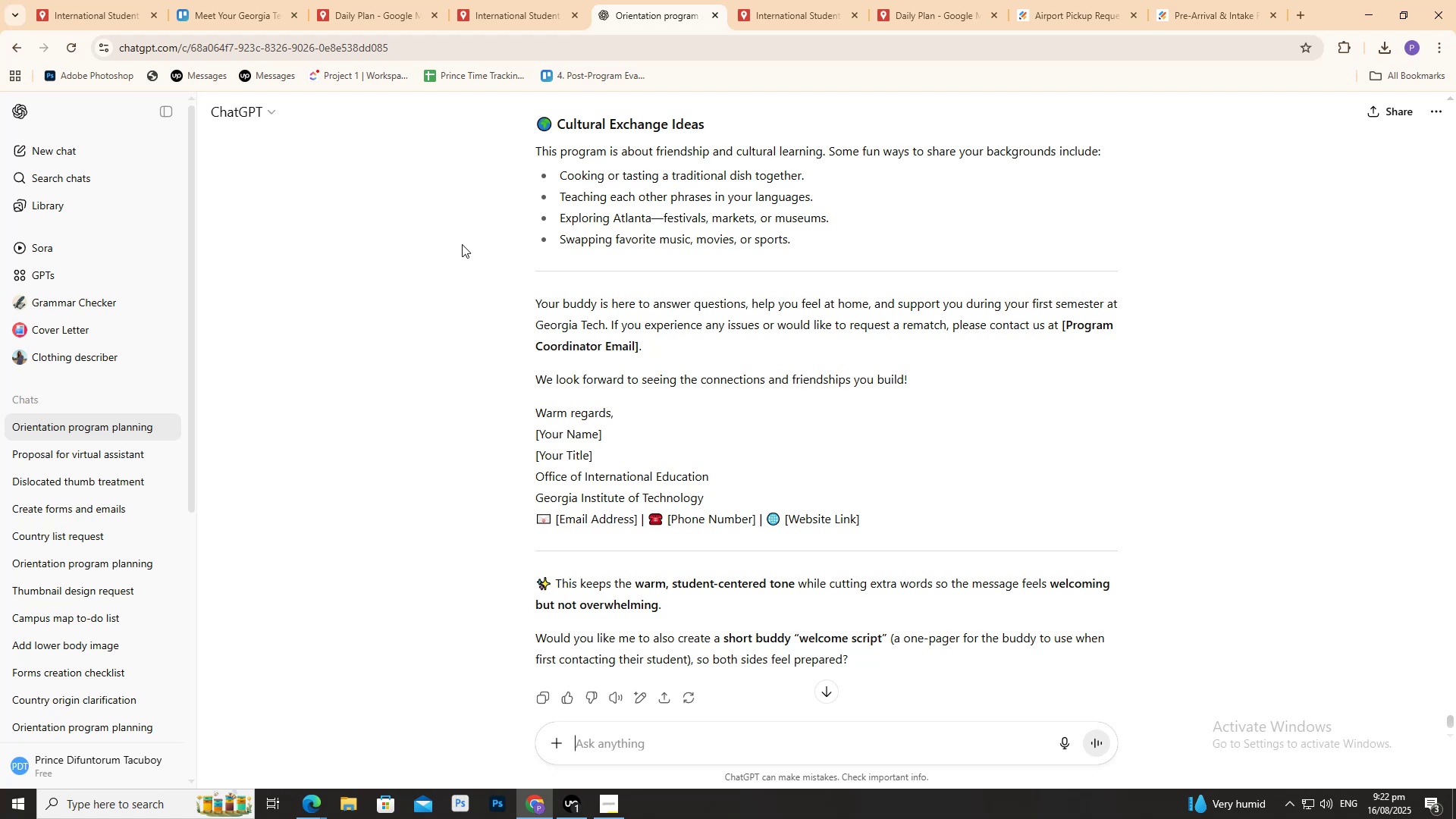 
scroll: coordinate [507, 300], scroll_direction: up, amount: 5.0
 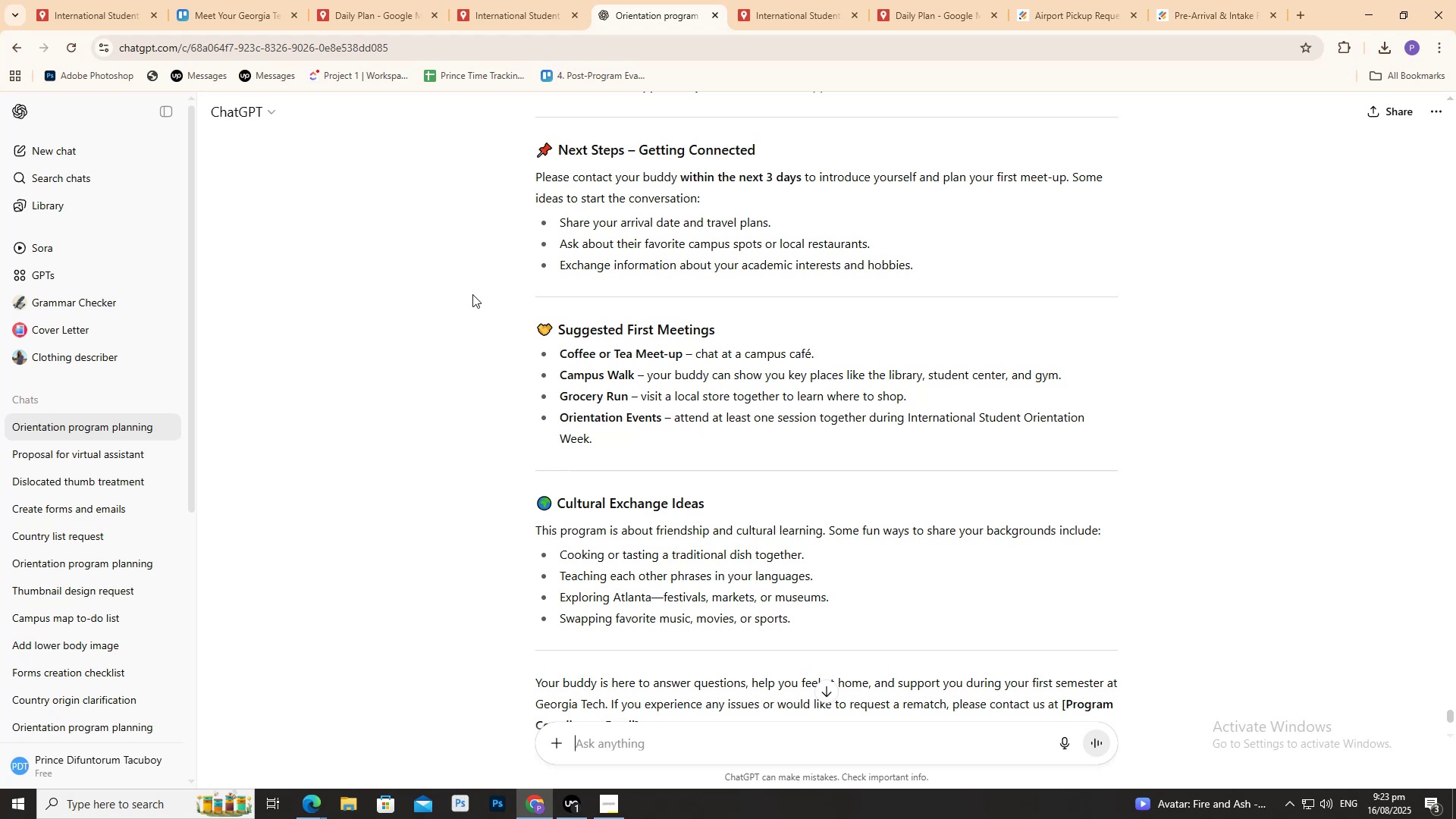 
wait(63.57)
 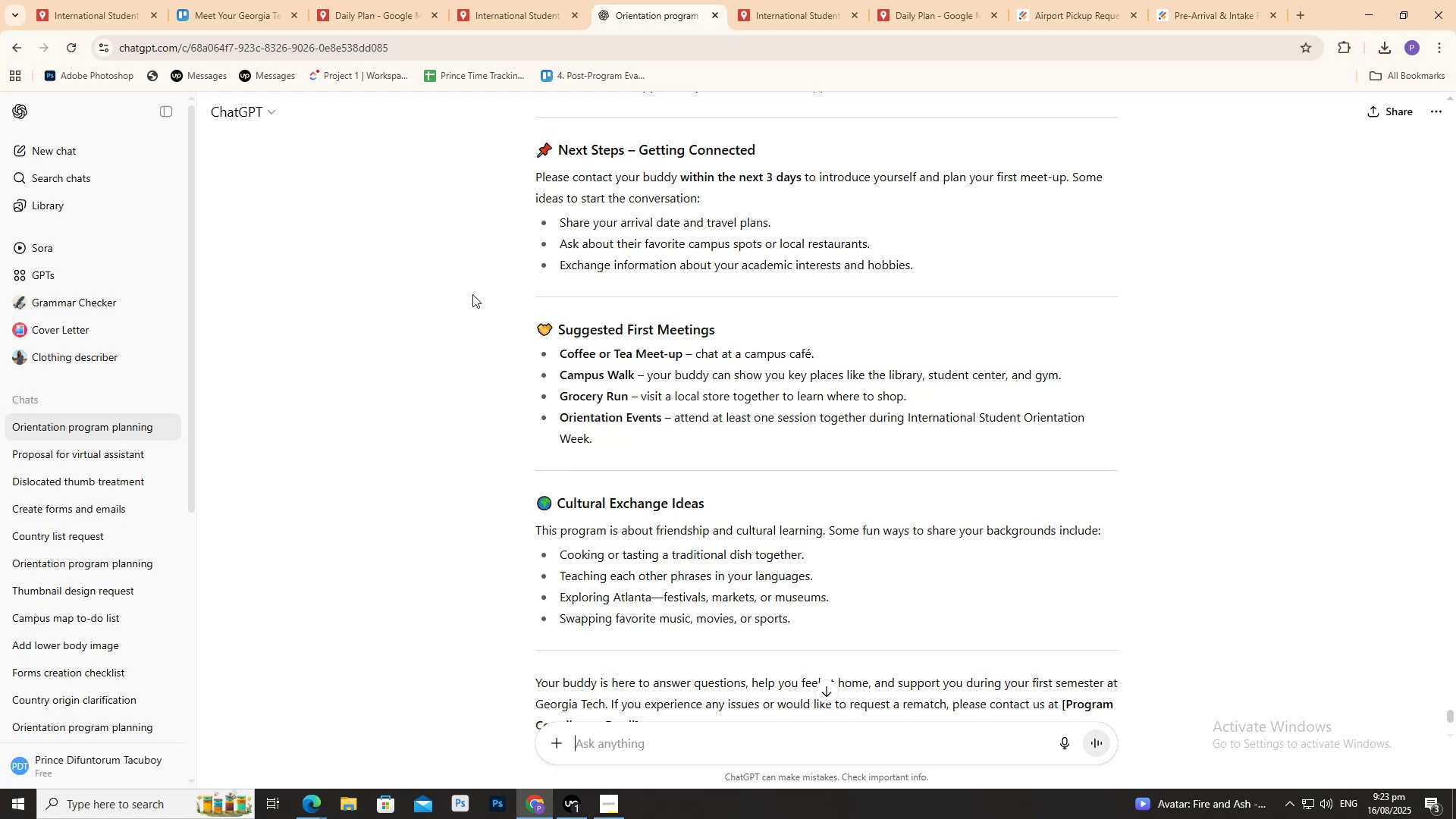 
scroll: coordinate [650, 209], scroll_direction: down, amount: 6.0
 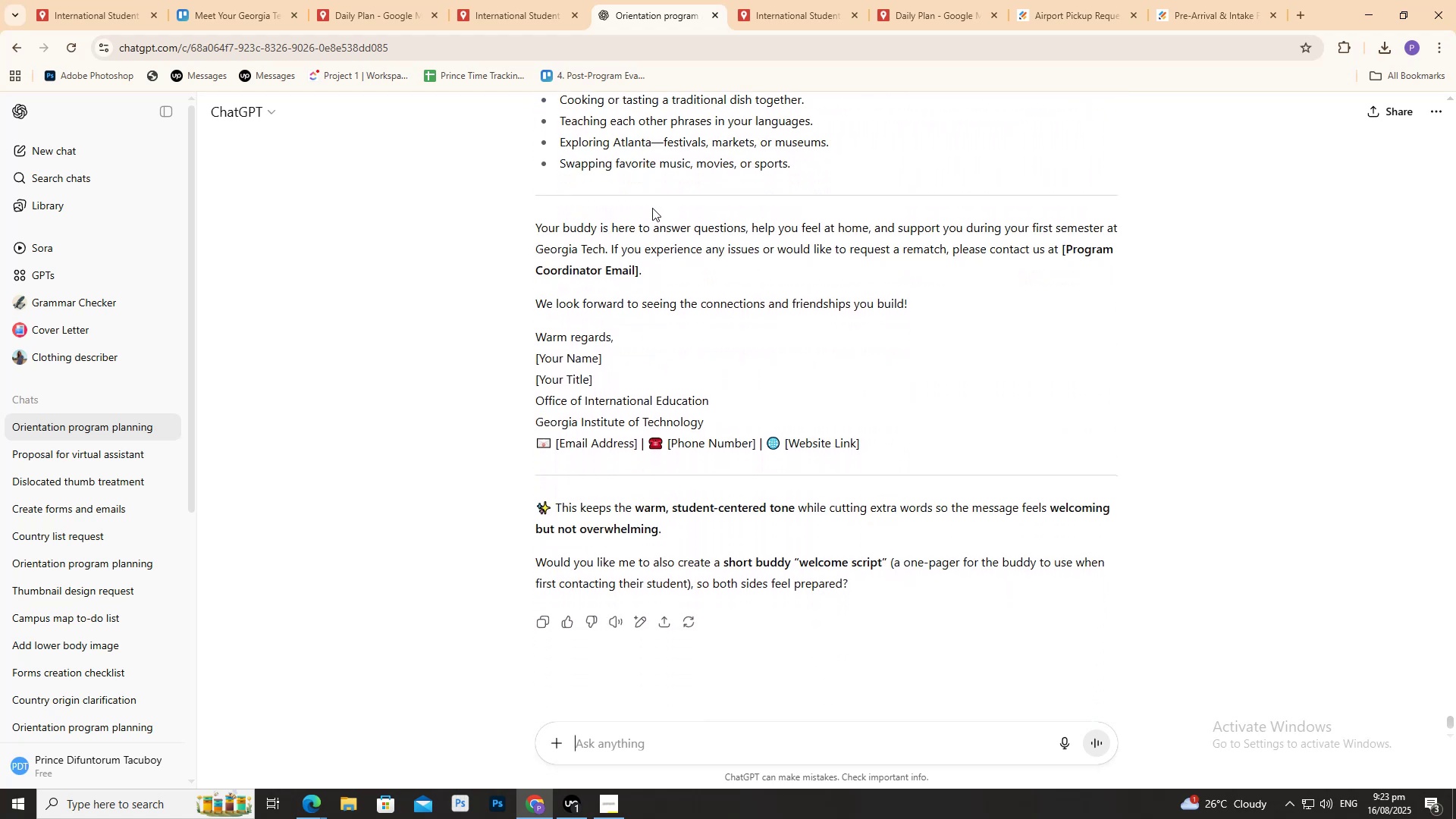 
scroll: coordinate [766, 127], scroll_direction: up, amount: 8.0
 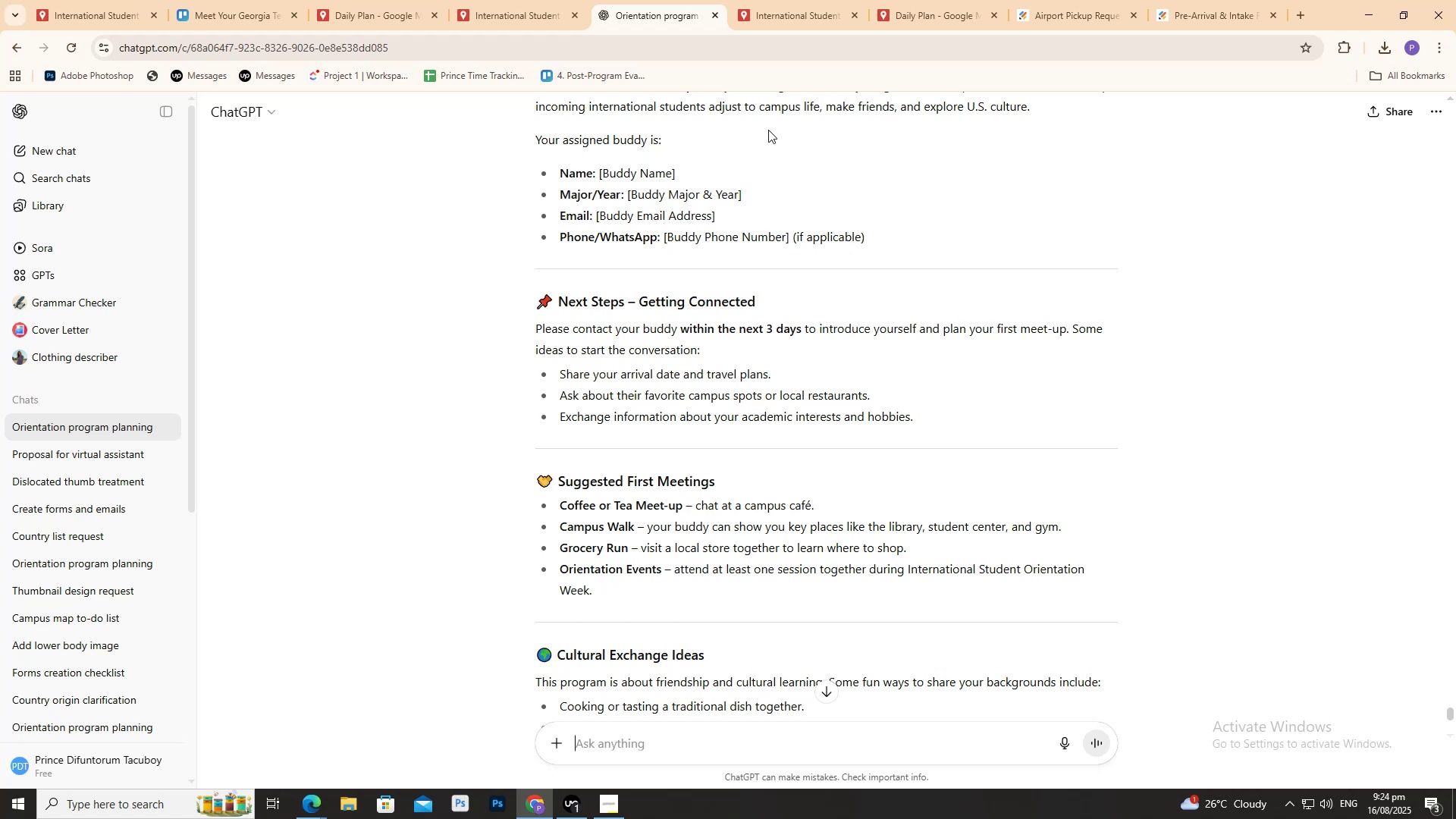 
wait(53.86)
 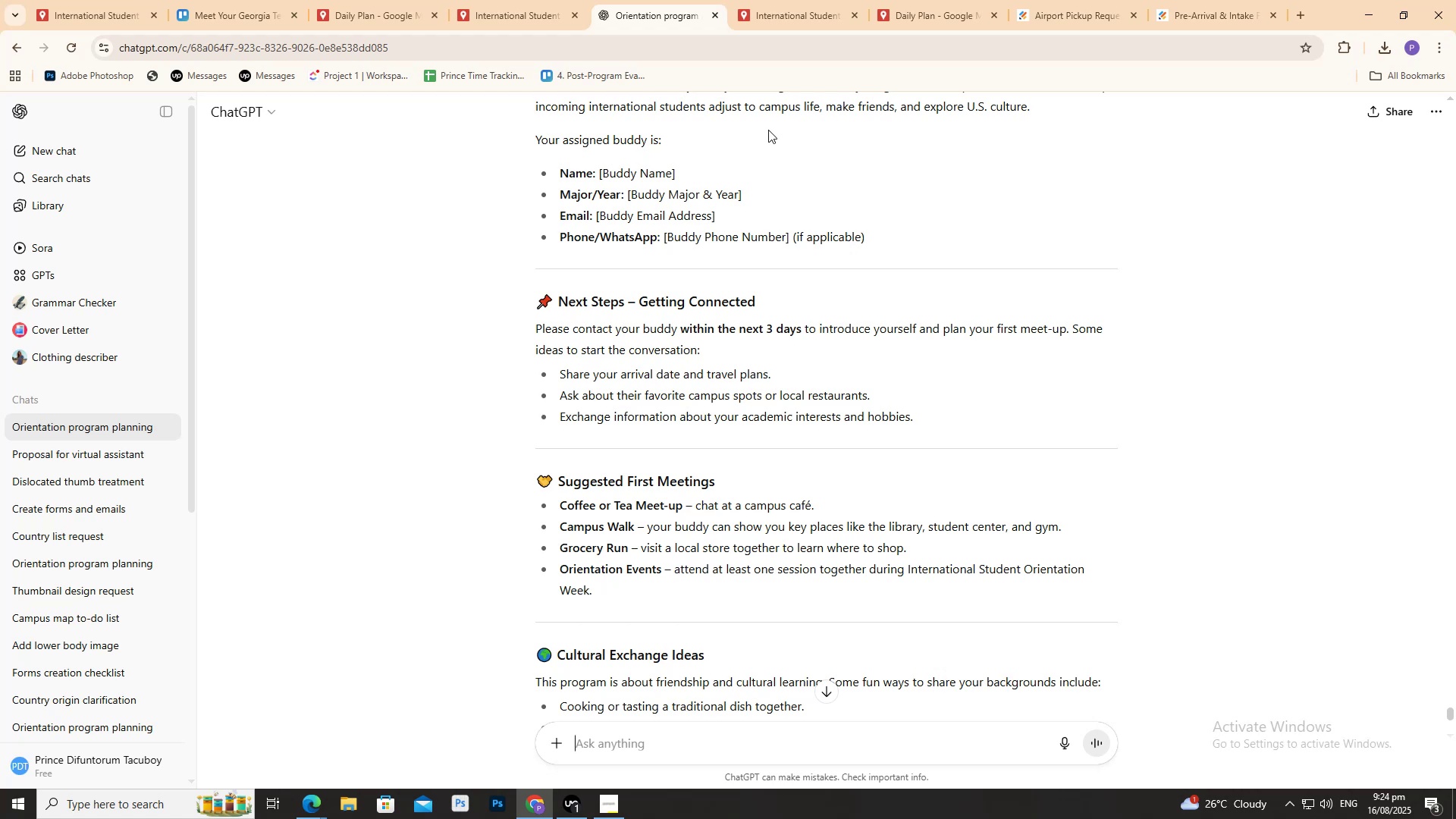 
scroll: coordinate [761, 397], scroll_direction: down, amount: 15.0
 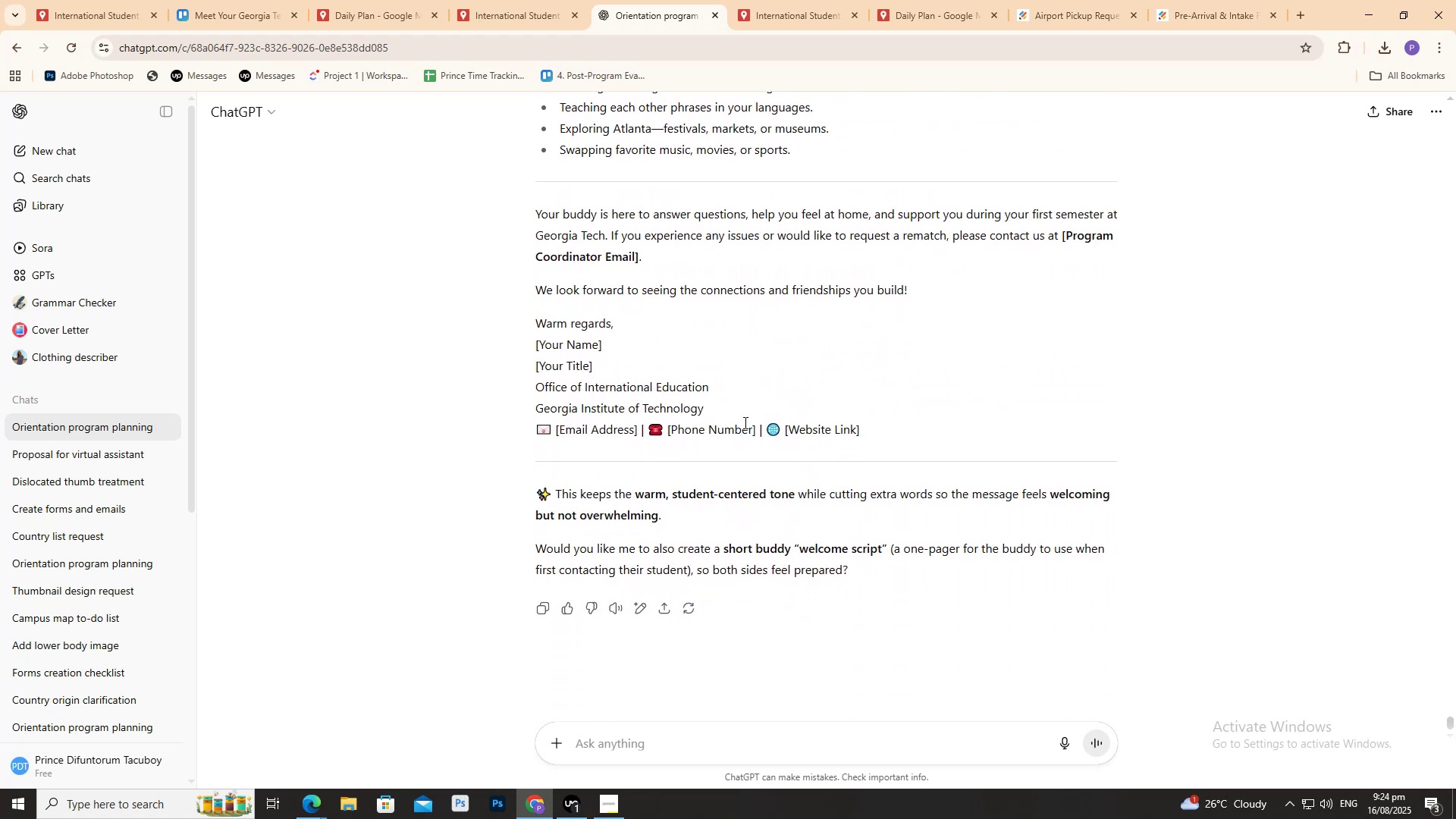 
scroll: coordinate [810, 376], scroll_direction: up, amount: 12.0
 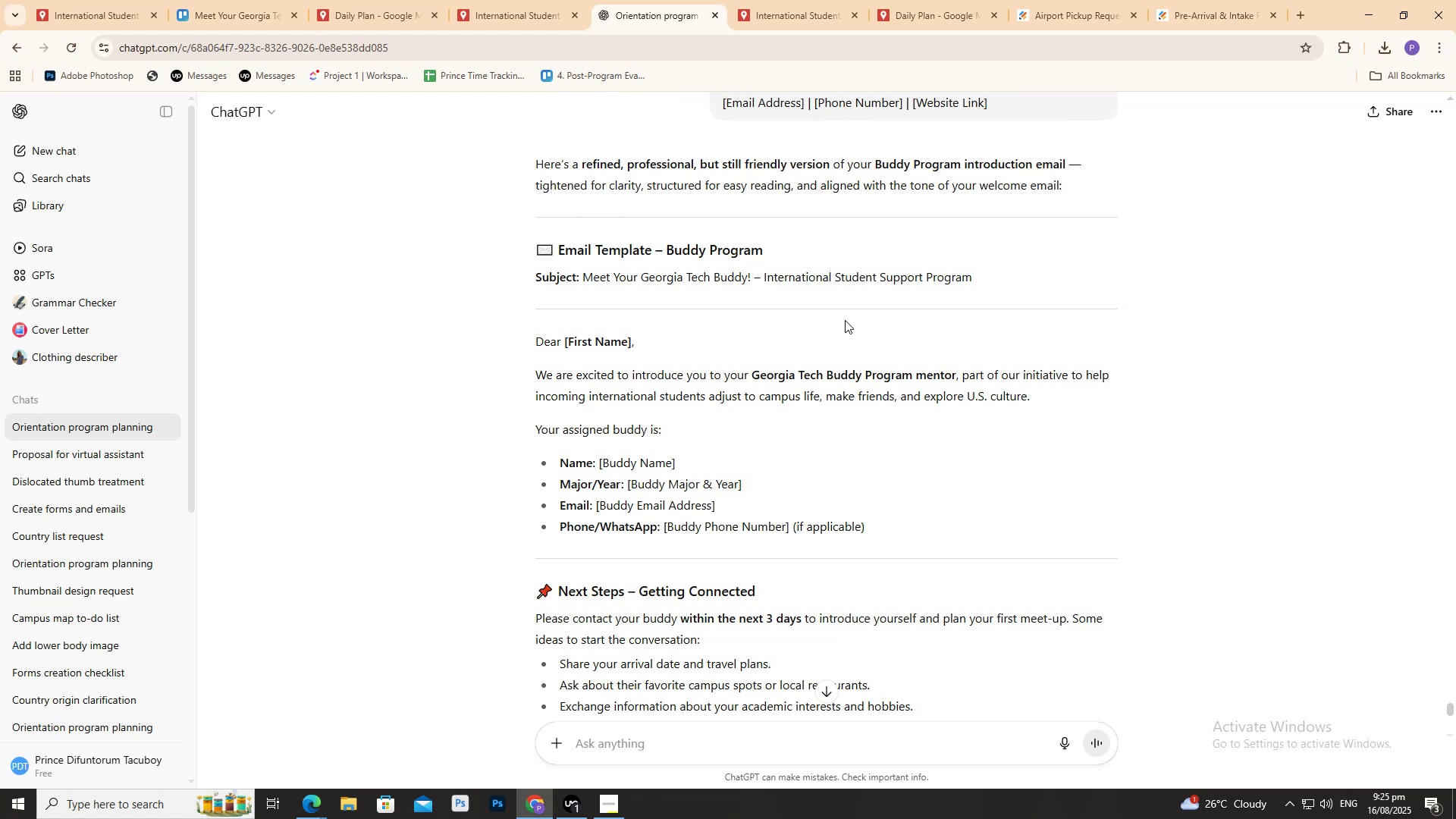 
wait(22.21)
 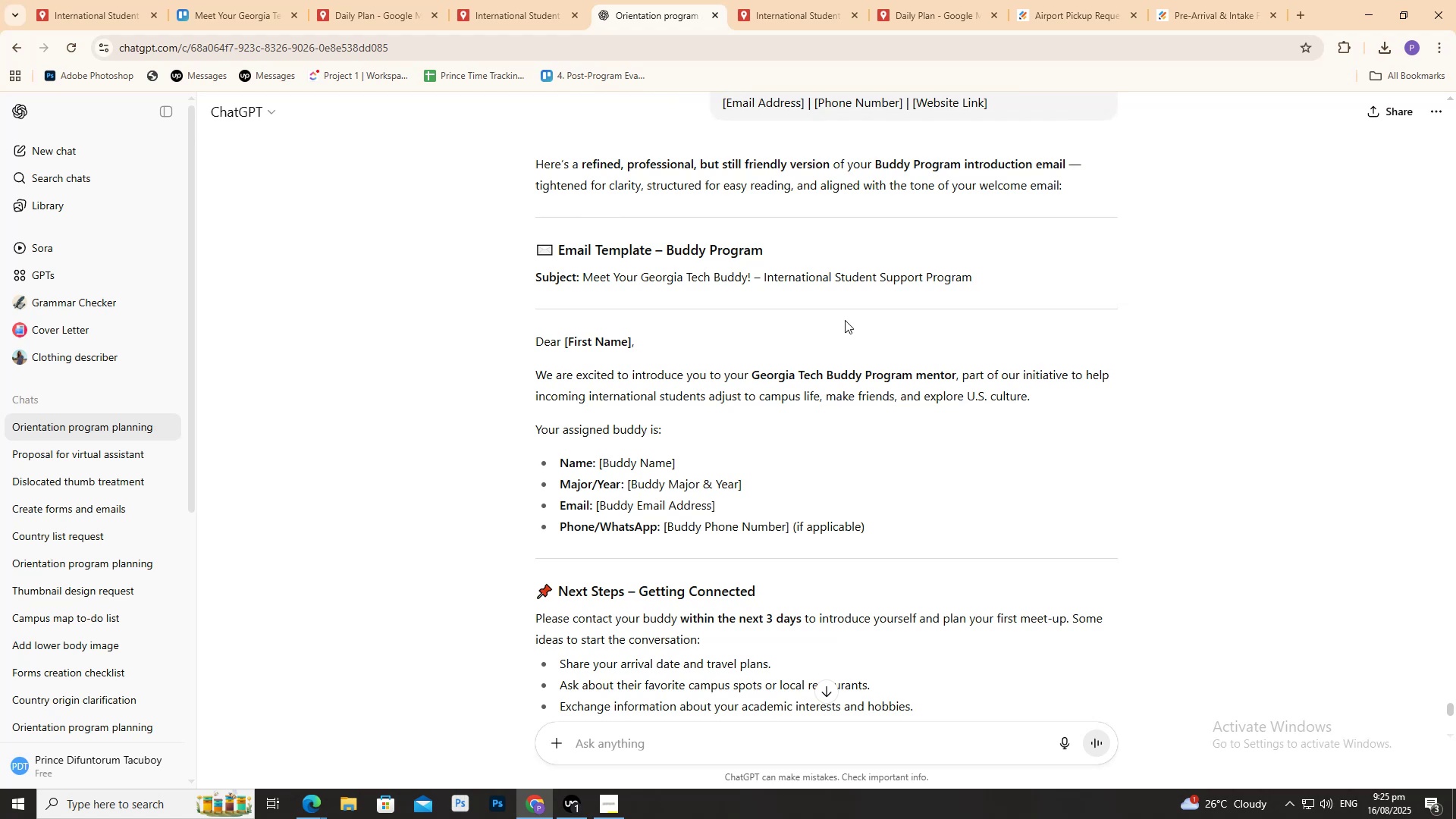 
scroll: coordinate [849, 359], scroll_direction: down, amount: 6.0
 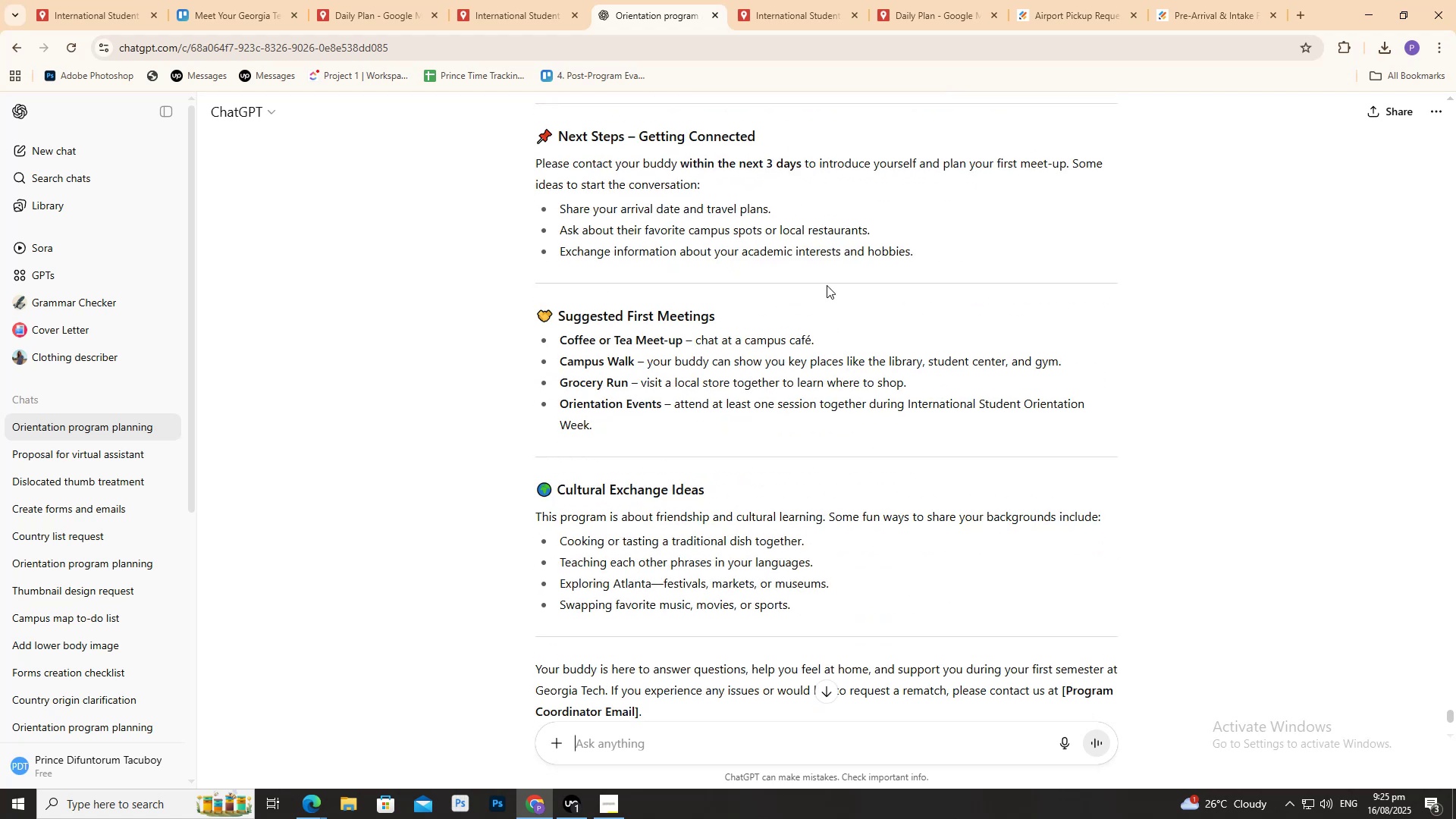 
scroll: coordinate [871, 356], scroll_direction: up, amount: 4.0
 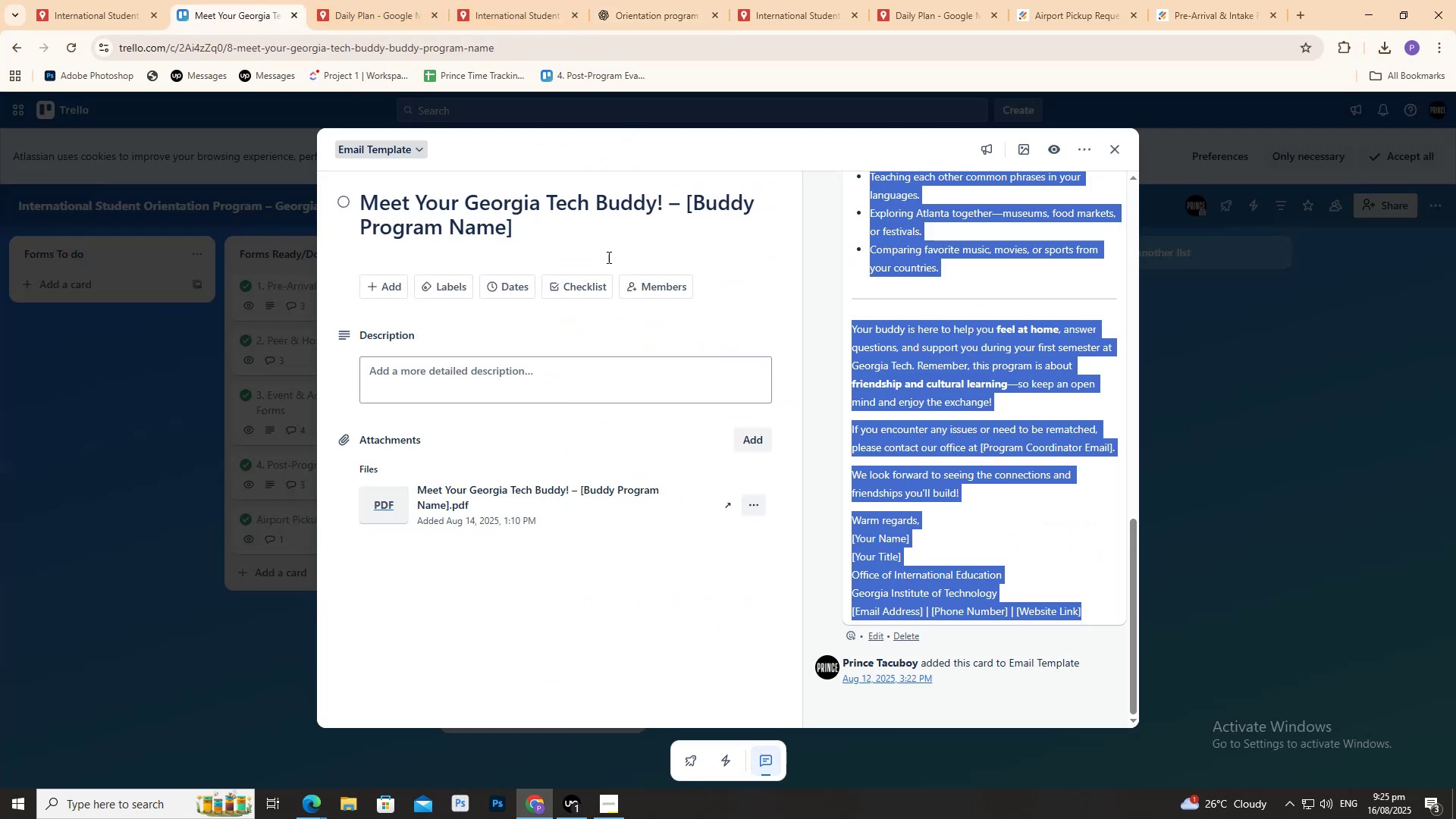 
scroll: coordinate [971, 457], scroll_direction: down, amount: 2.0
 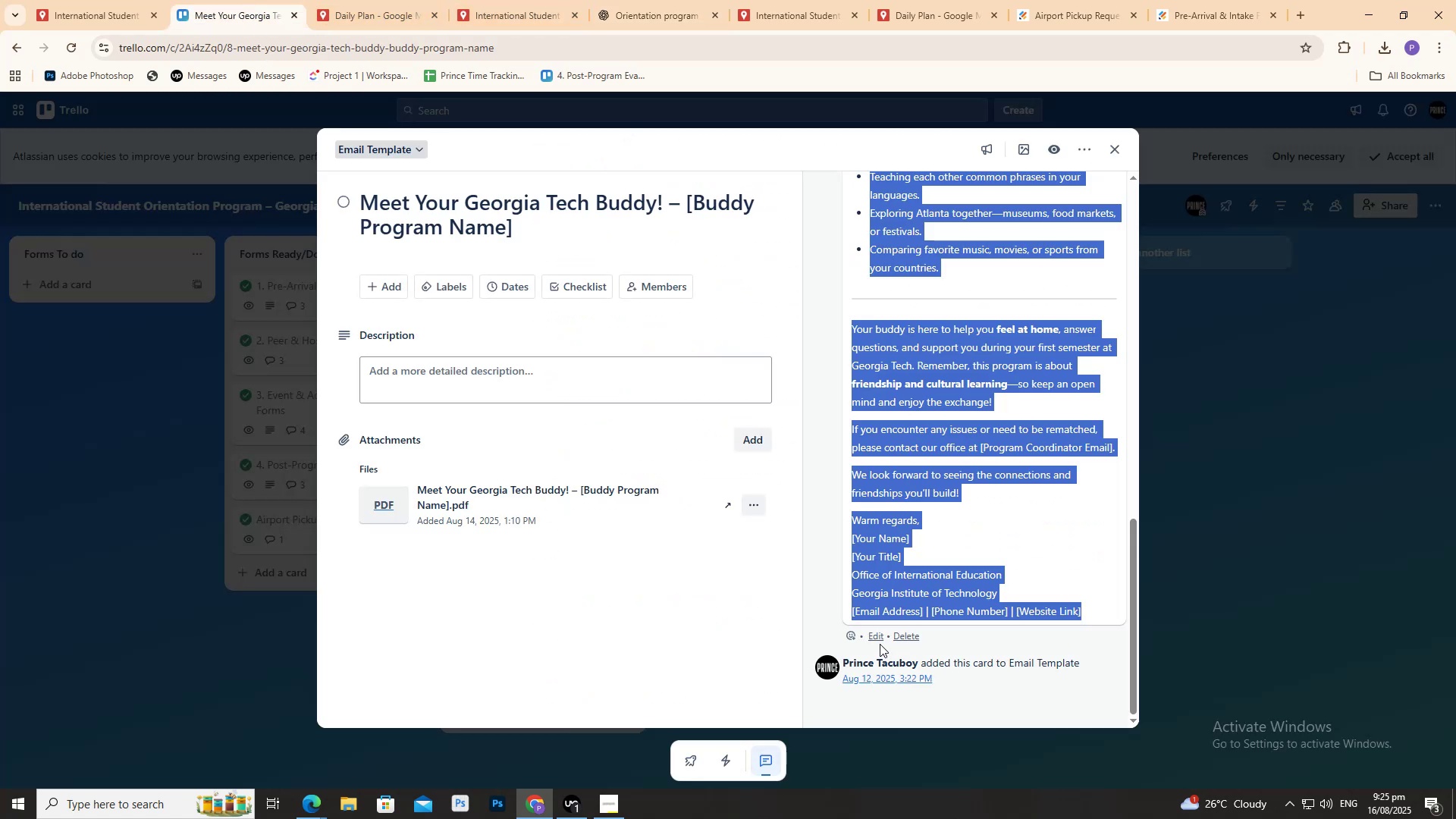 
left_click([881, 638])
 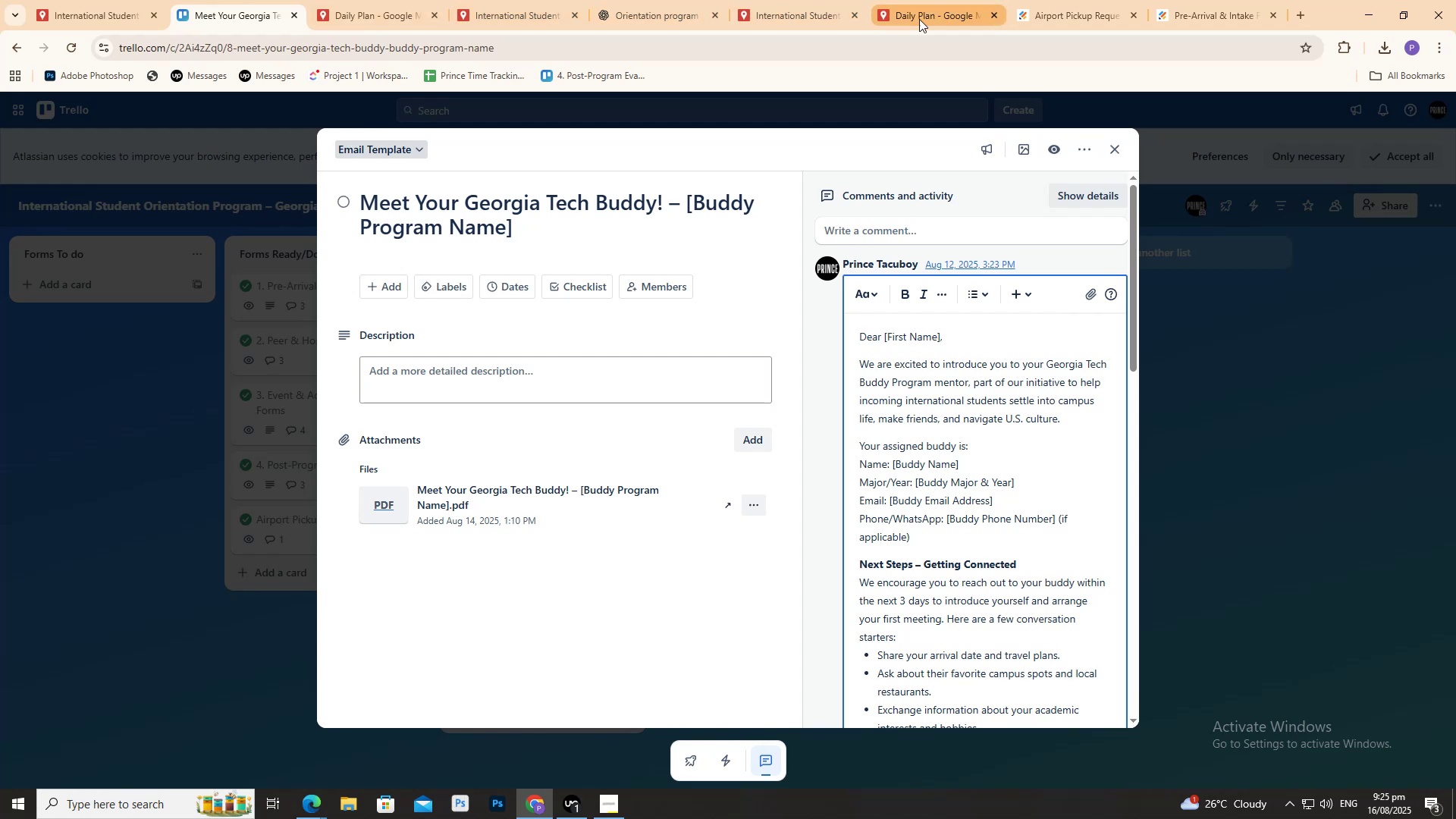 
left_click([648, 0])
 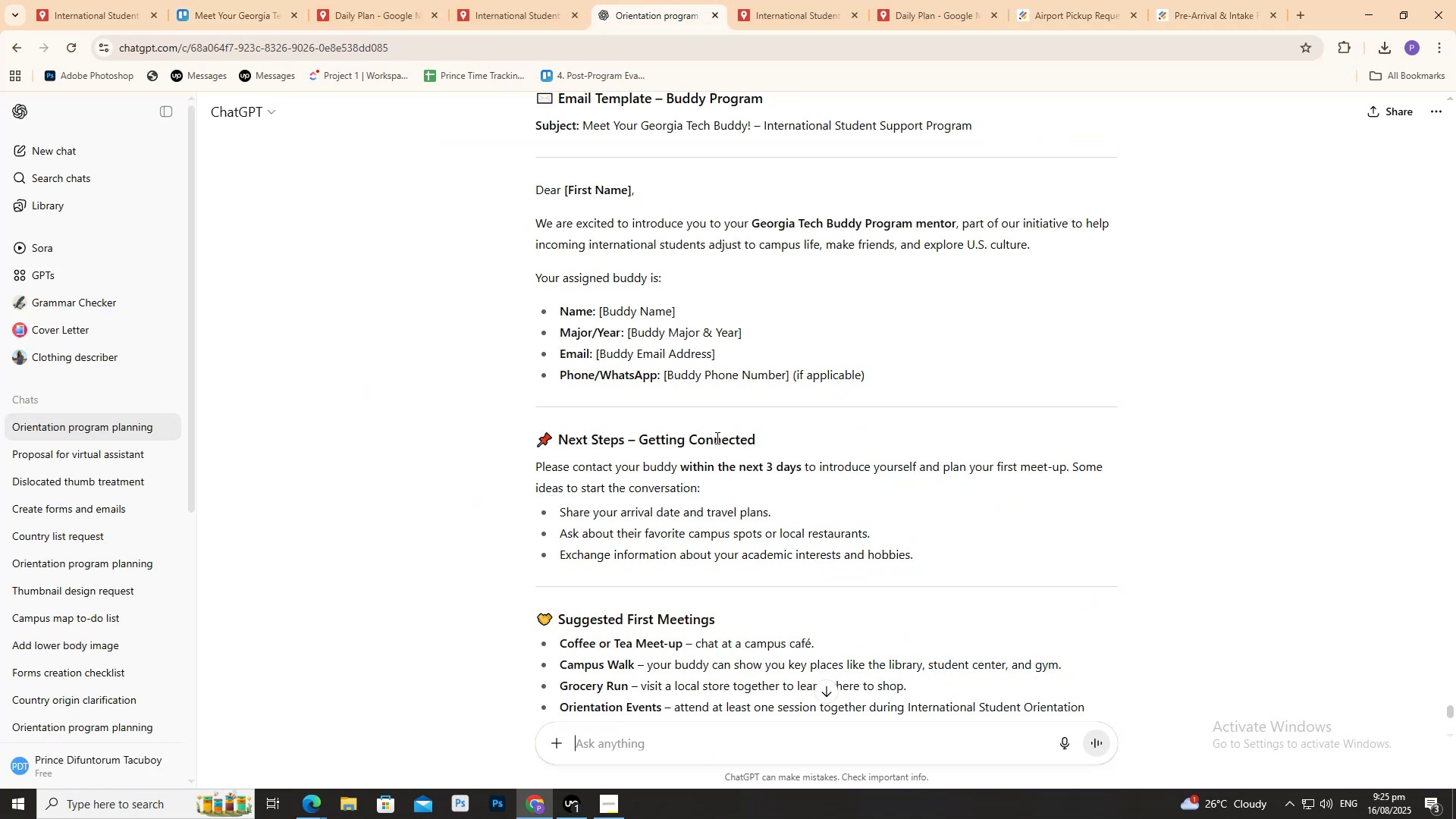 
scroll: coordinate [773, 525], scroll_direction: down, amount: 8.0
 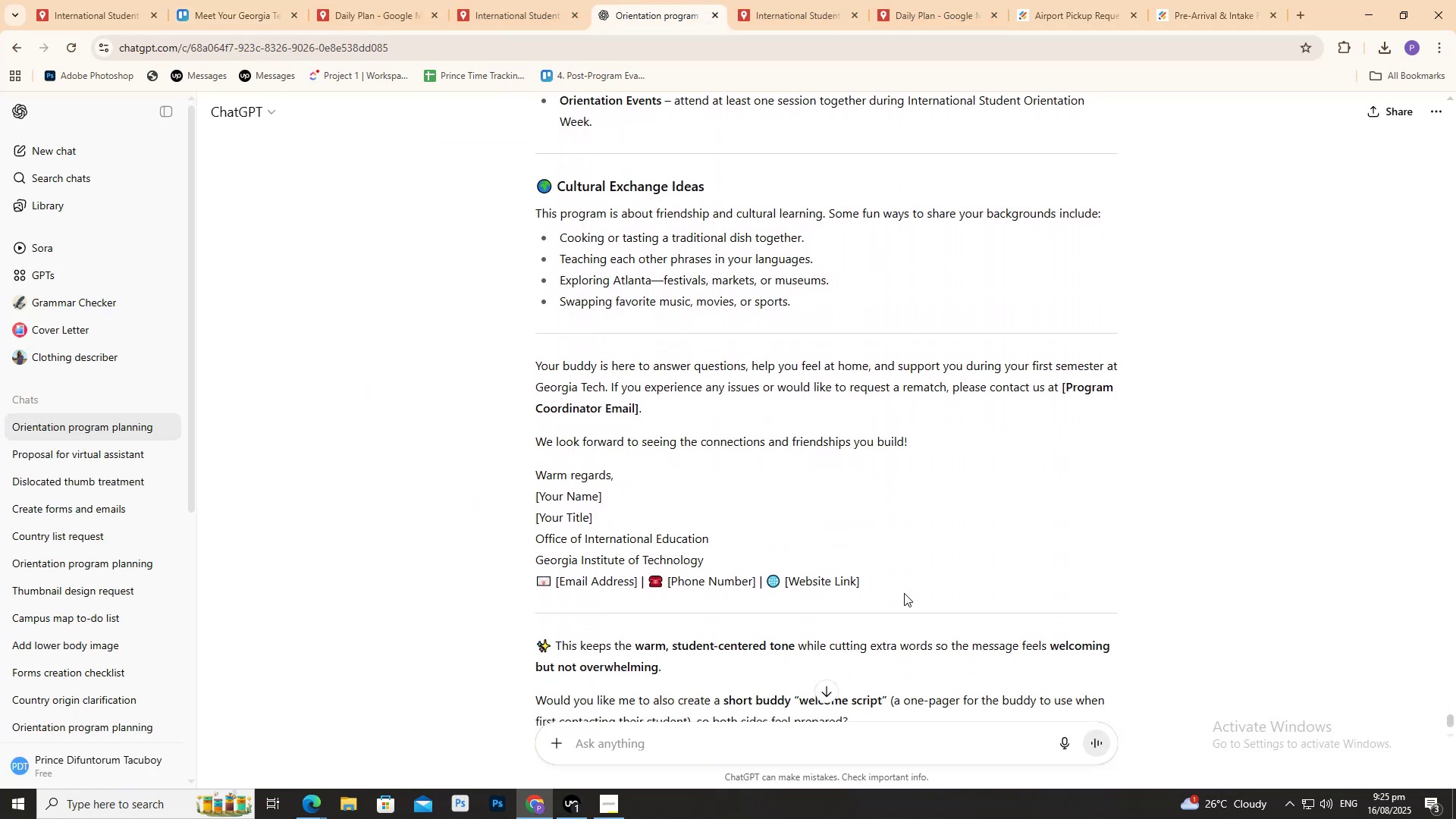 
left_click_drag(start_coordinate=[894, 587], to_coordinate=[532, 284])
 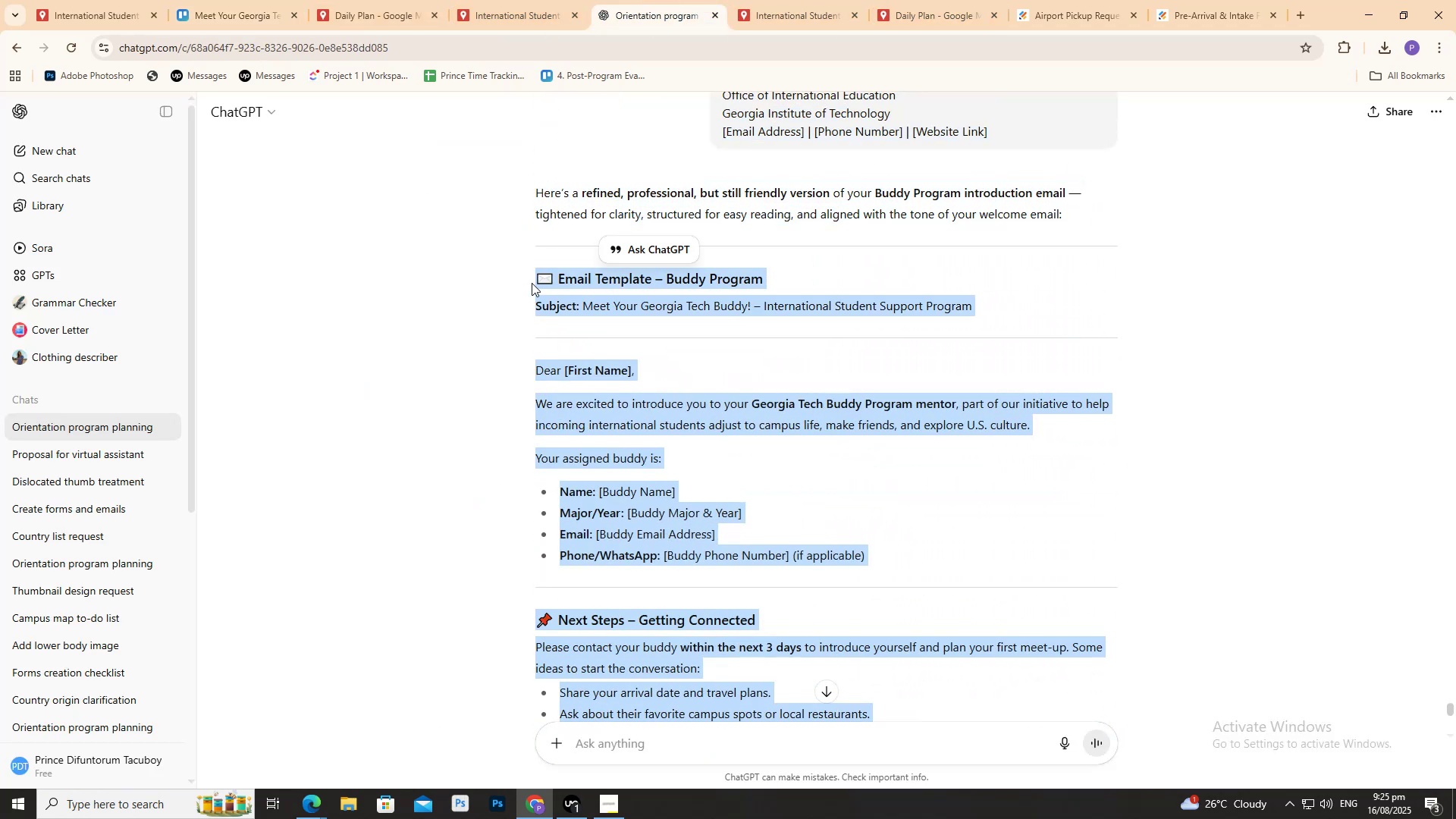 
key(Control+C)
 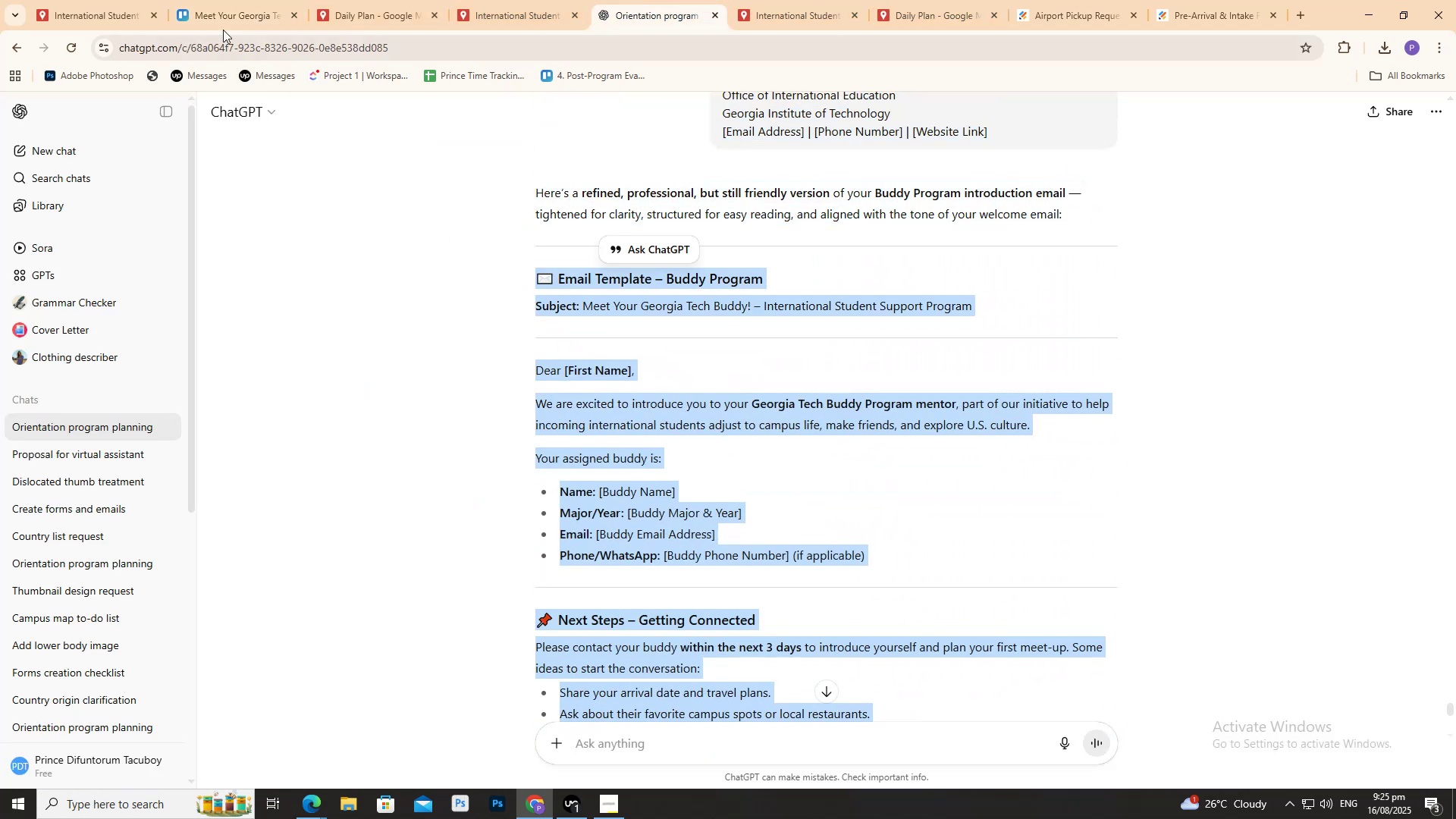 
key(Control+C)
 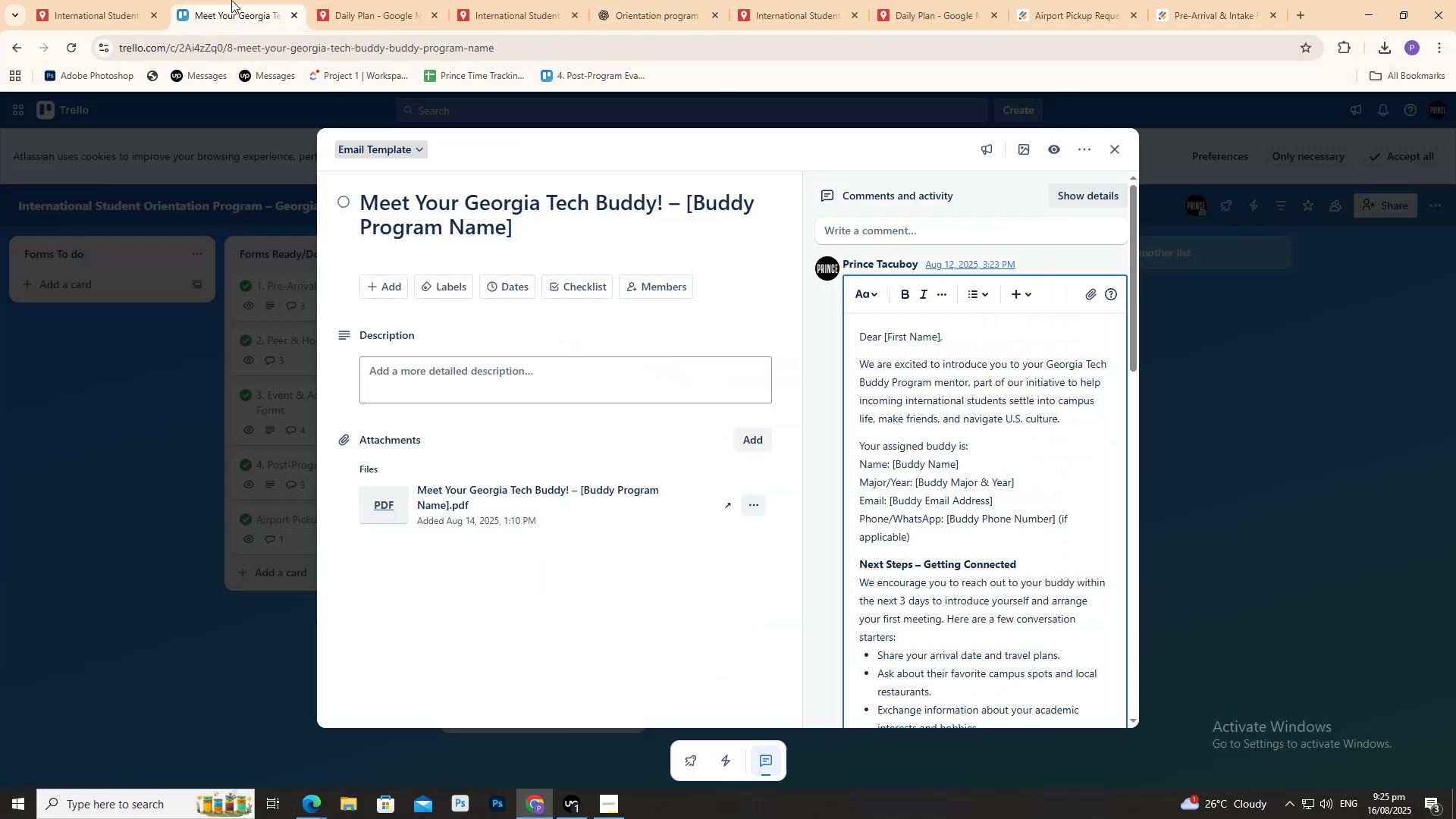 
left_click([231, 0])
 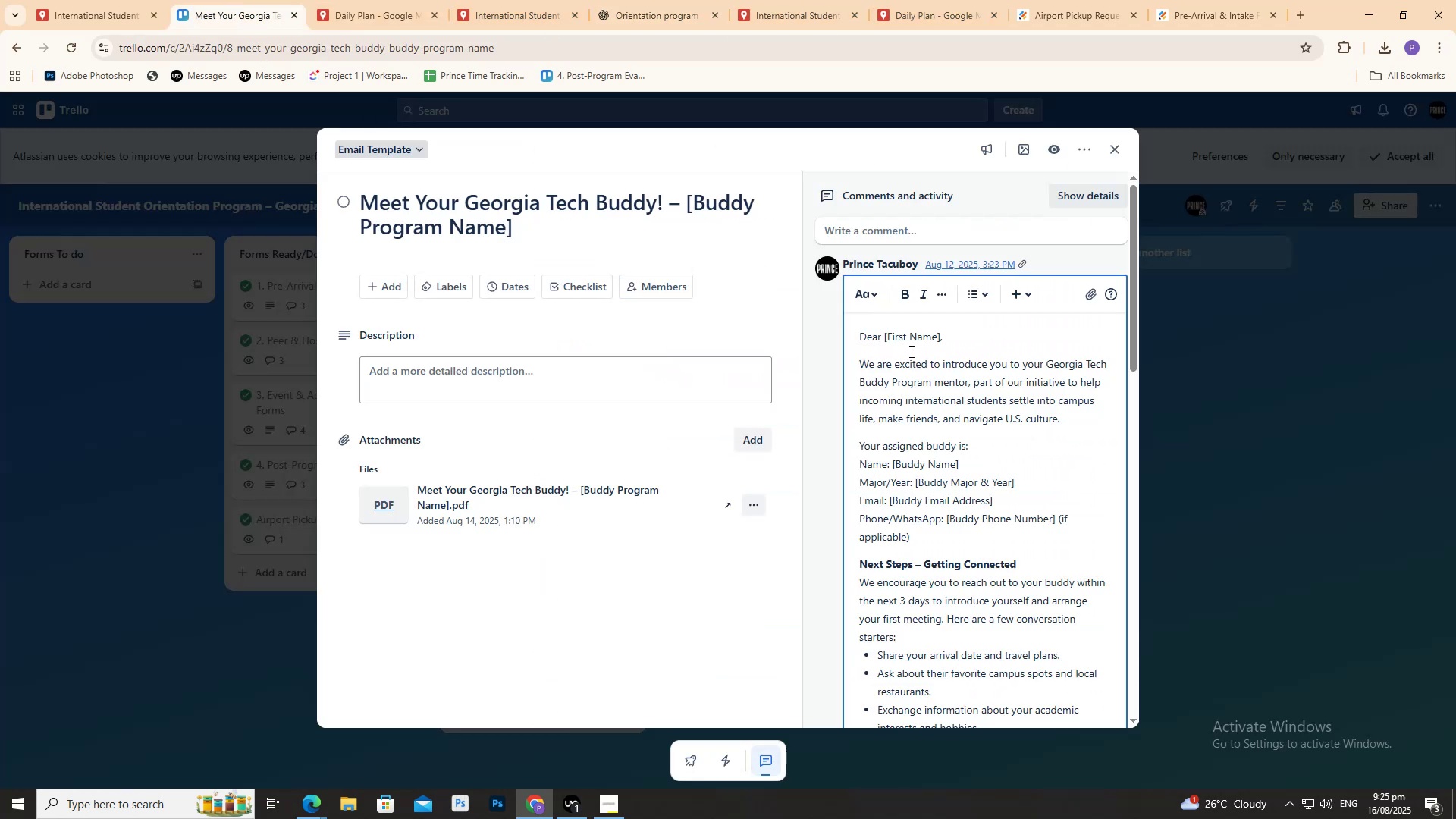 
key(Control+A)
 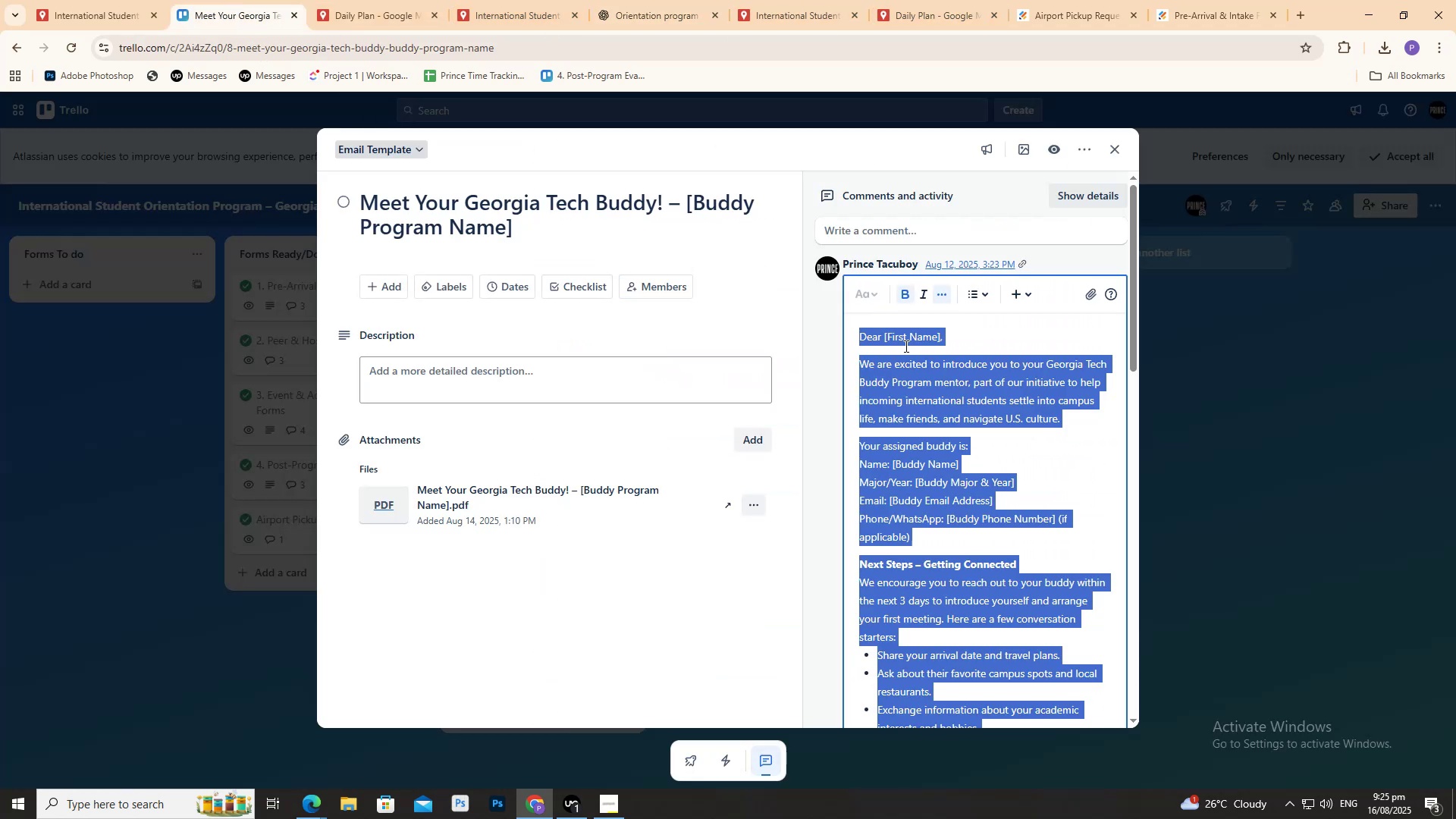 
key(Control+V)
 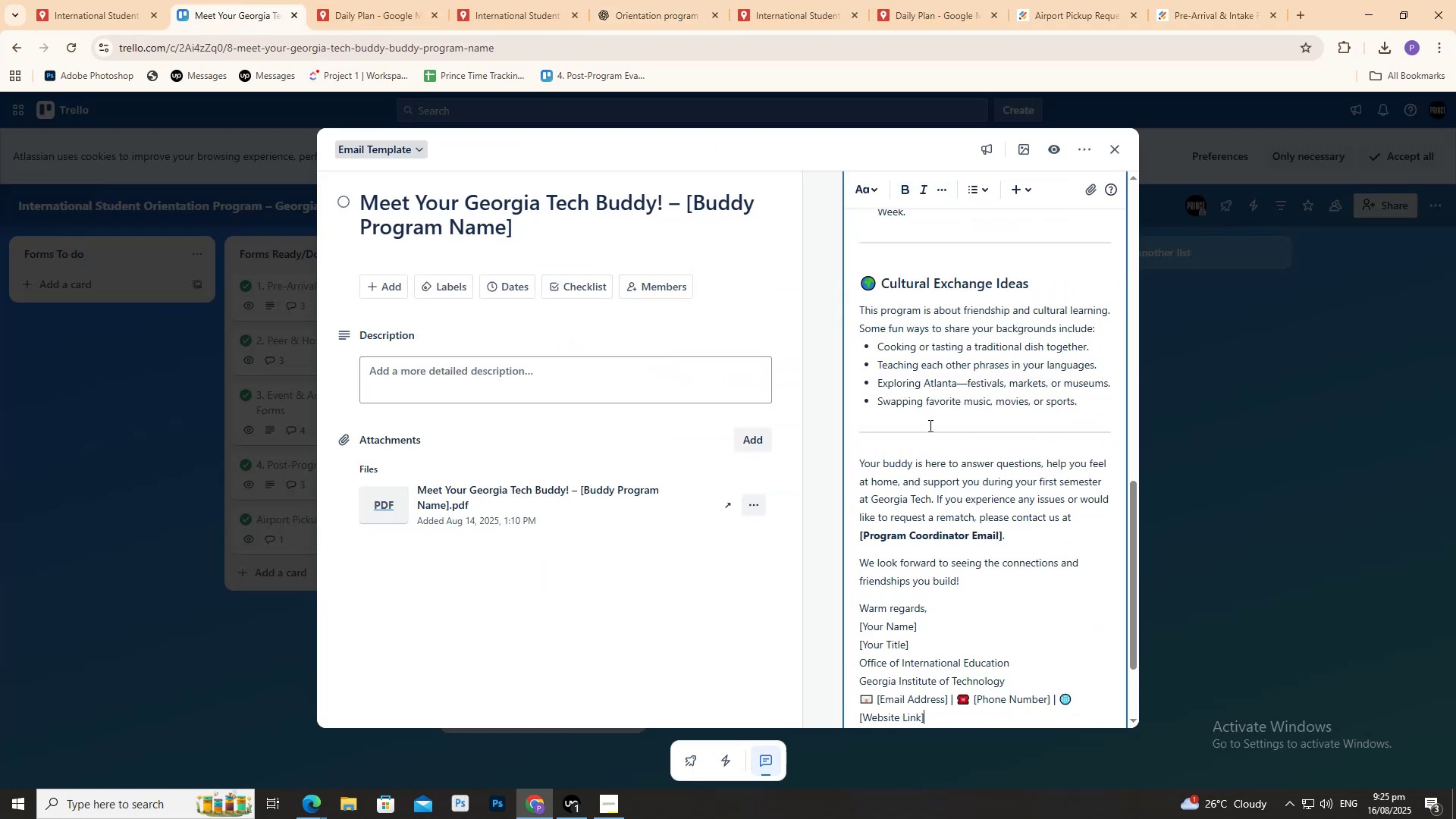 
scroll: coordinate [843, 652], scroll_direction: down, amount: 8.0
 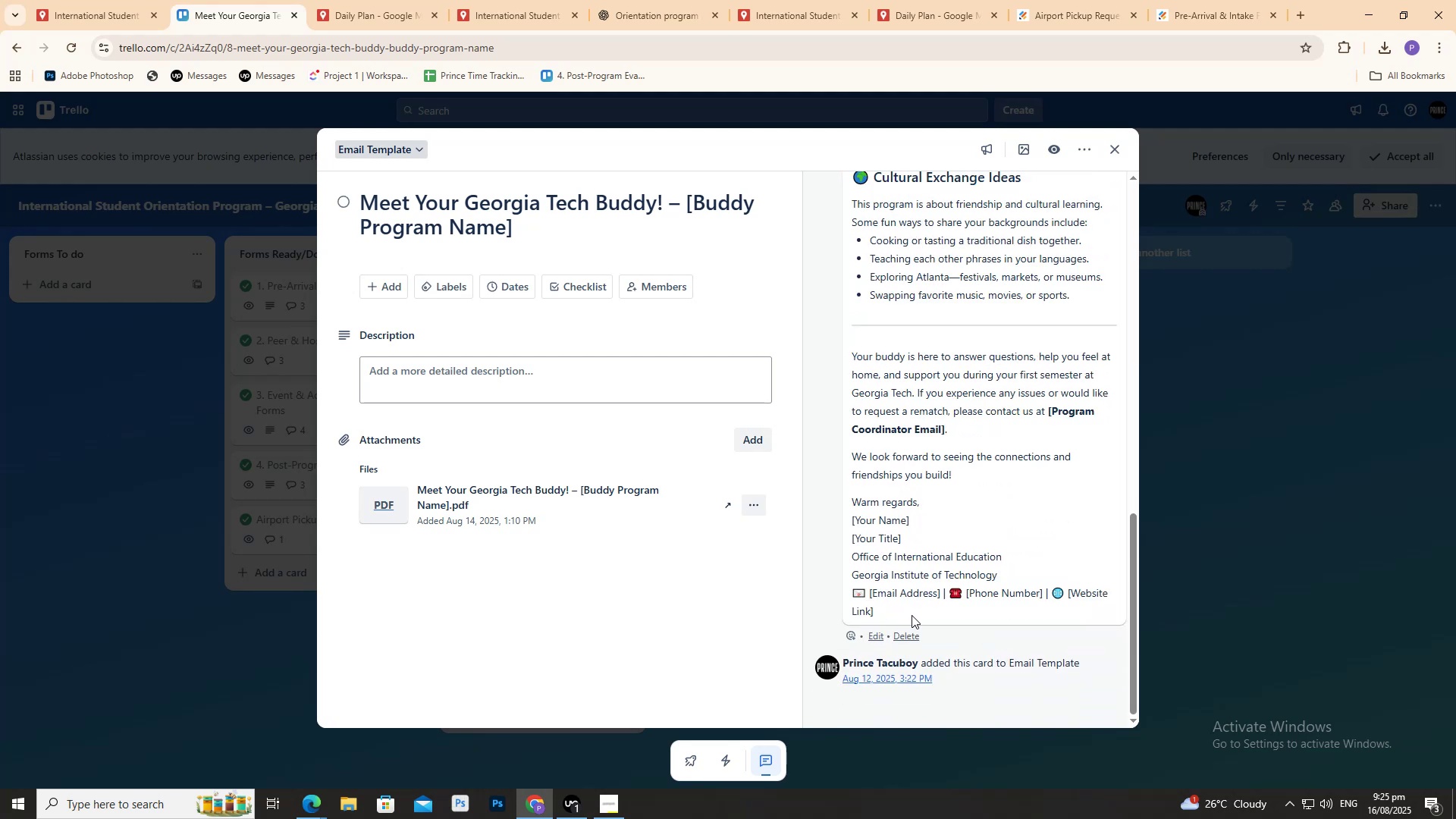 
wait(5.78)
 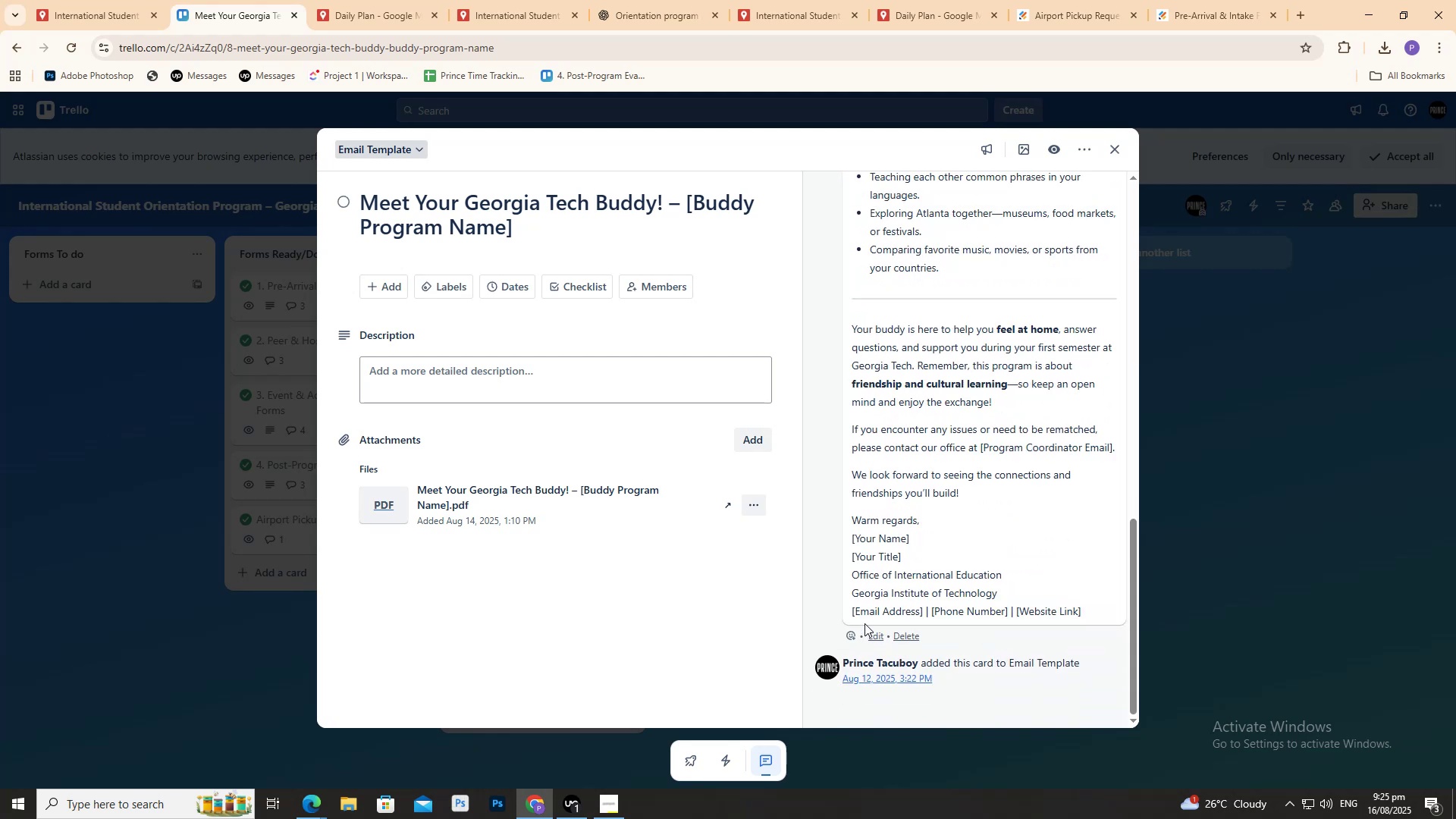 
scroll: coordinate [917, 613], scroll_direction: up, amount: 12.0
 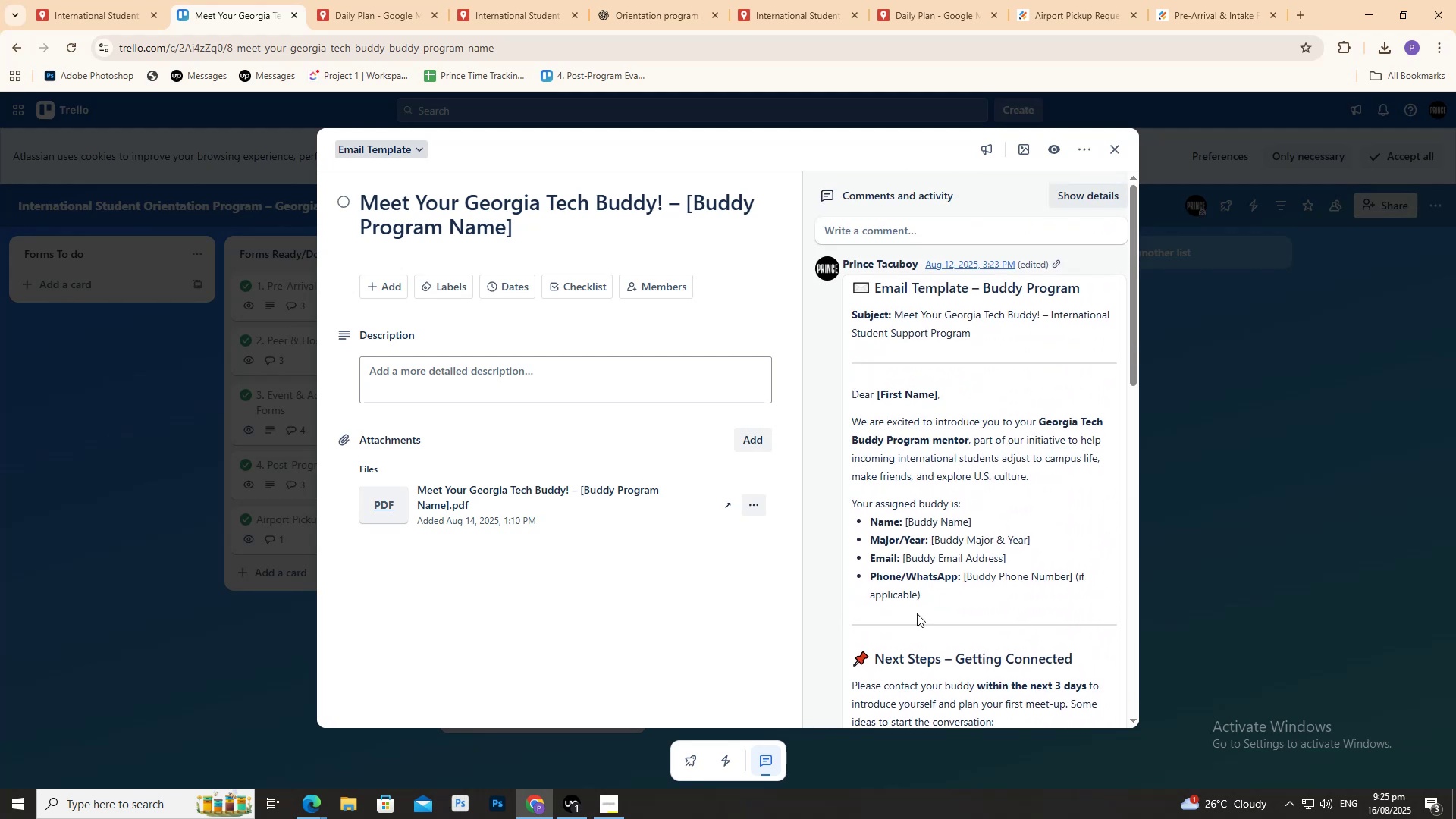 
scroll: coordinate [860, 463], scroll_direction: down, amount: 15.0
 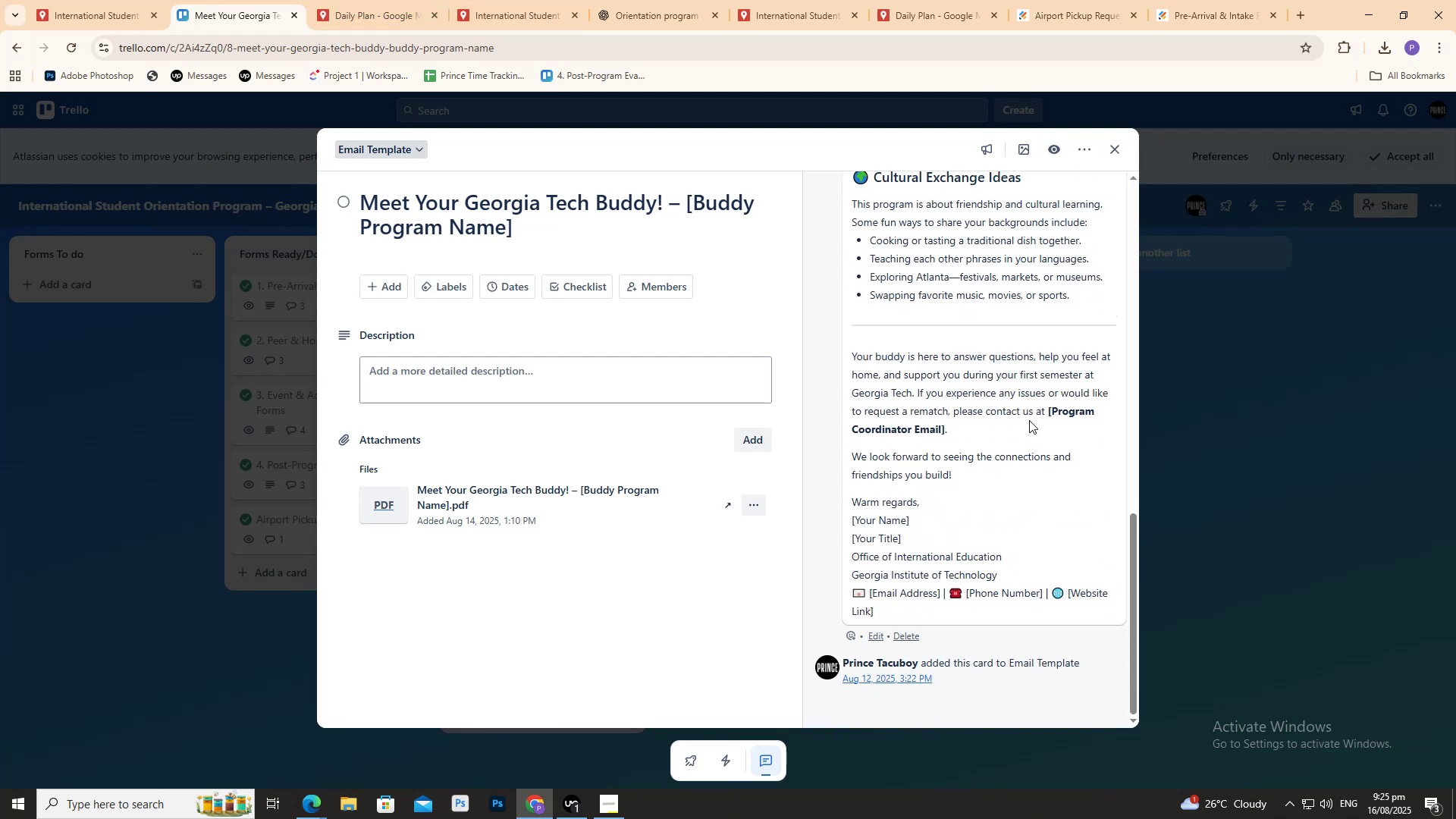 
wait(7.14)
 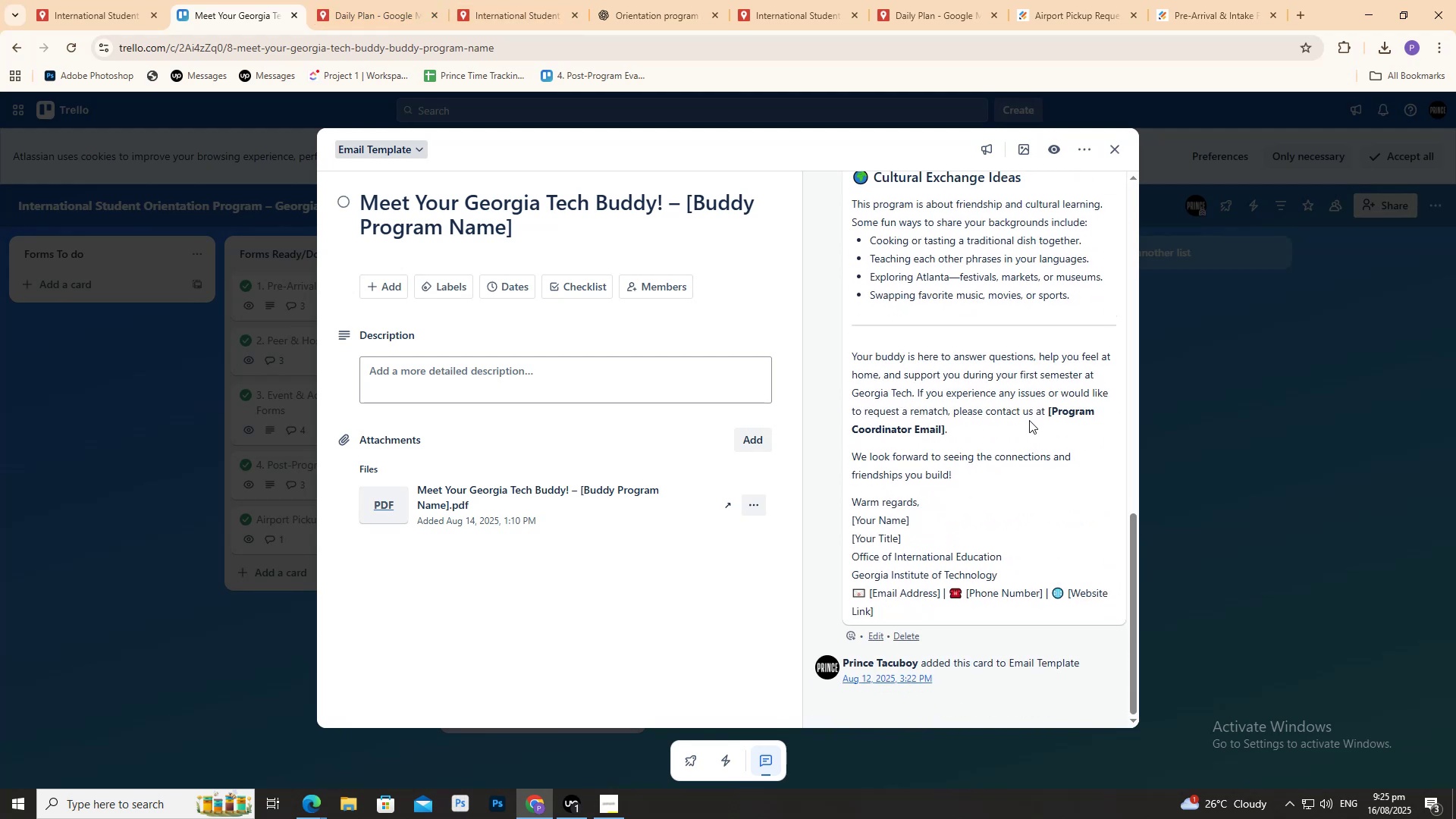 
scroll: coordinate [814, 494], scroll_direction: down, amount: 11.0
 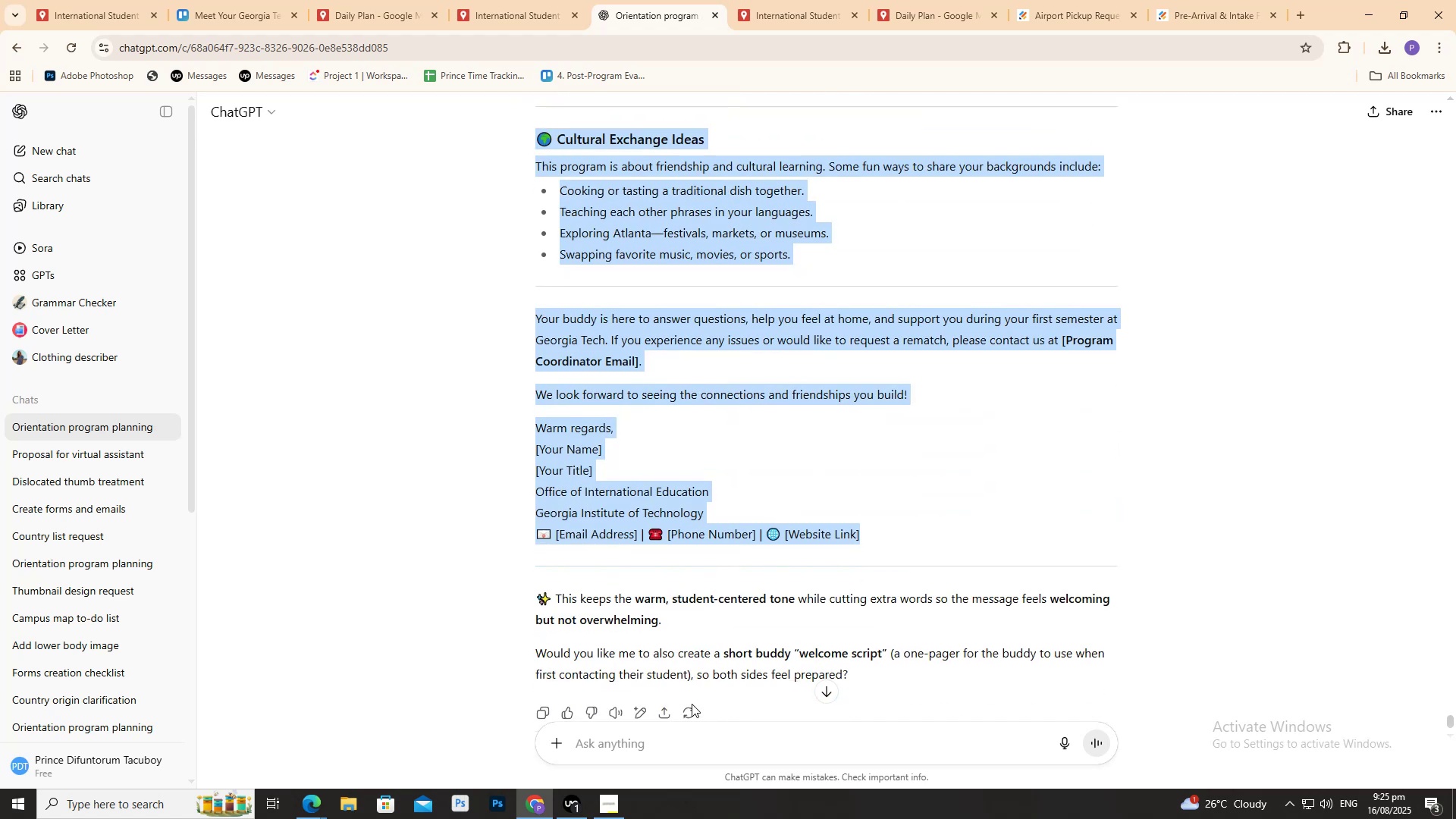 
left_click([686, 726])
 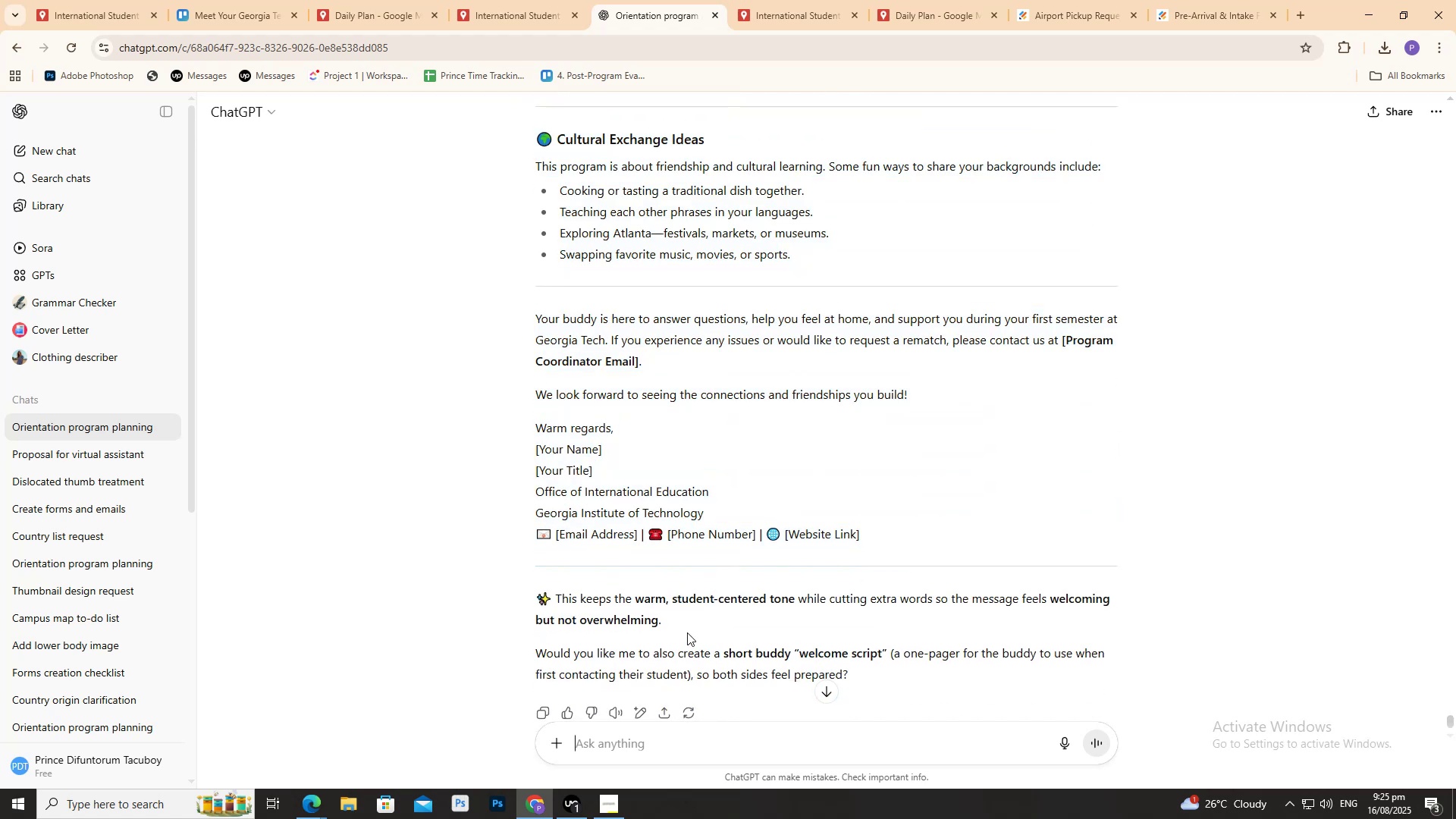 
type(email address em)
key(Backspace)
key(Backspace)
type(missing website link missing)
 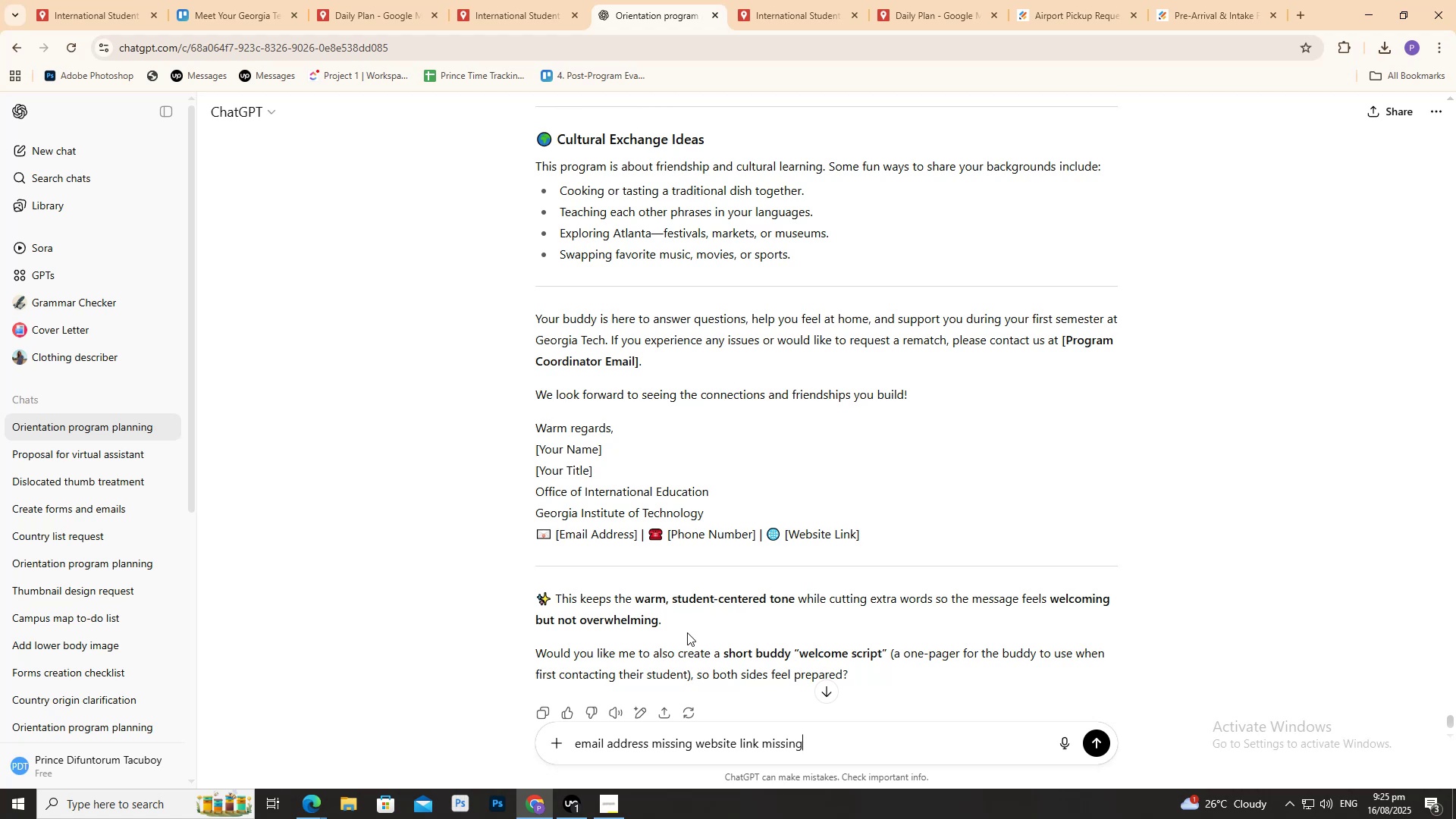 
key(Enter)
 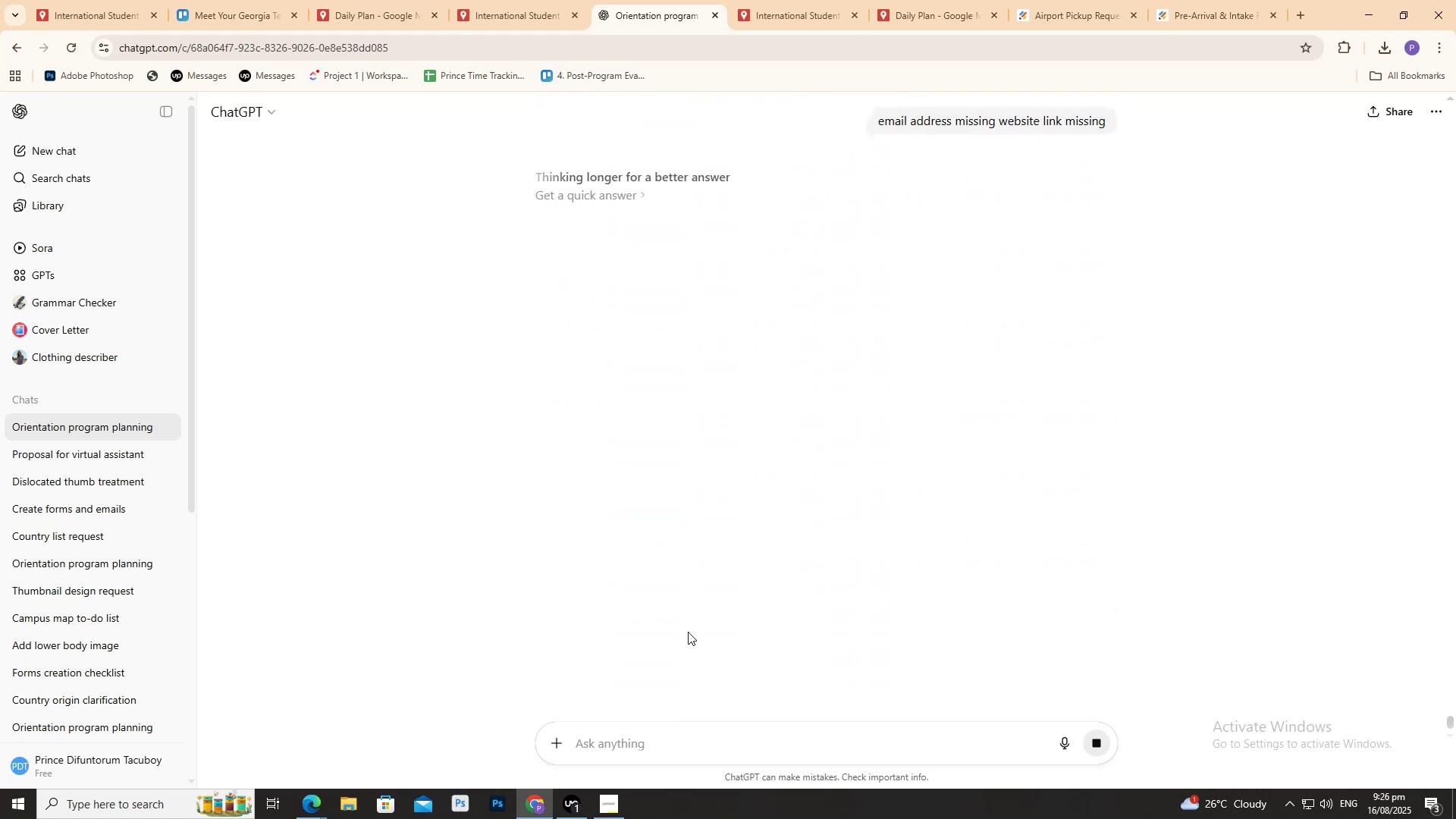 
scroll: coordinate [777, 567], scroll_direction: up, amount: 3.0
 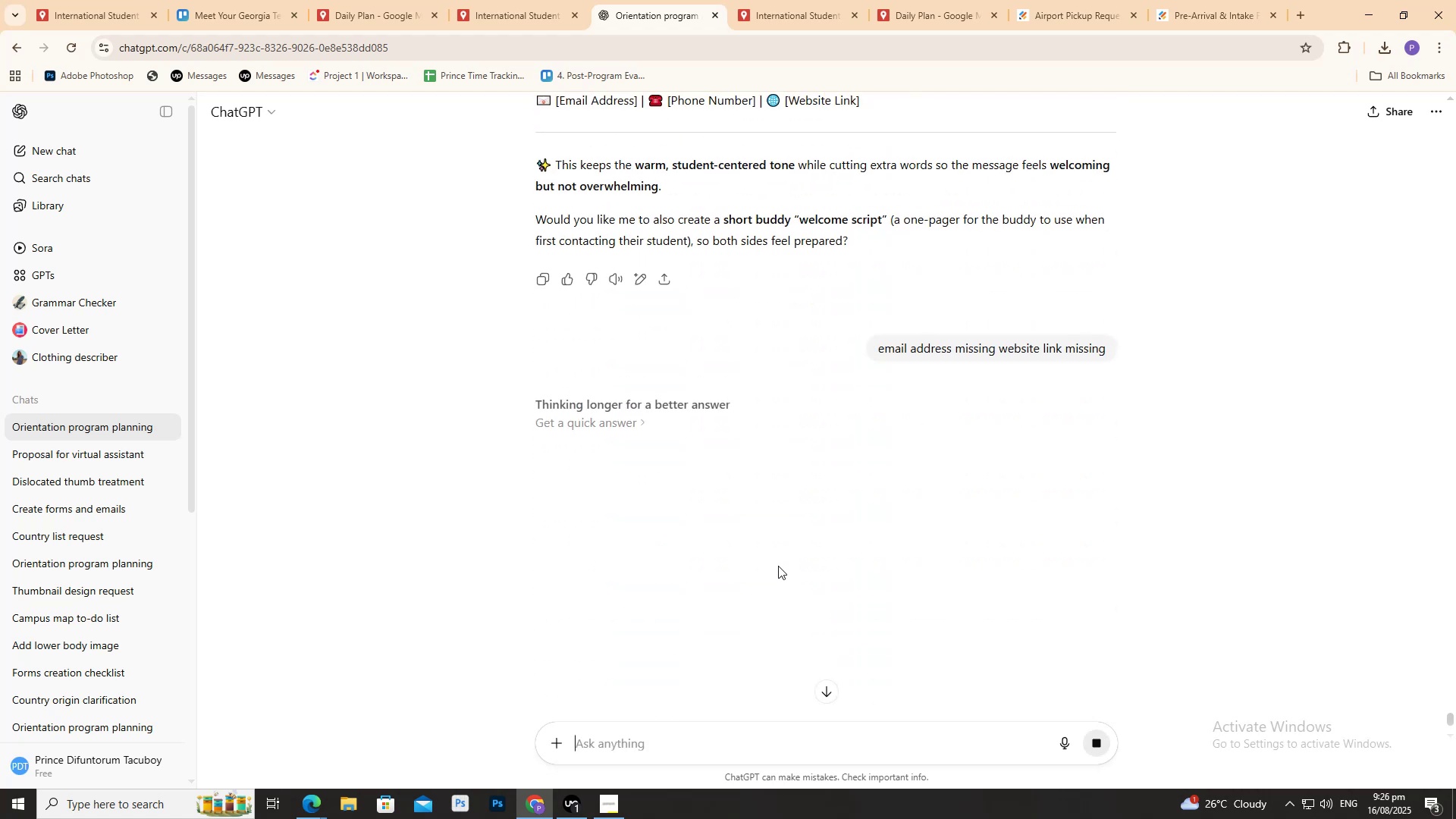 
scroll: coordinate [795, 532], scroll_direction: none, amount: 0.0
 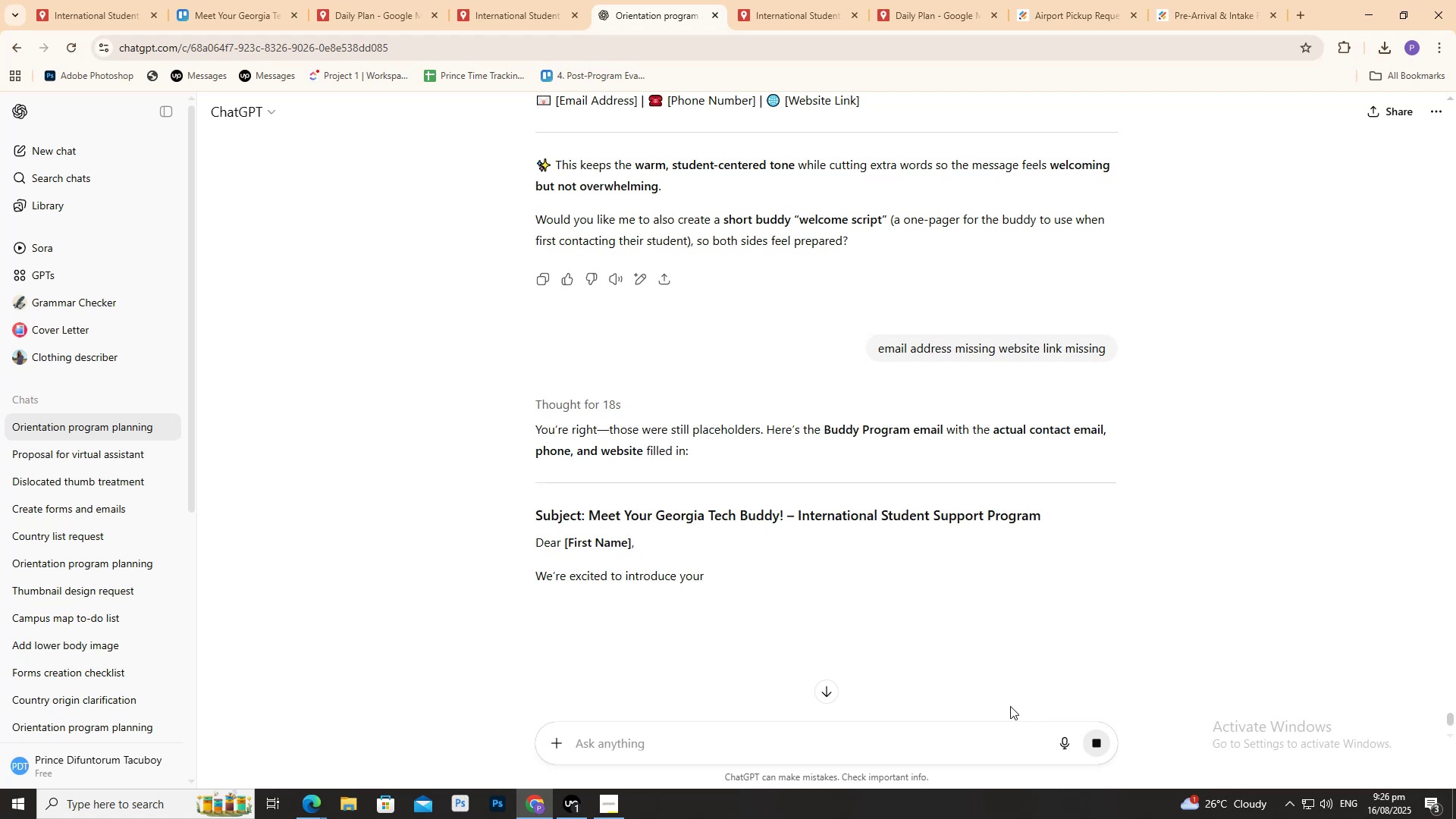 
wait(20.94)
 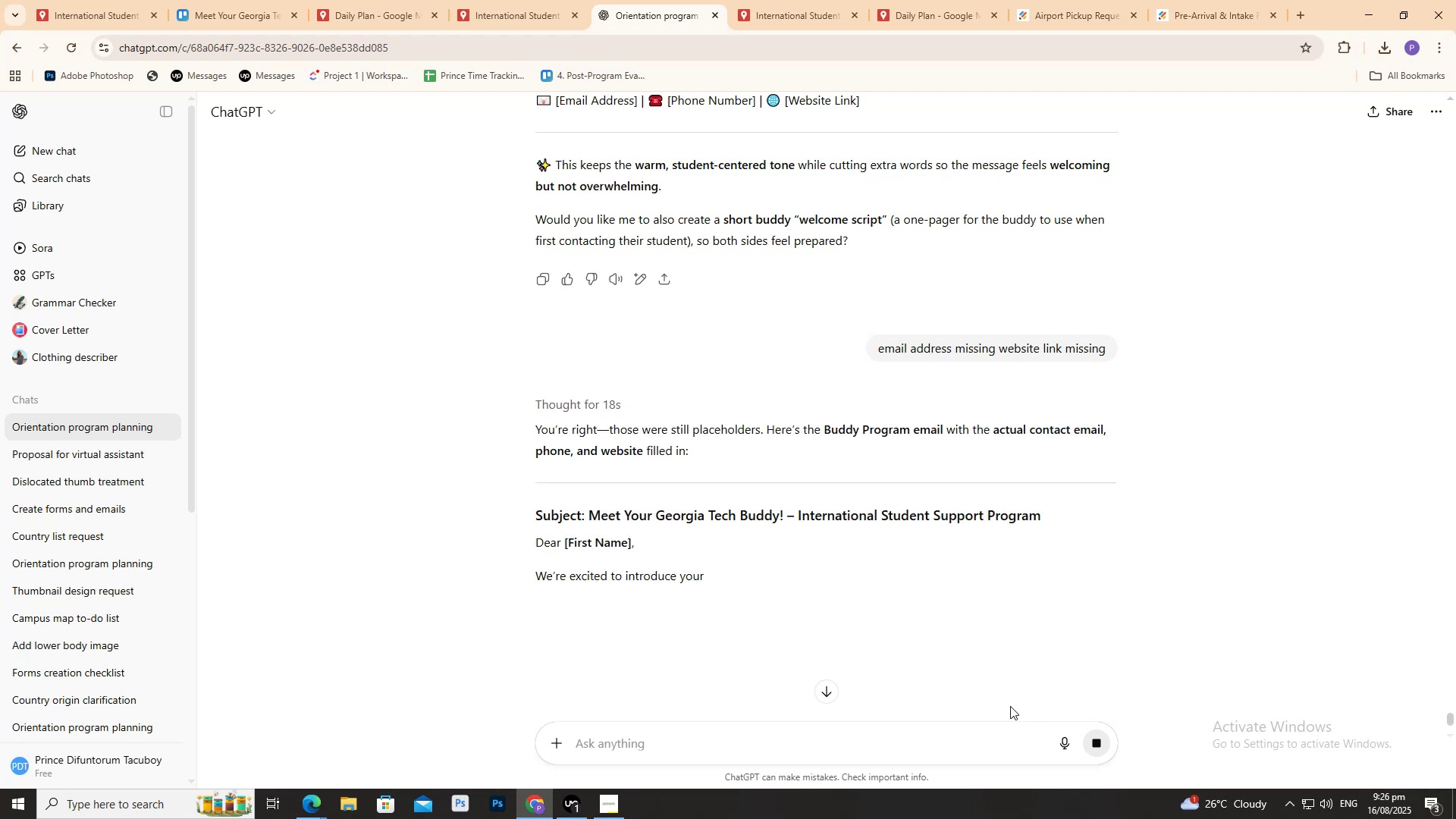 
scroll: coordinate [699, 675], scroll_direction: down, amount: 35.0
 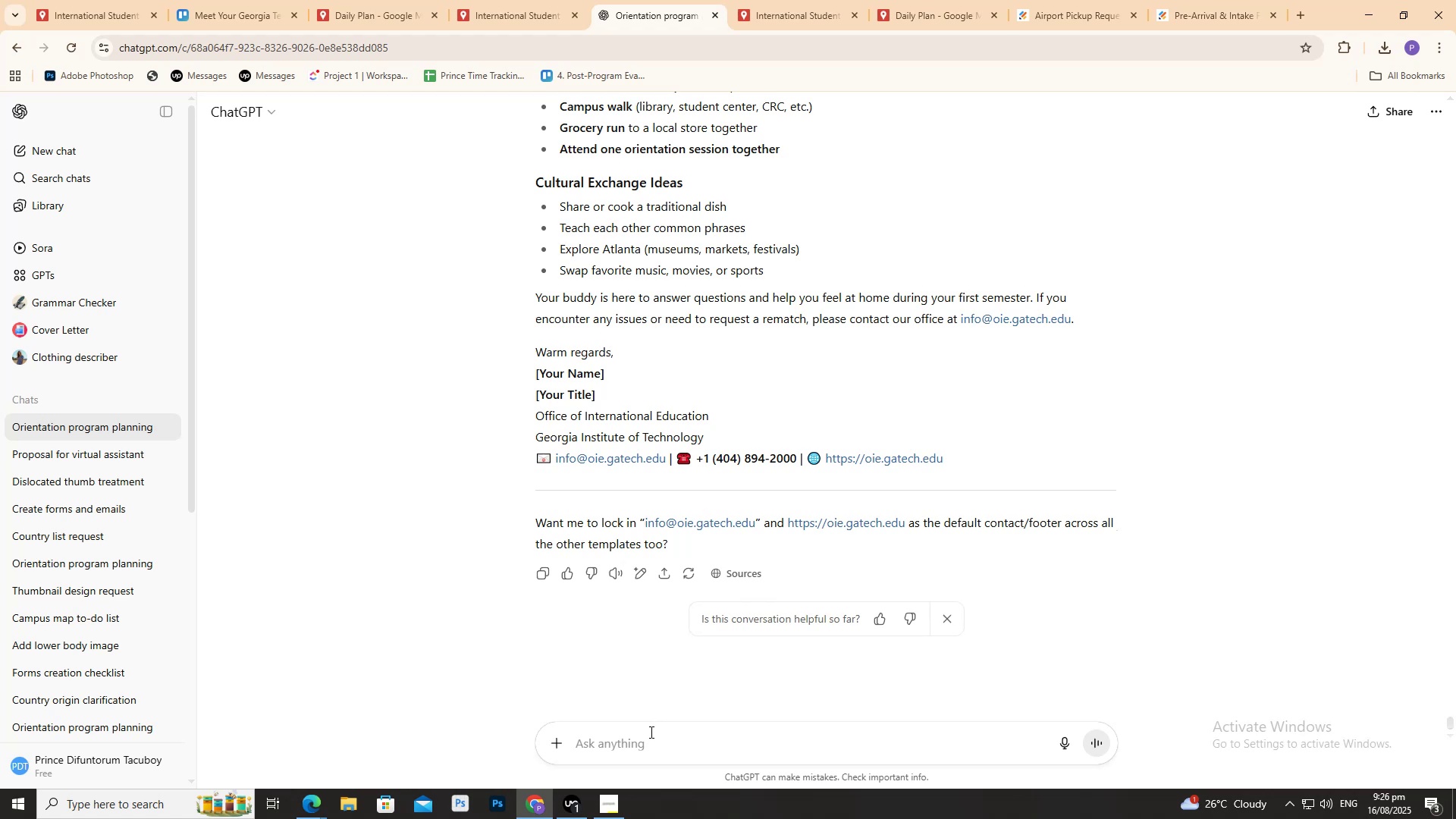 
left_click([653, 748])
 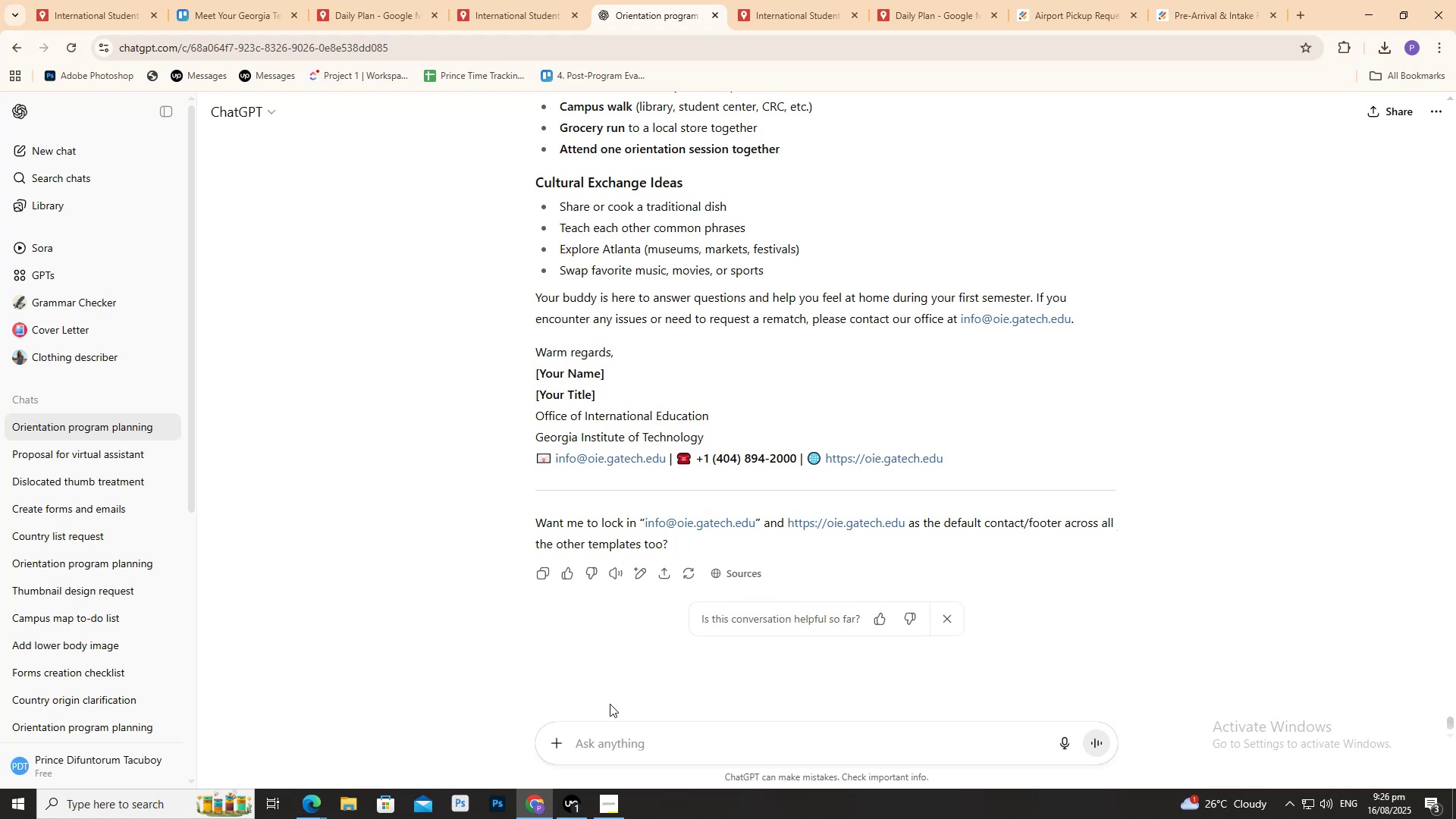 
type(YES WHY NOT)
 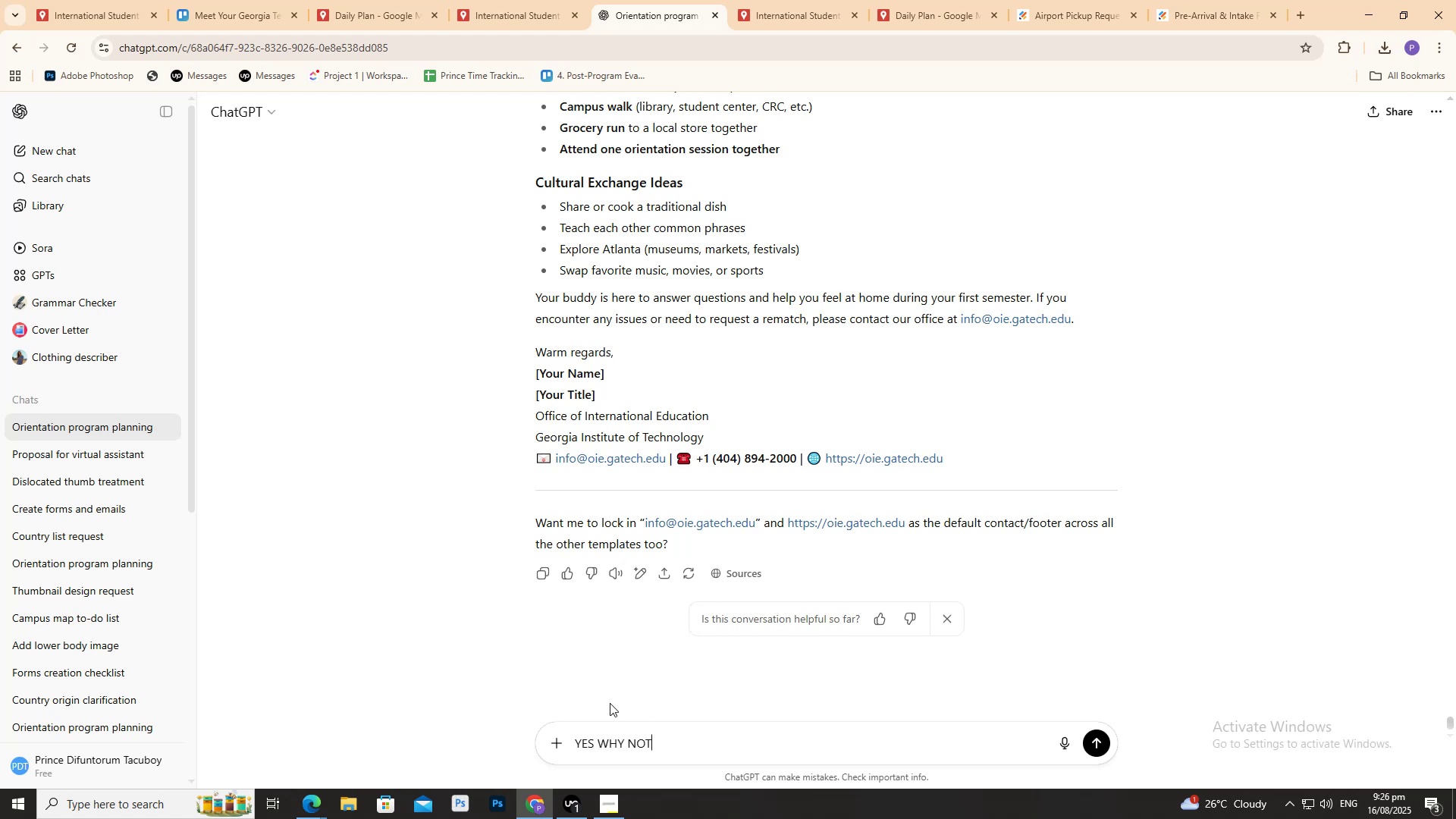 
key(Enter)
 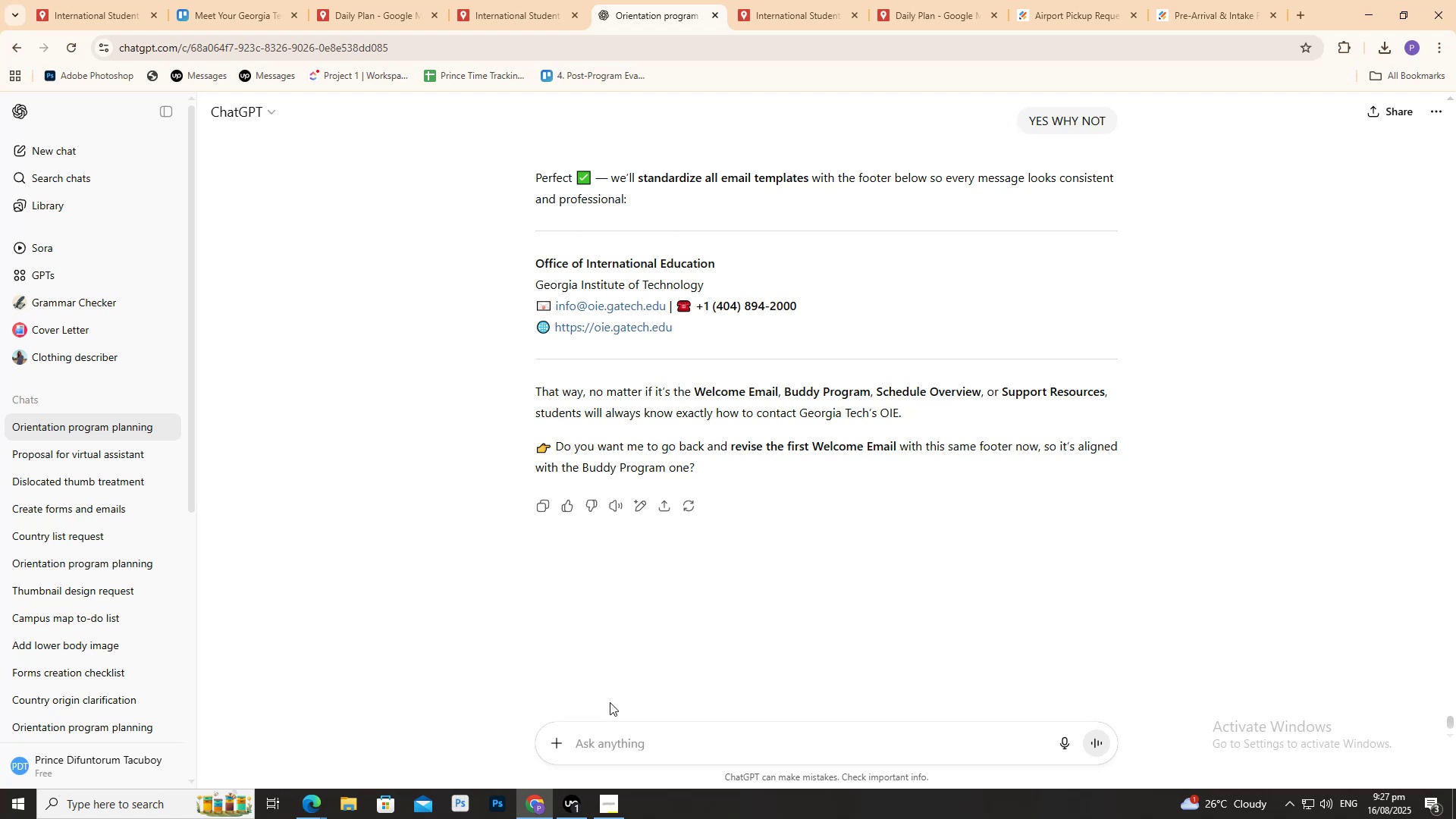 
wait(72.62)
 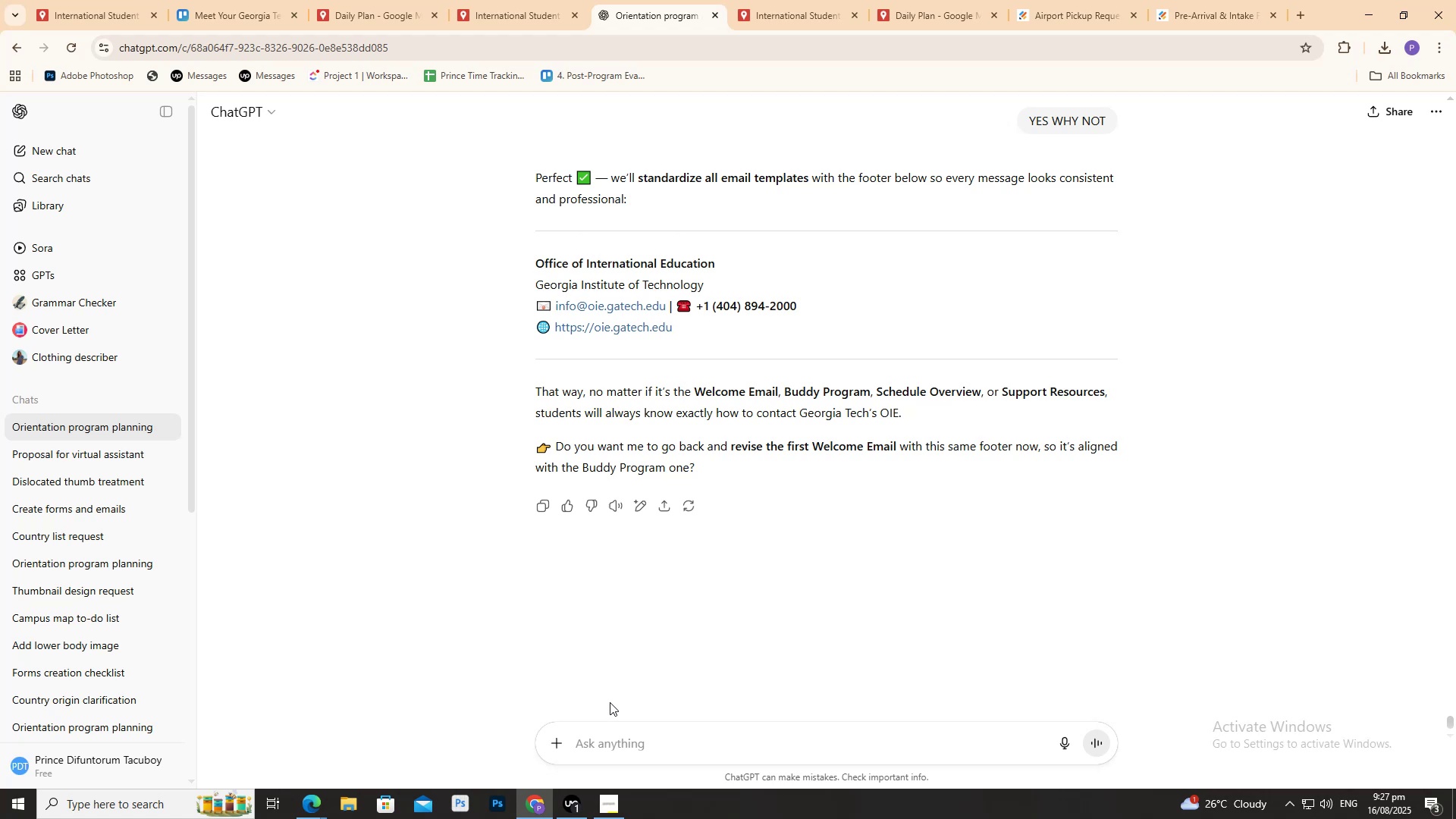 
scroll: coordinate [817, 548], scroll_direction: up, amount: 6.0
 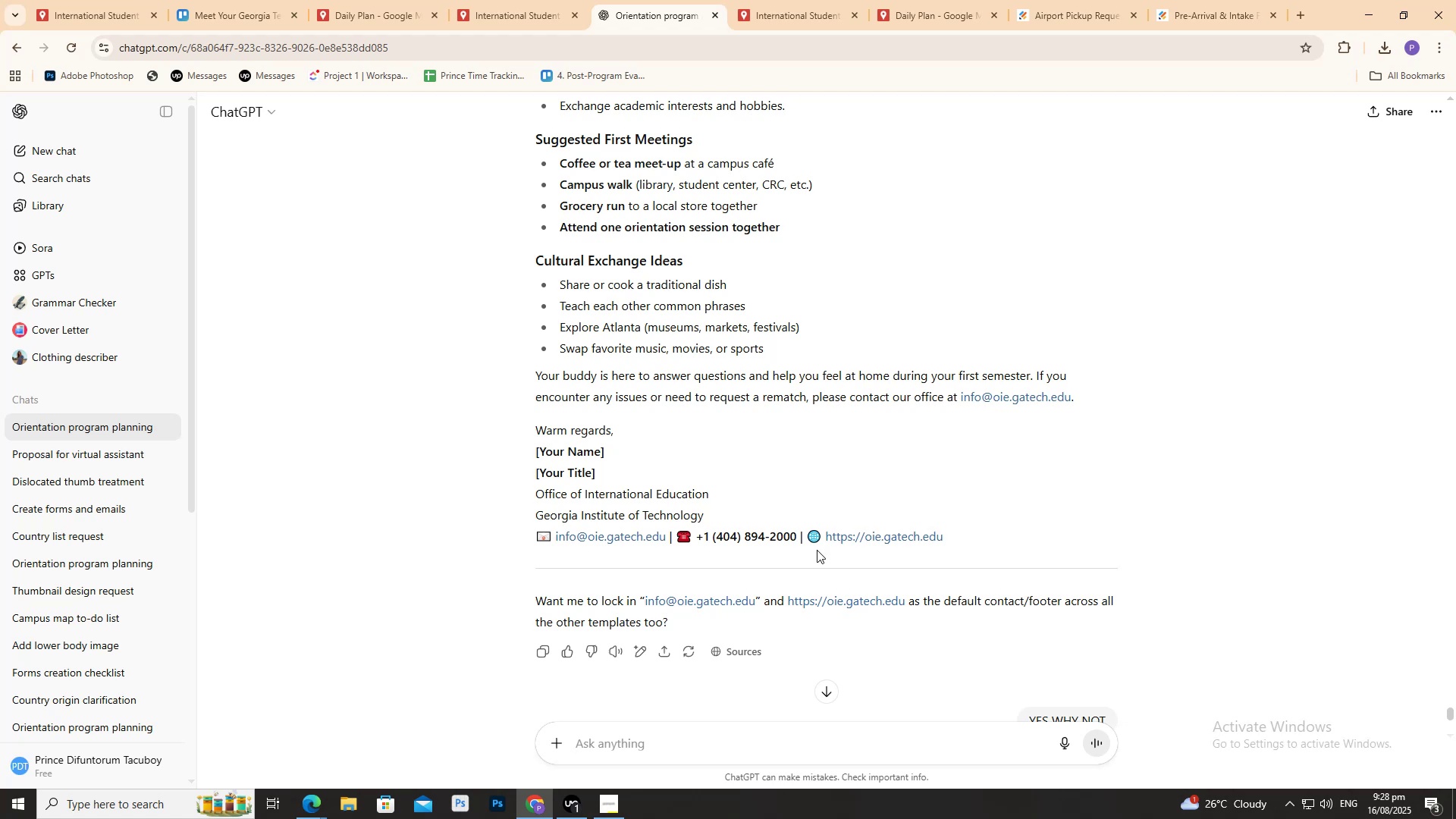 
wait(32.72)
 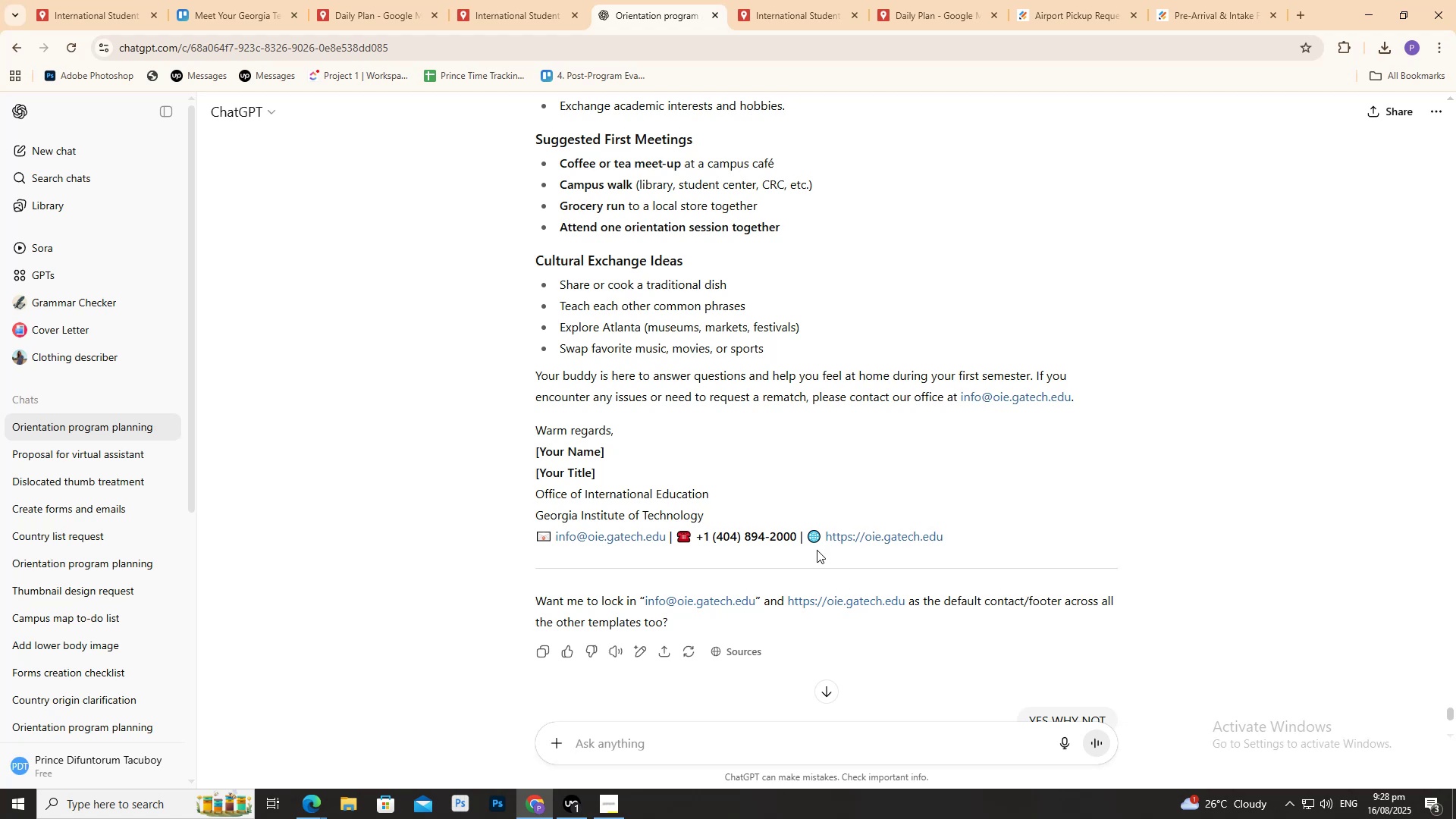 
scroll: coordinate [785, 581], scroll_direction: up, amount: 8.0
 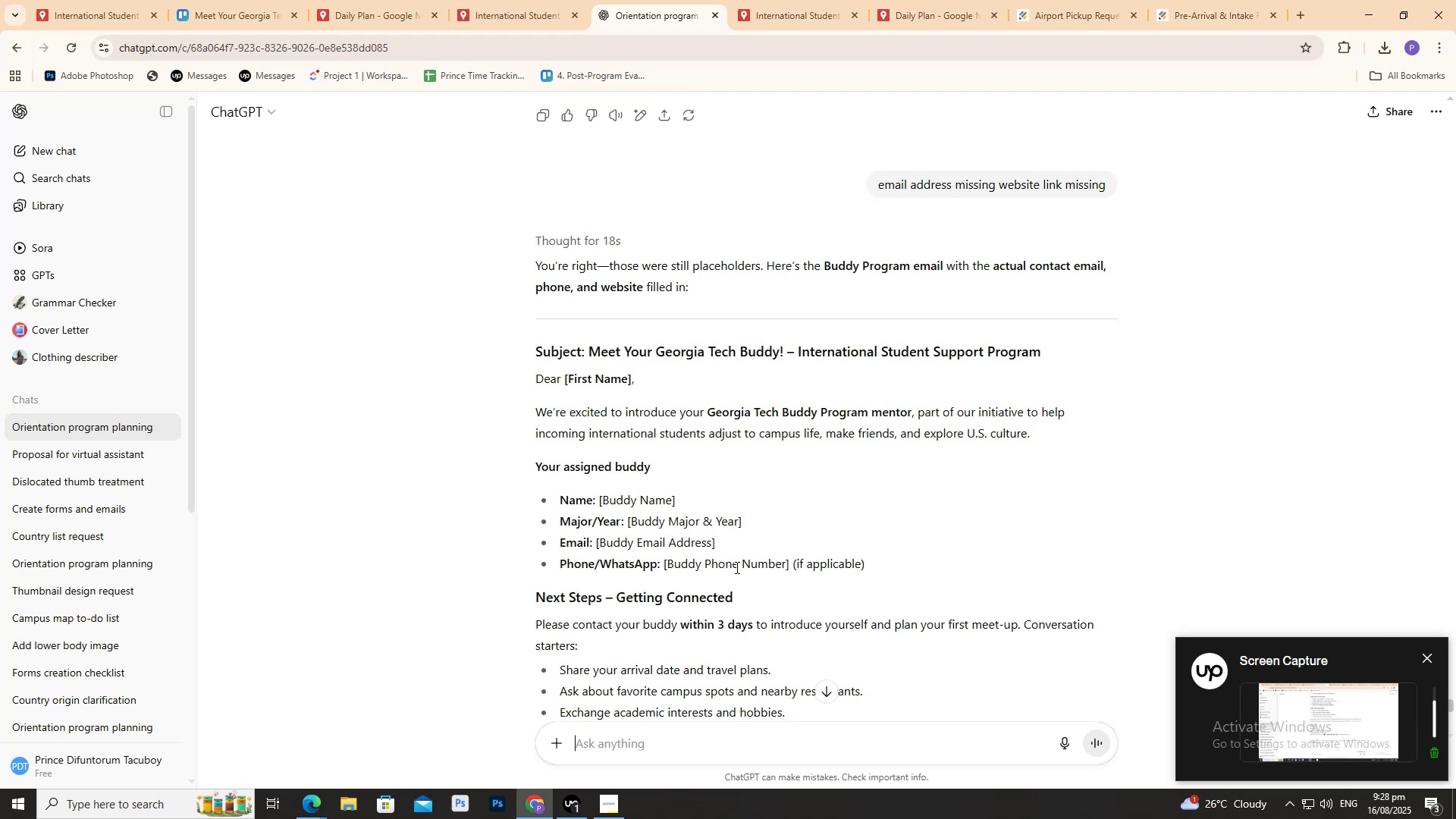 
scroll: coordinate [655, 560], scroll_direction: down, amount: 7.0
 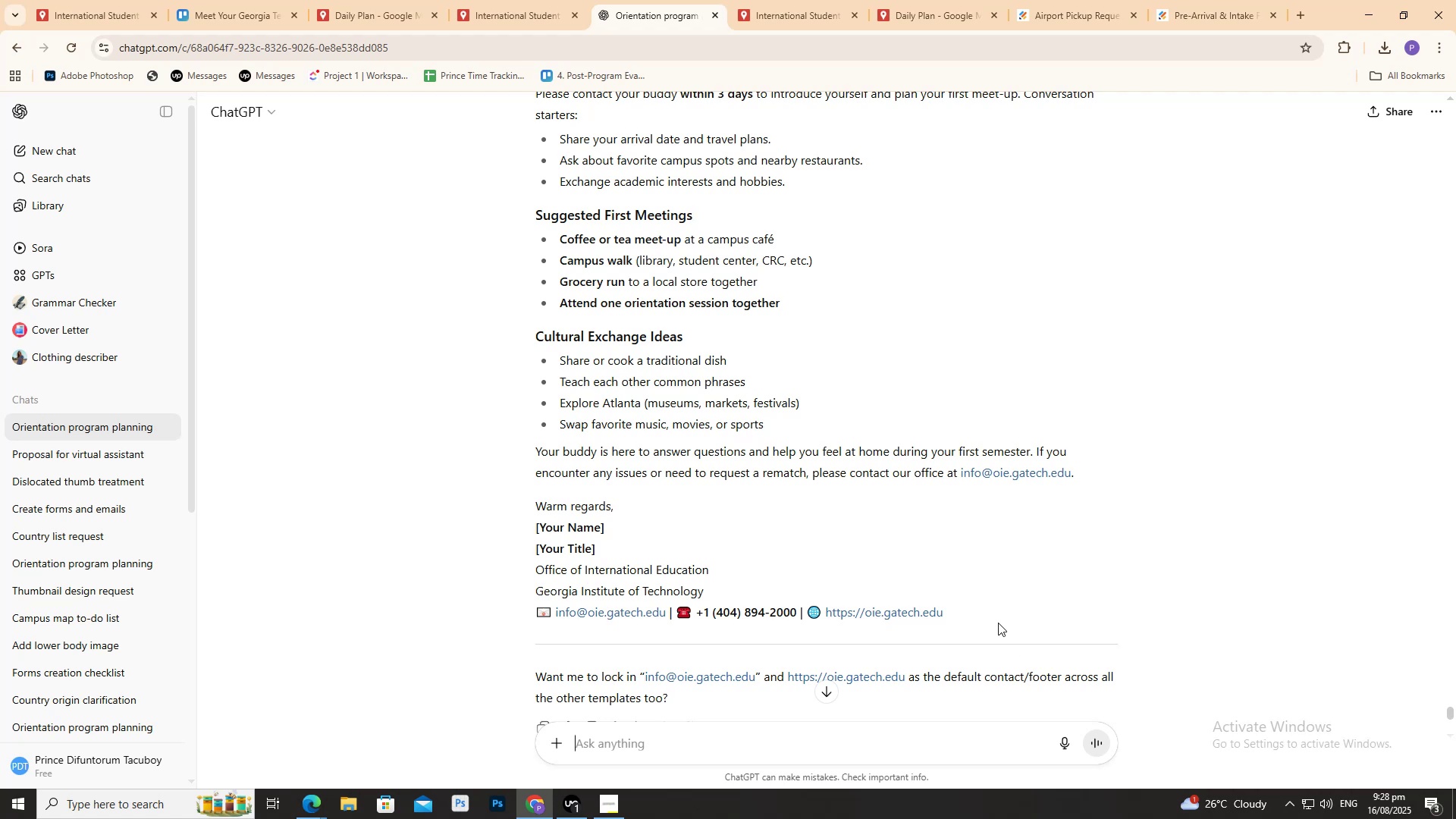 
left_click_drag(start_coordinate=[991, 619], to_coordinate=[526, 596])
 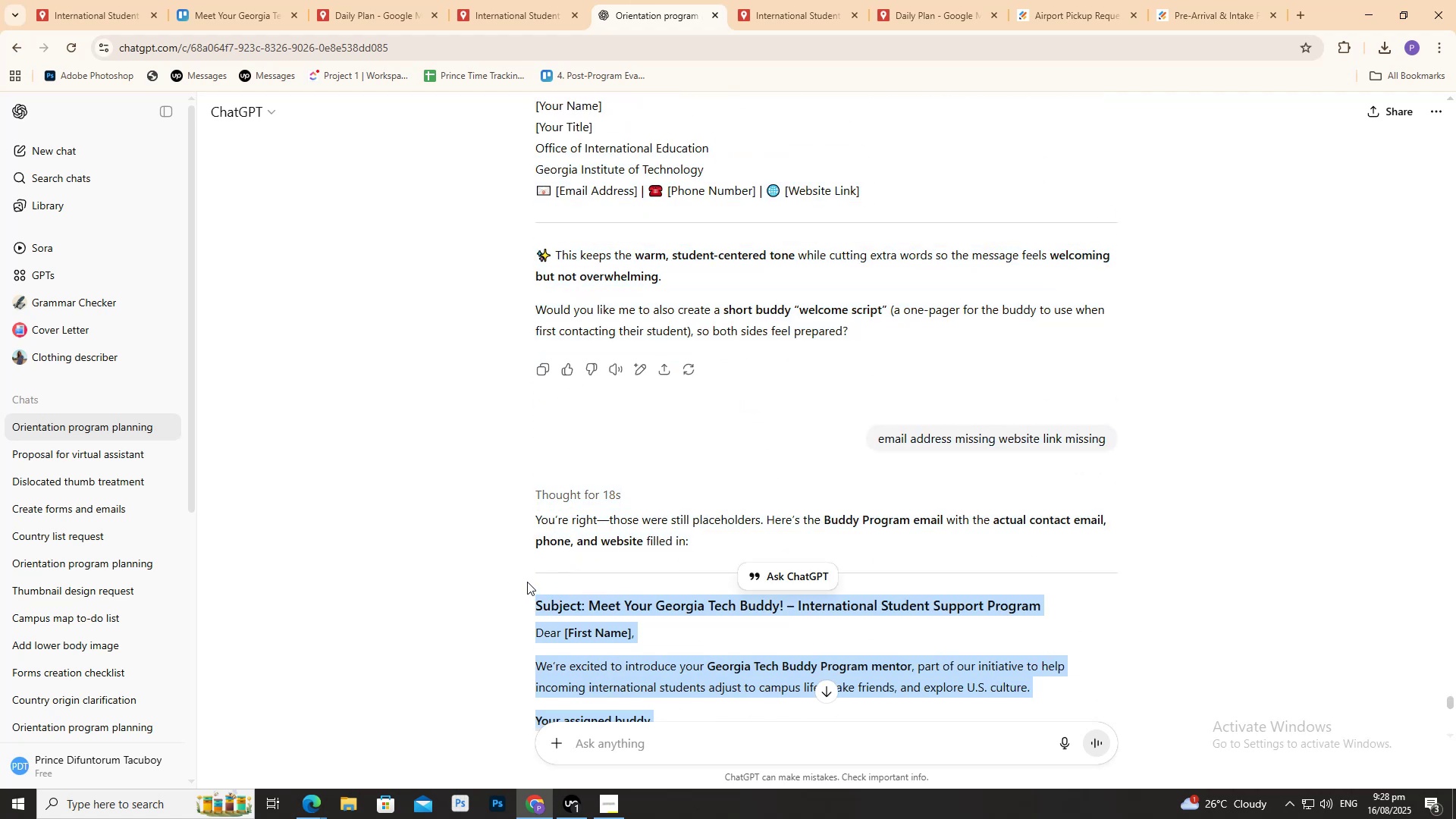 
scroll: coordinate [527, 582], scroll_direction: down, amount: 4.0
 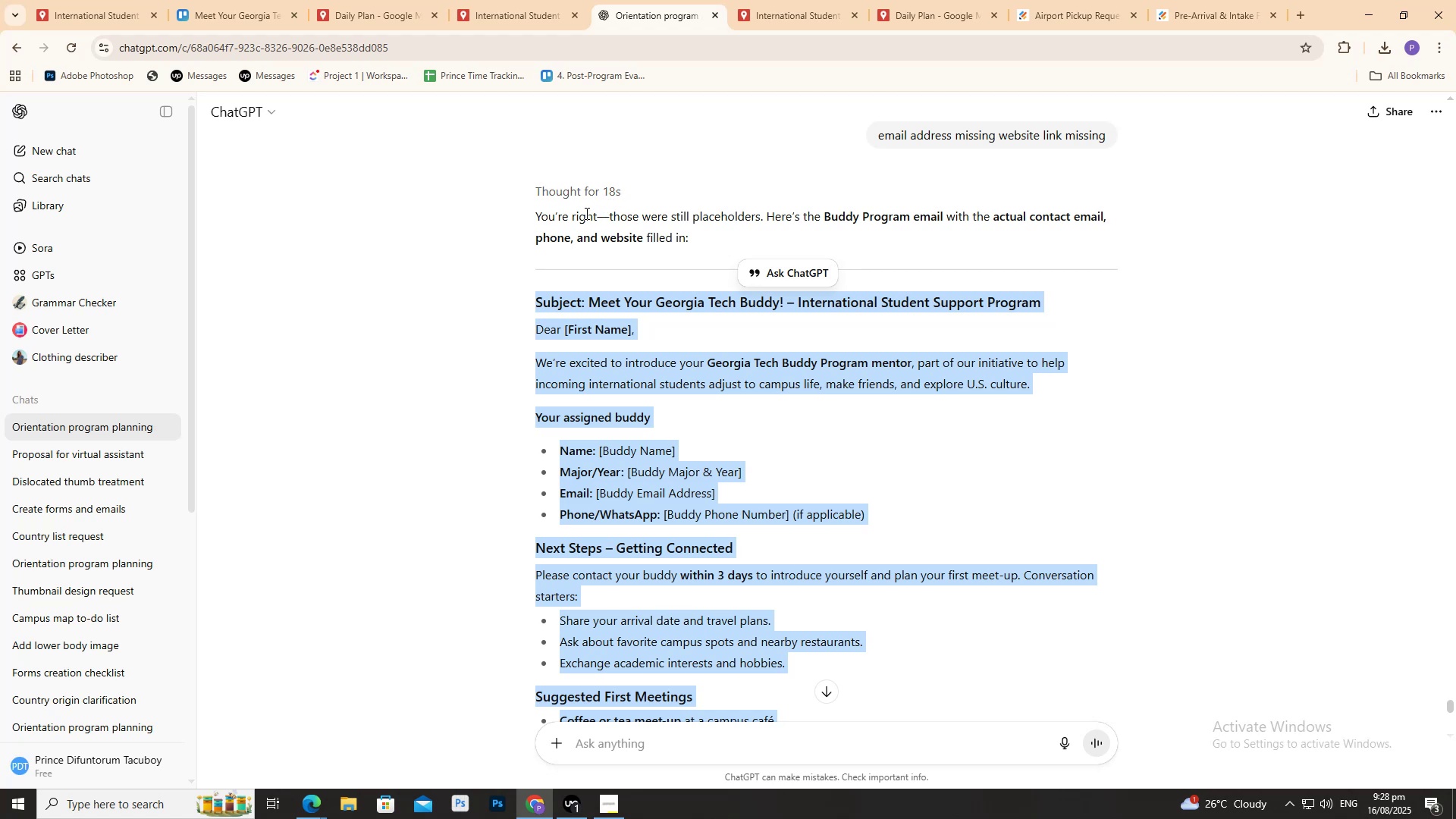 
wait(5.43)
 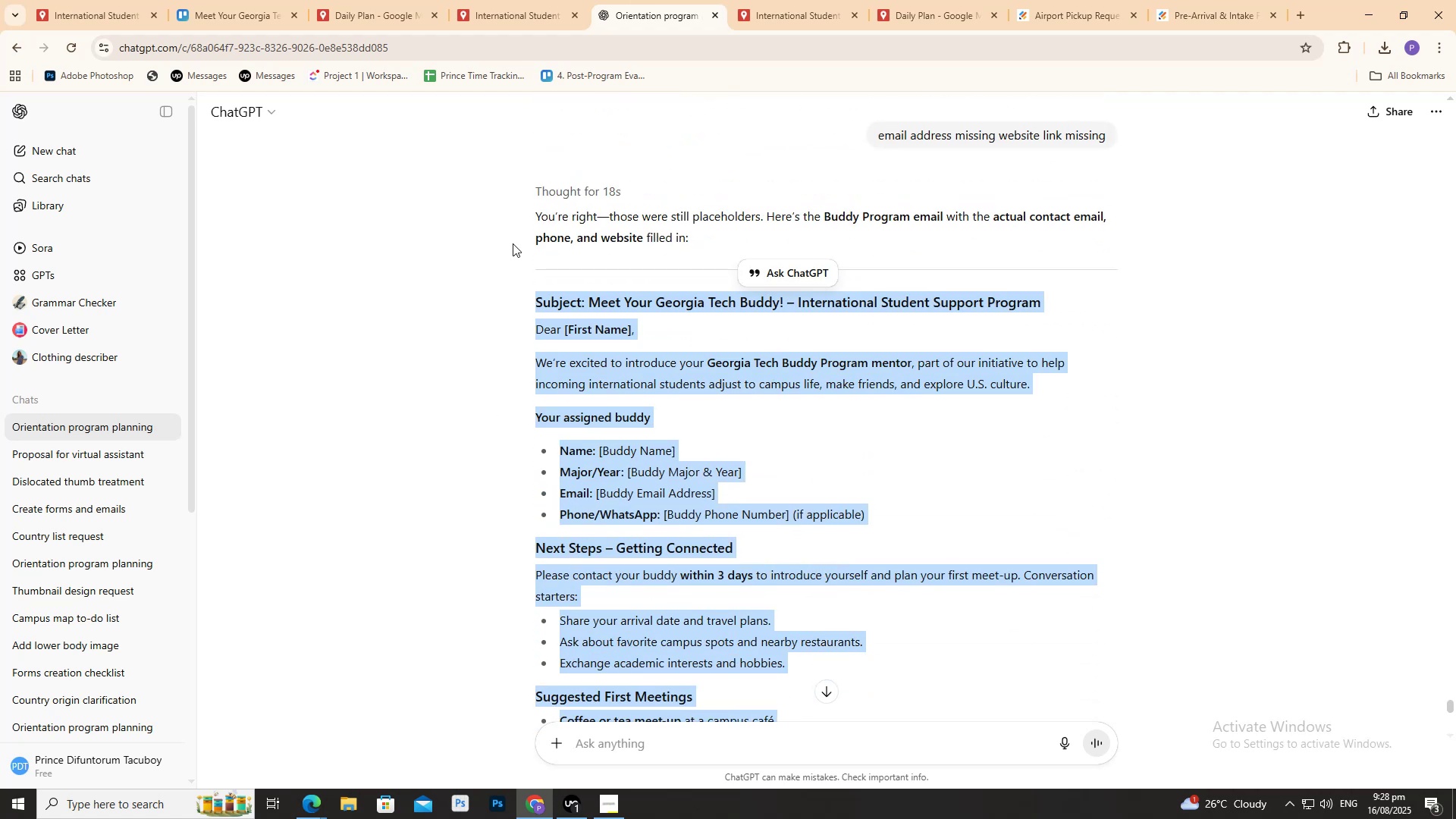 
key(Control+C)
 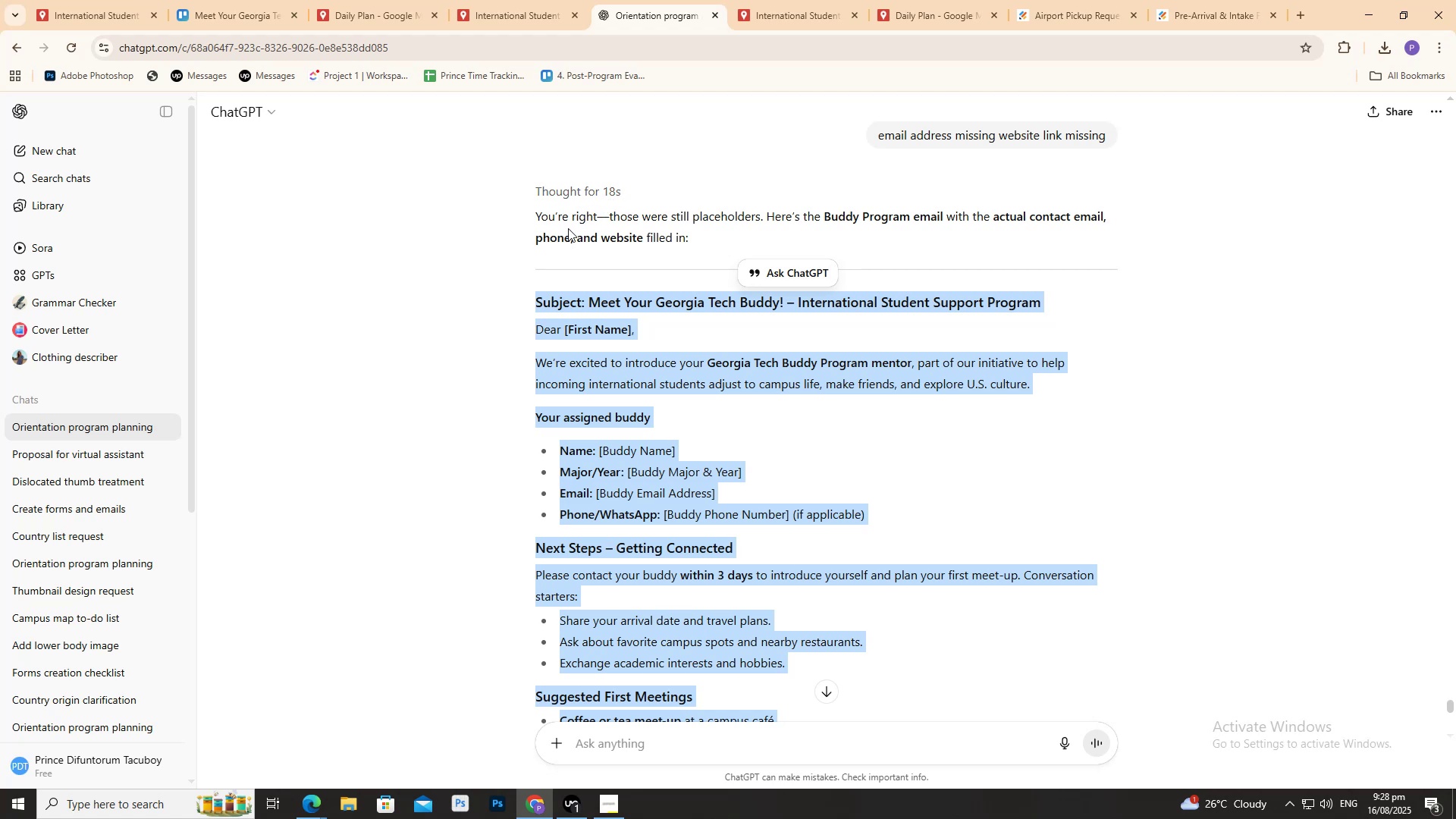 
key(Control+C)
 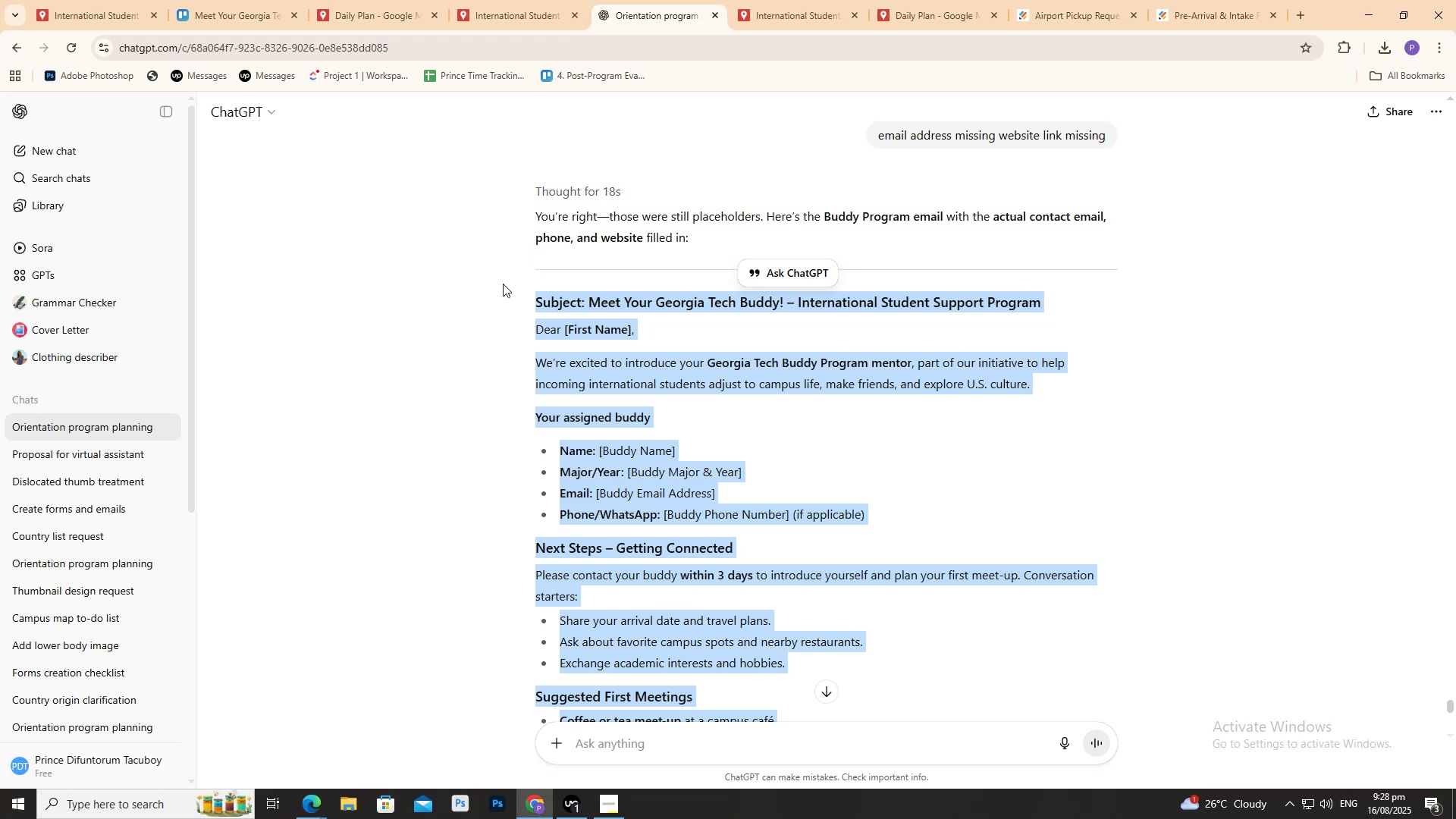 
scroll: coordinate [414, 301], scroll_direction: down, amount: 14.0
 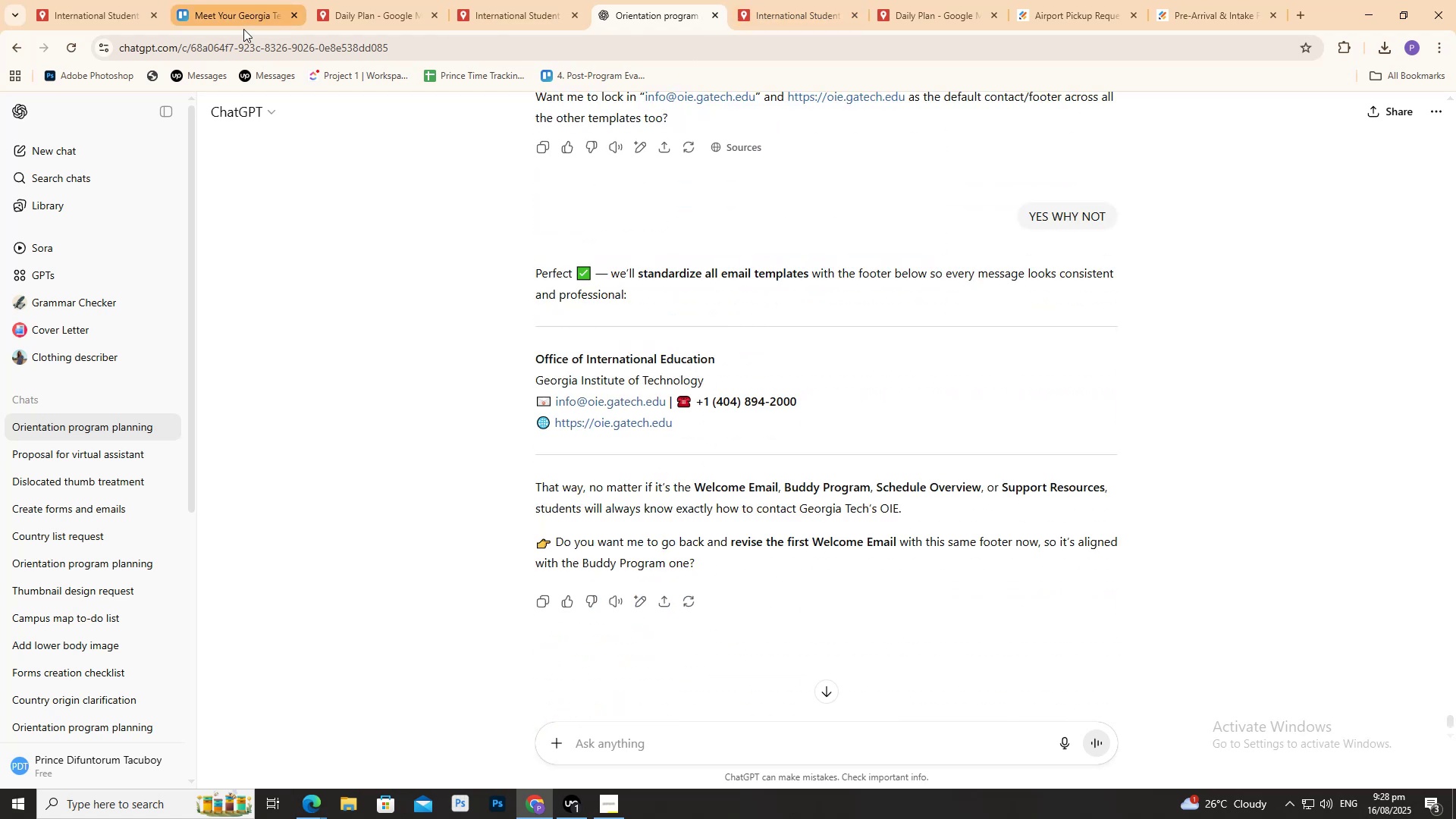 
left_click([229, 11])
 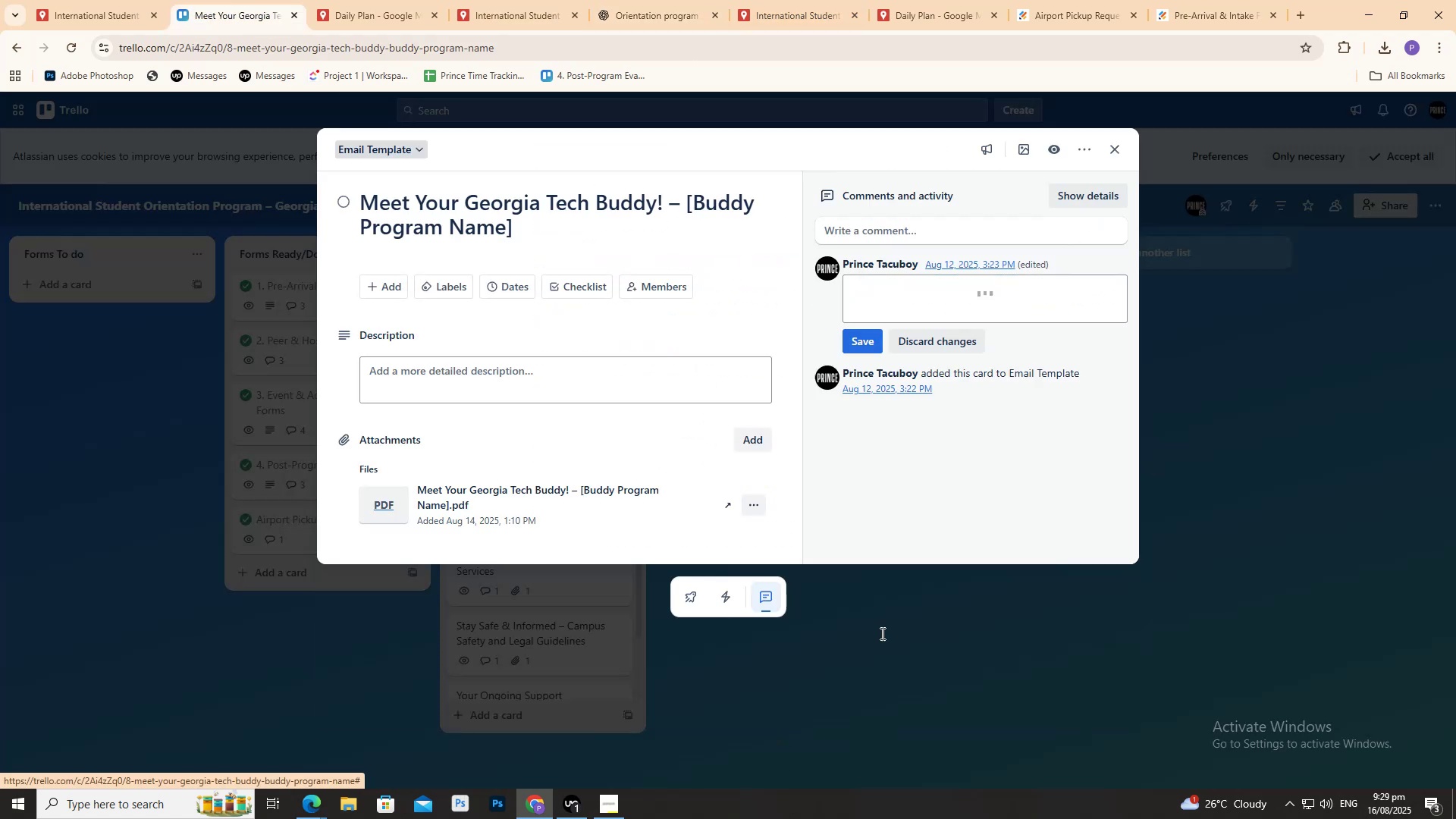 
left_click([886, 467])
 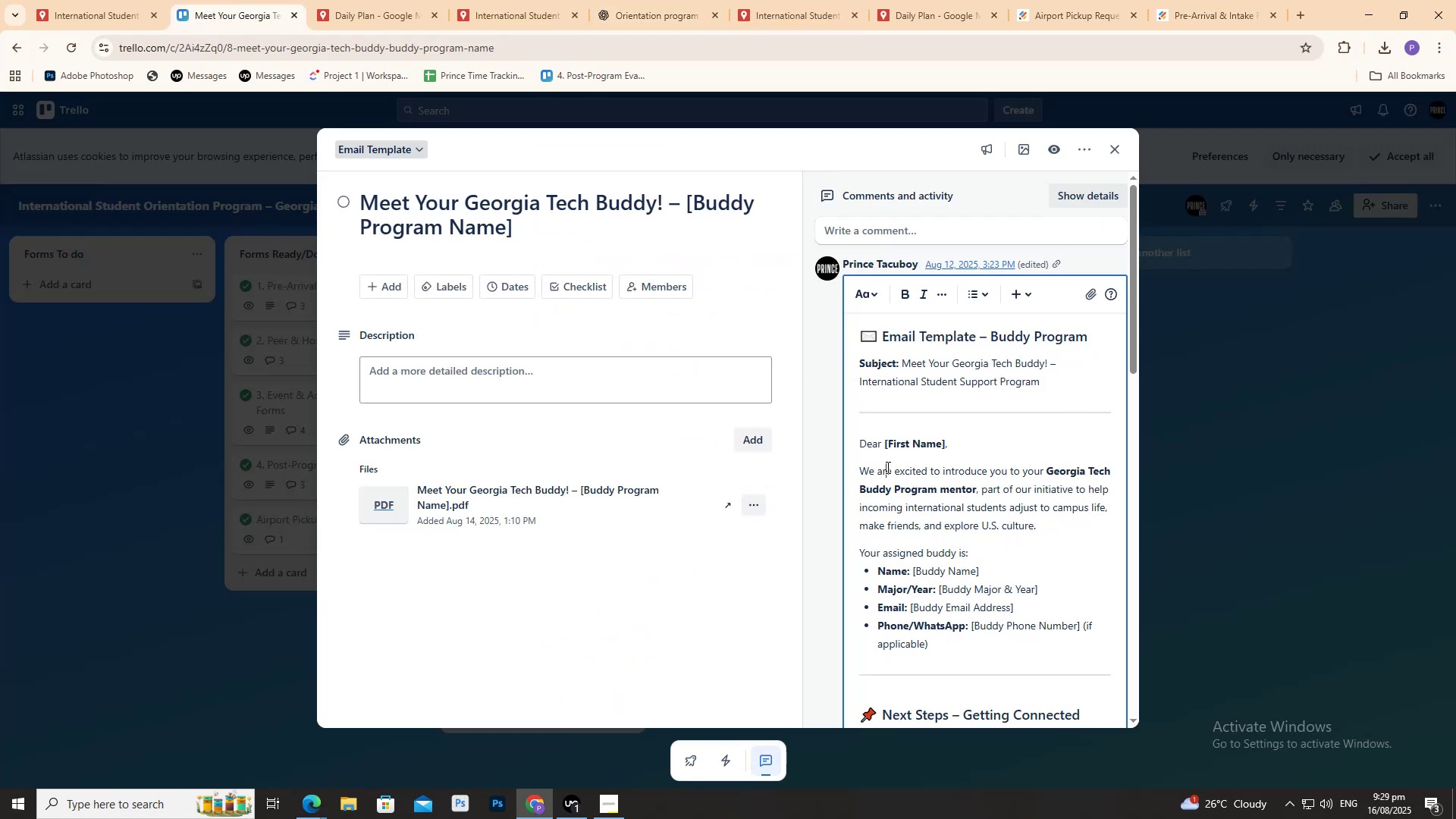 
key(Control+A)
 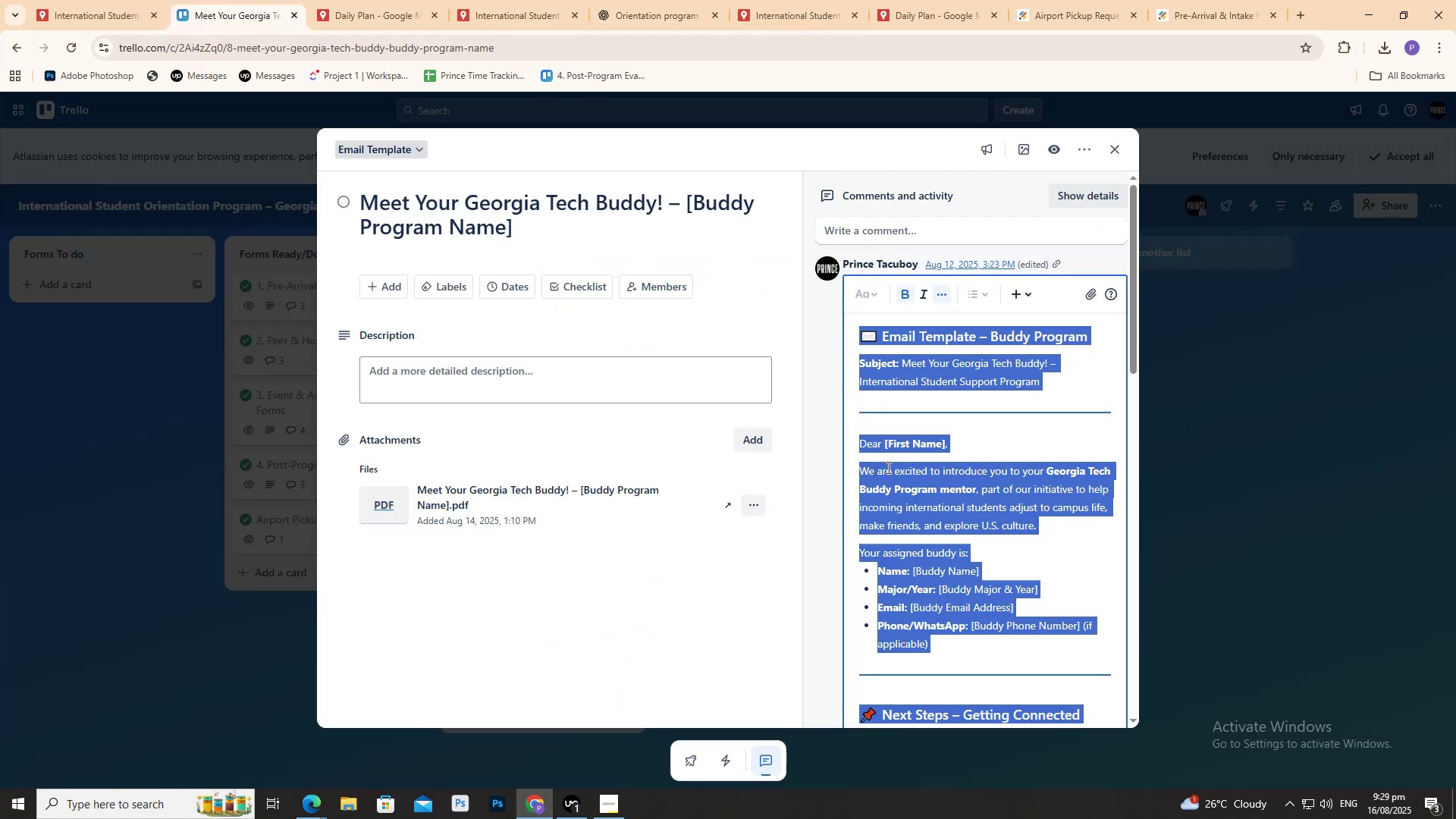 
key(Control+V)
 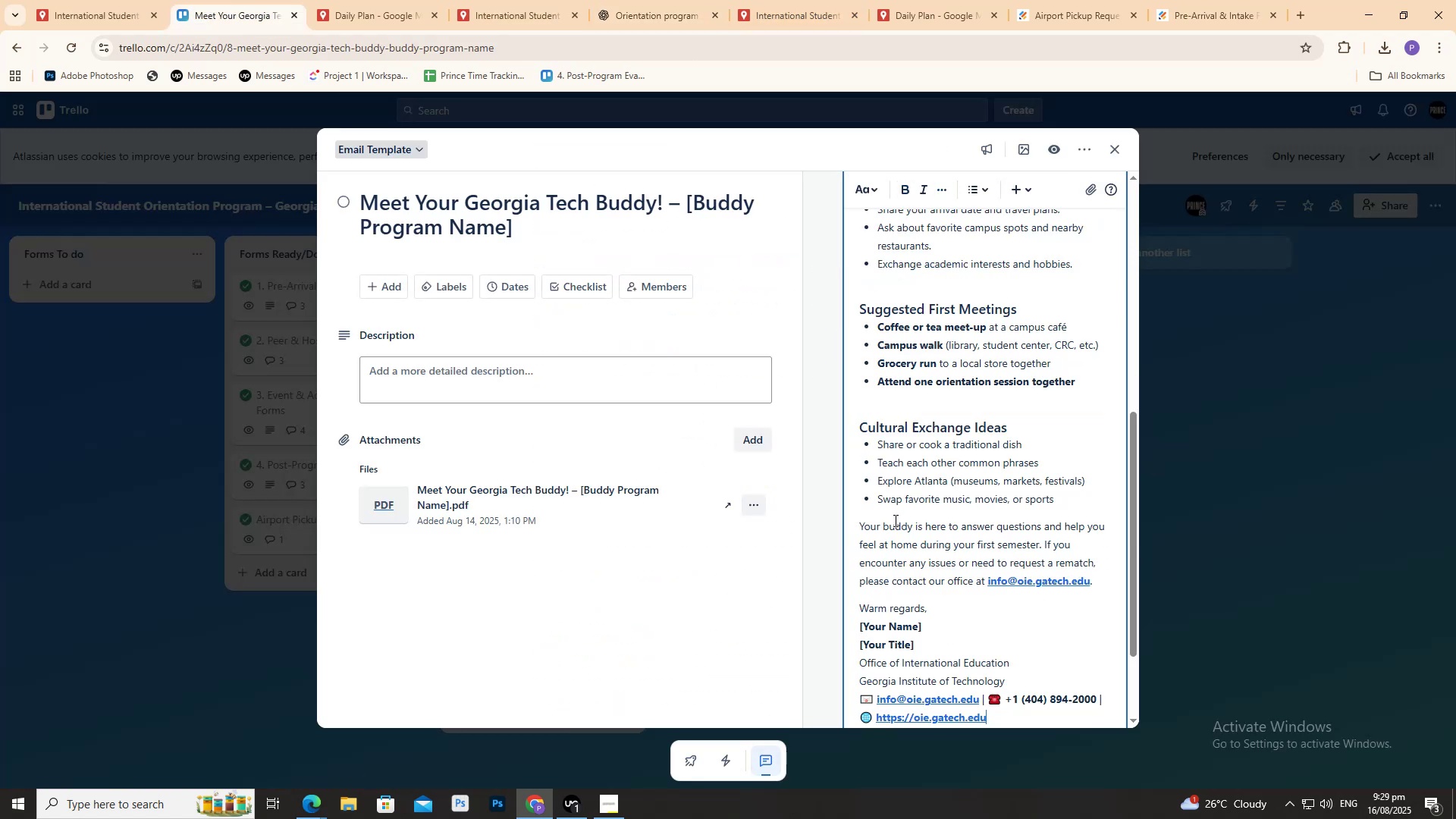 
scroll: coordinate [894, 524], scroll_direction: up, amount: 7.0
 